 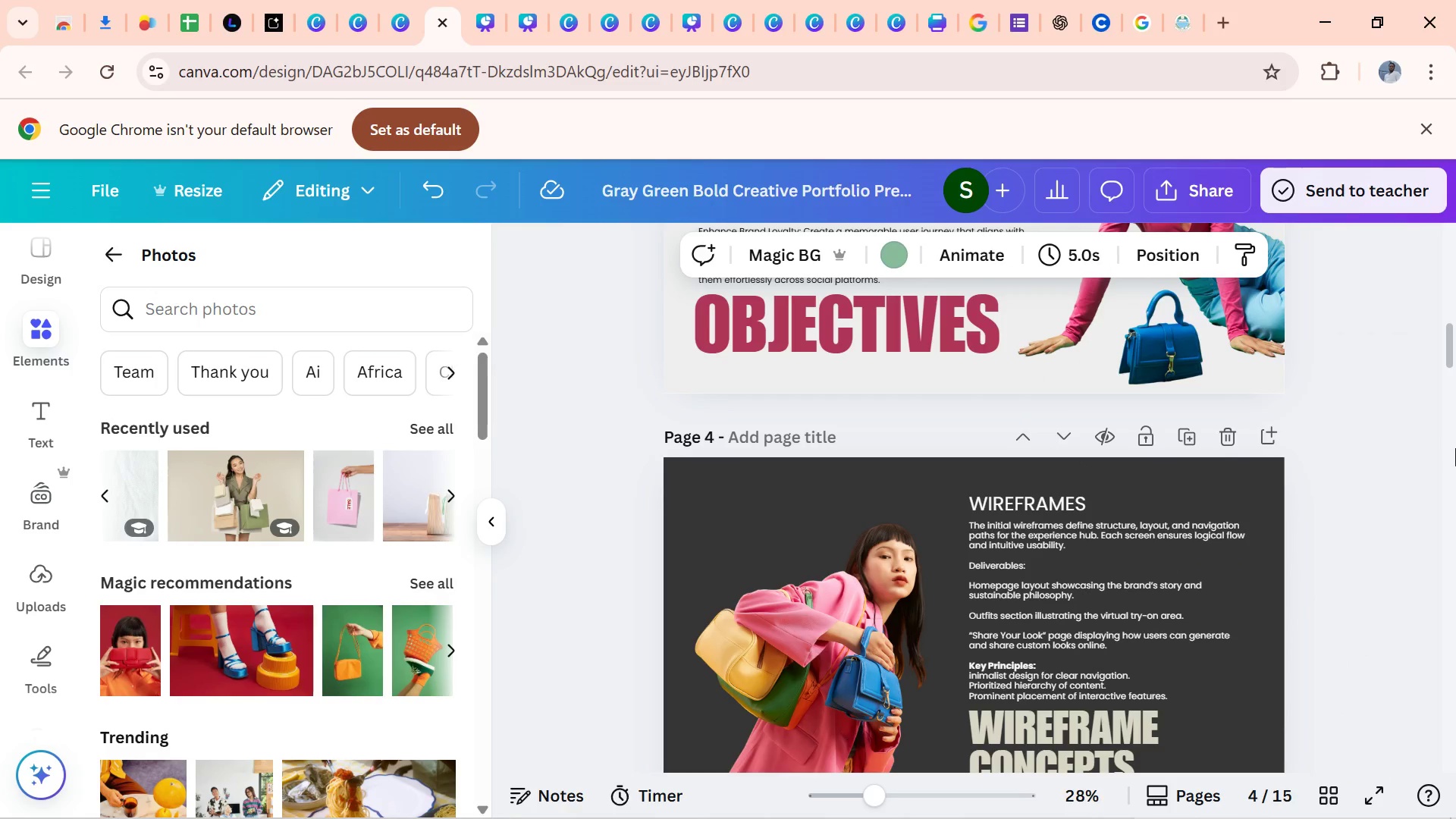 
left_click_drag(start_coordinate=[1440, 346], to_coordinate=[1442, 323])
 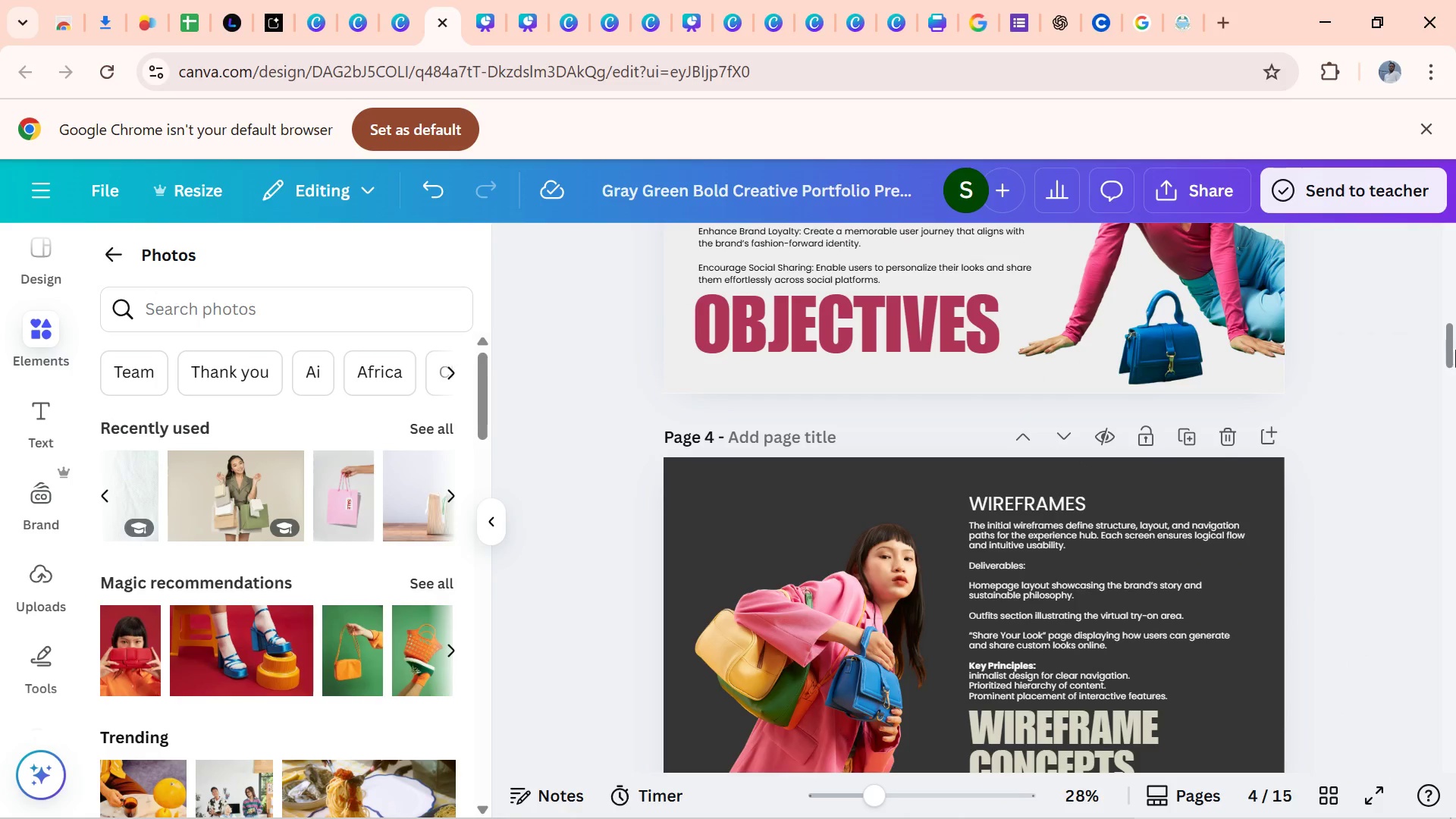 
left_click_drag(start_coordinate=[1454, 350], to_coordinate=[1432, 720])
 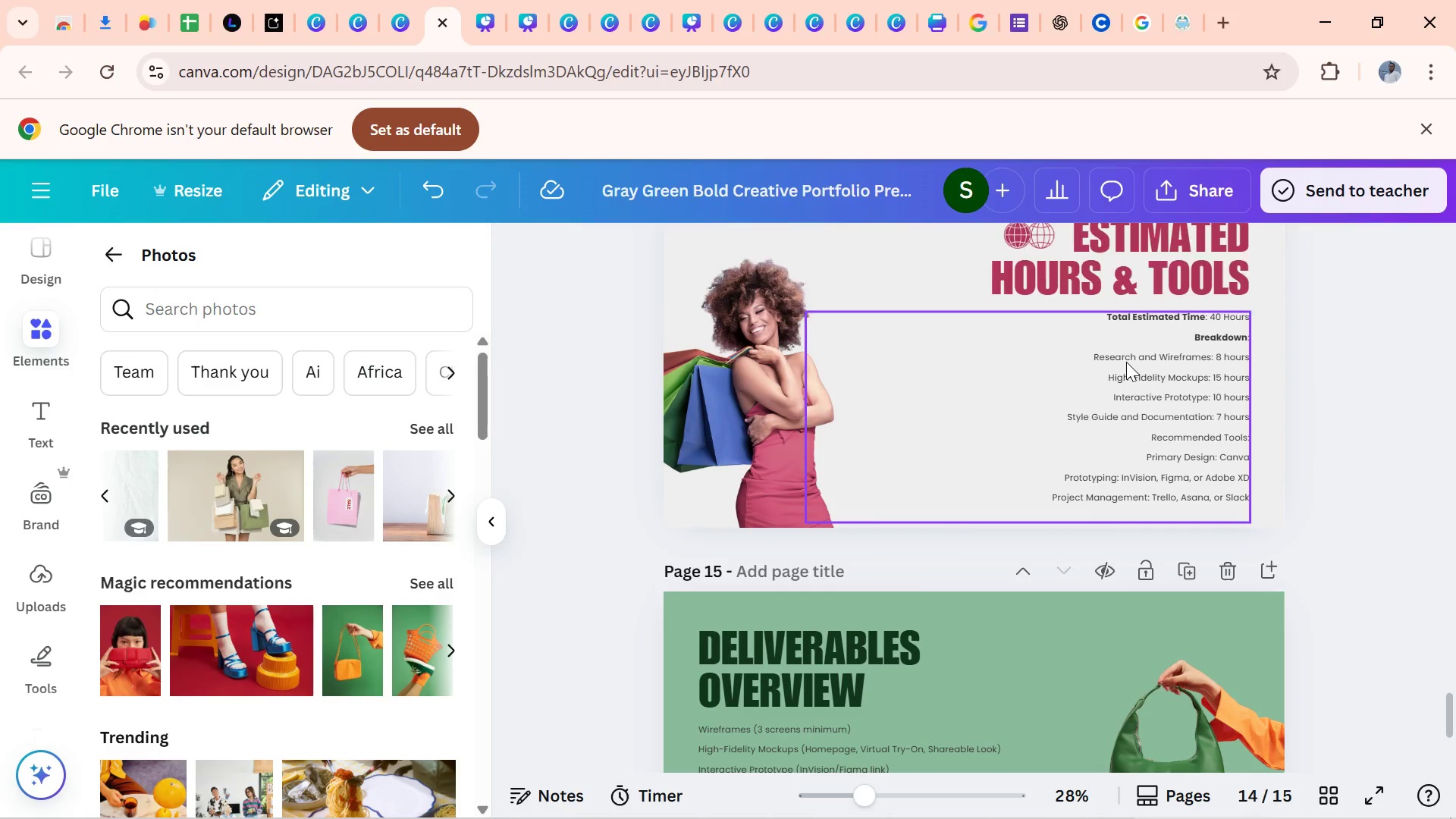 
left_click([1126, 362])
 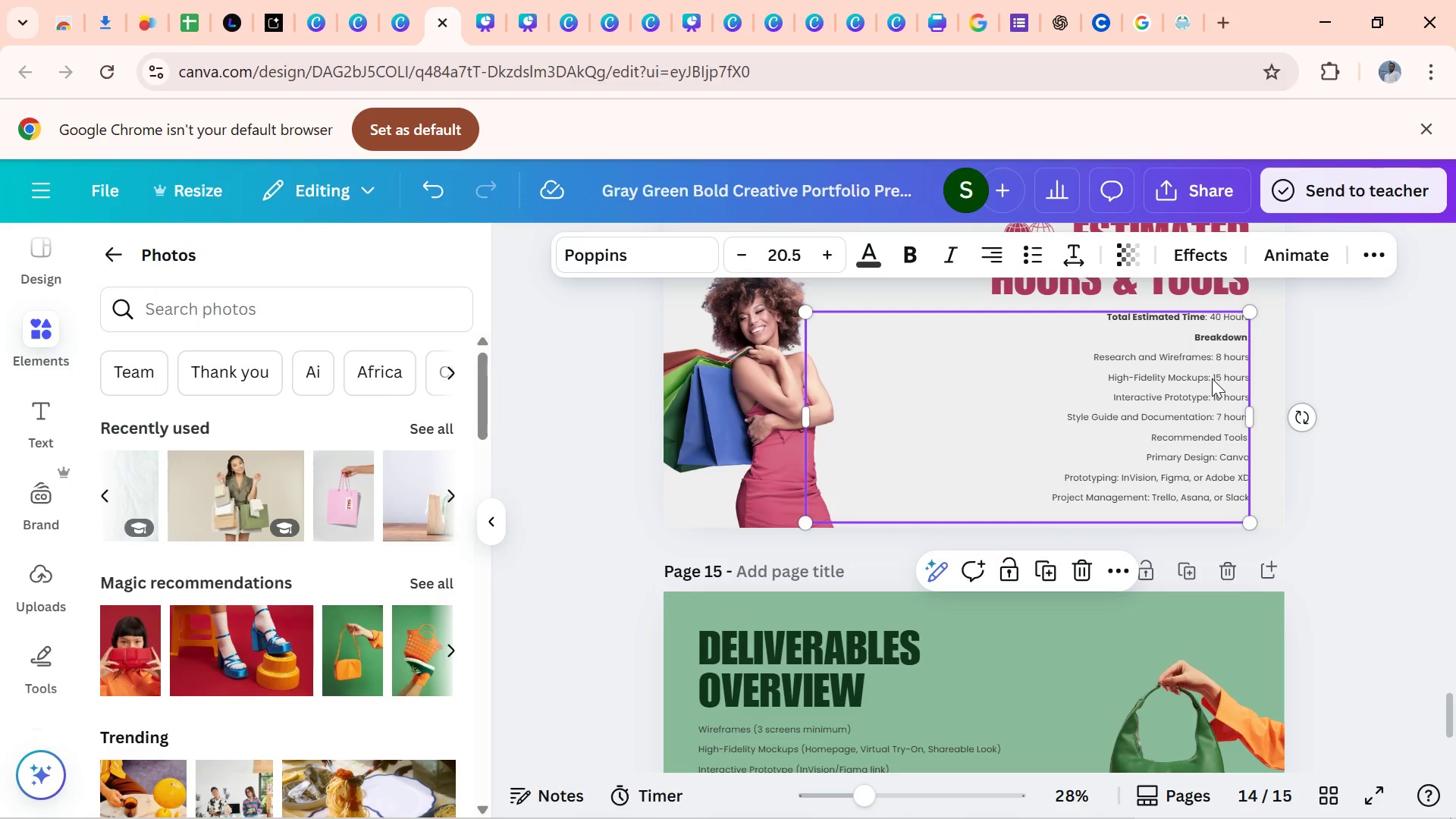 
wait(8.56)
 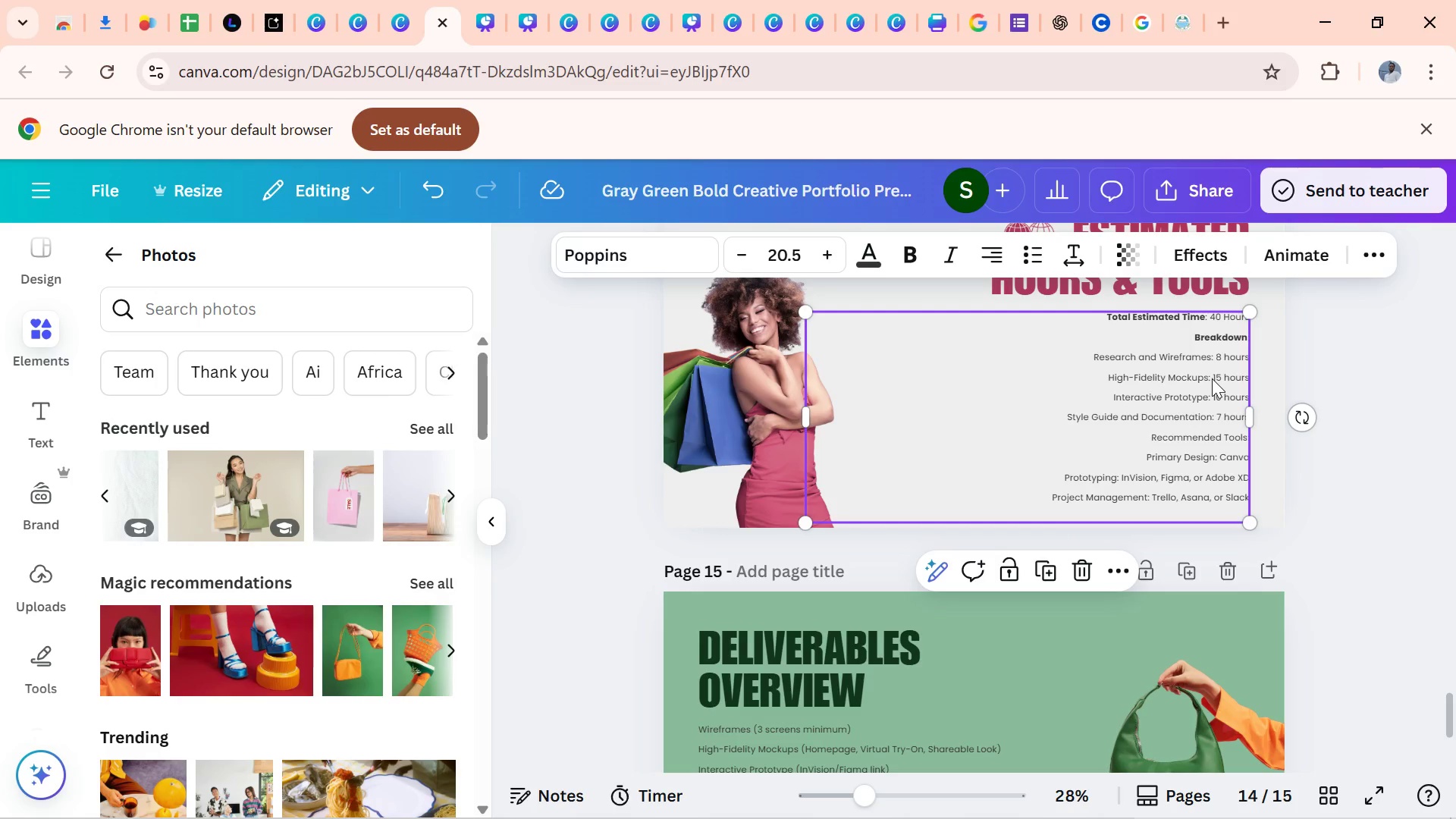 
double_click([1244, 334])
 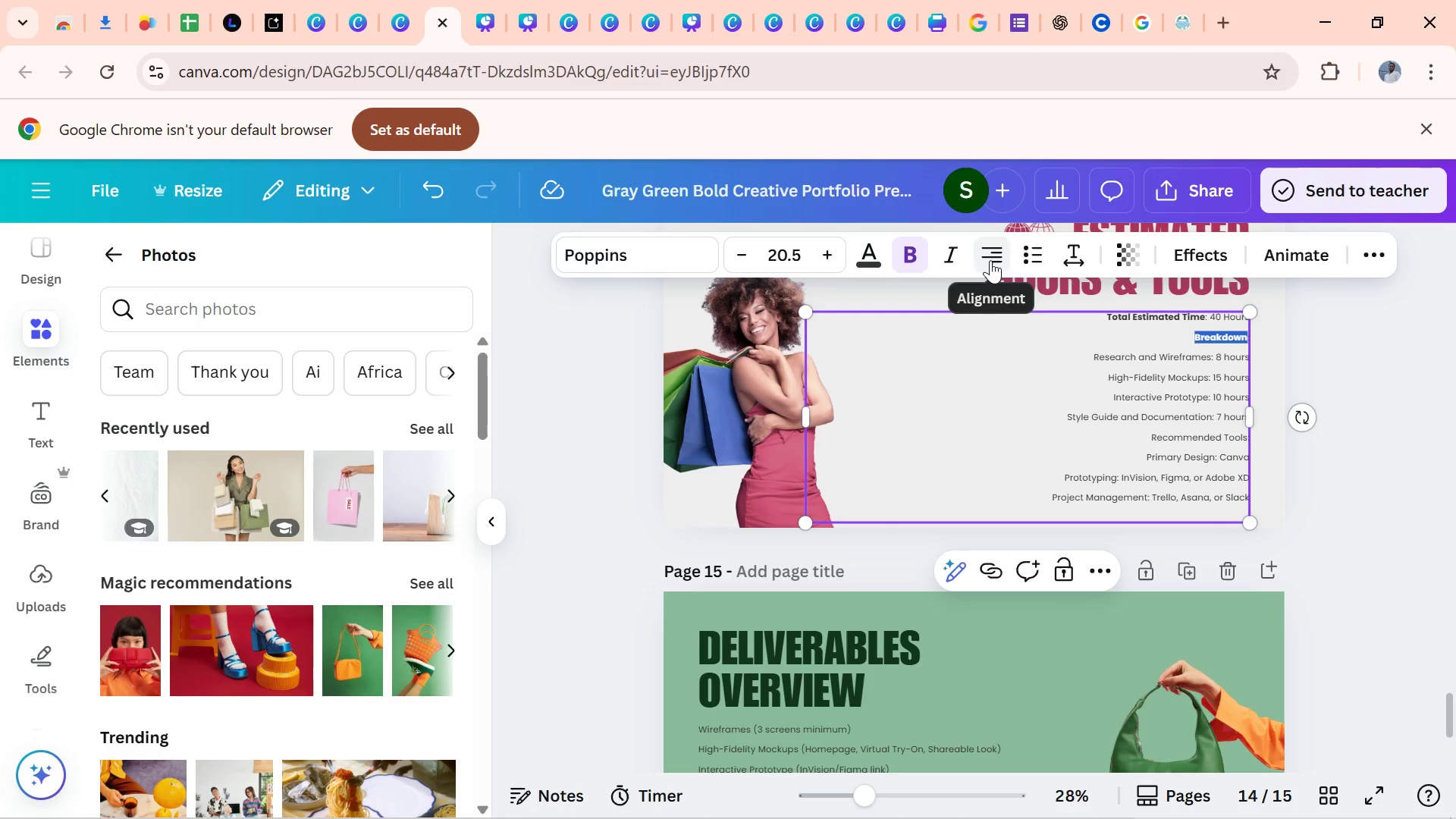 
left_click([990, 260])
 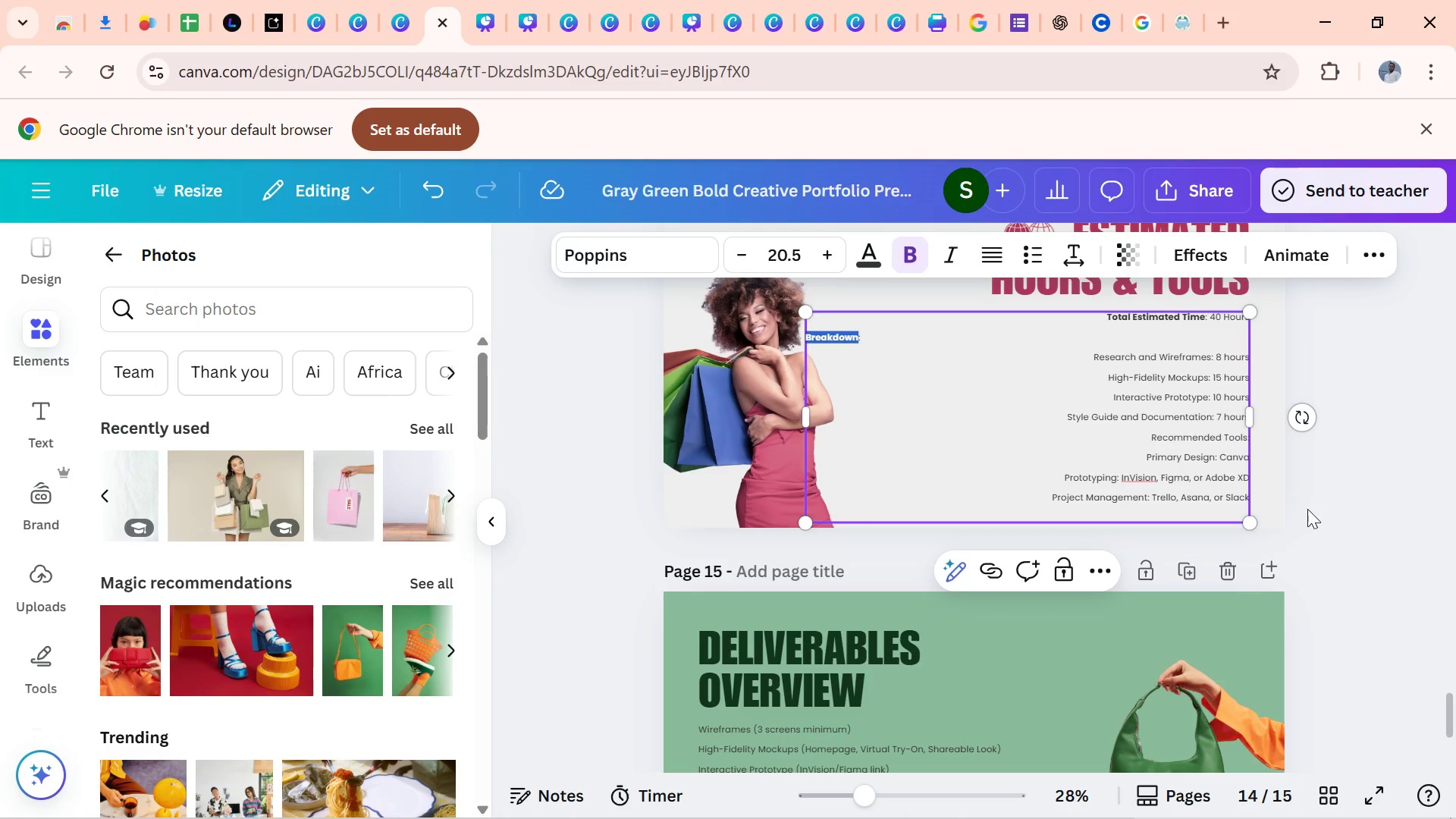 
left_click_drag(start_coordinate=[1250, 518], to_coordinate=[1188, 450])
 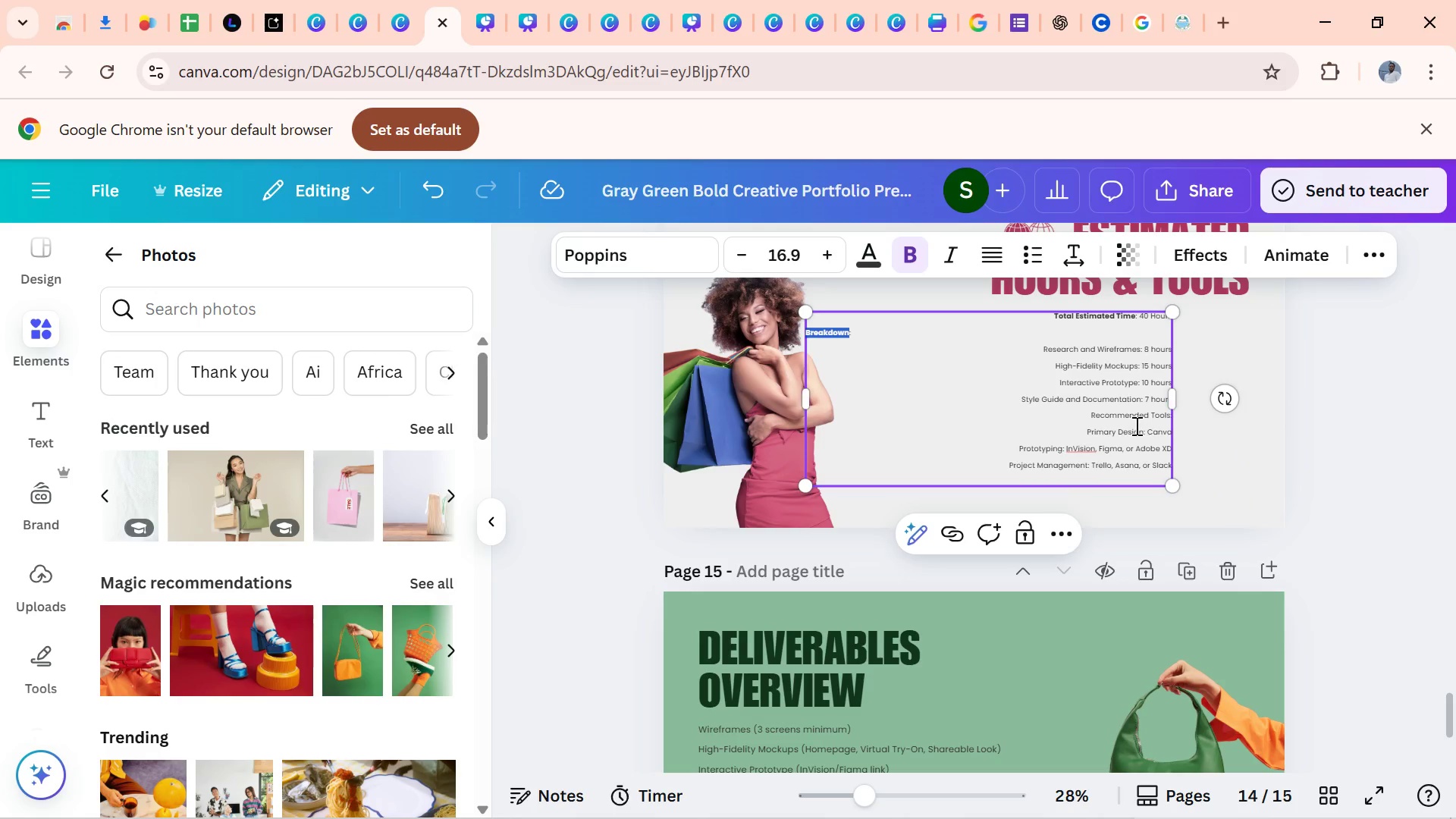 
left_click_drag(start_coordinate=[1135, 425], to_coordinate=[1180, 413])
 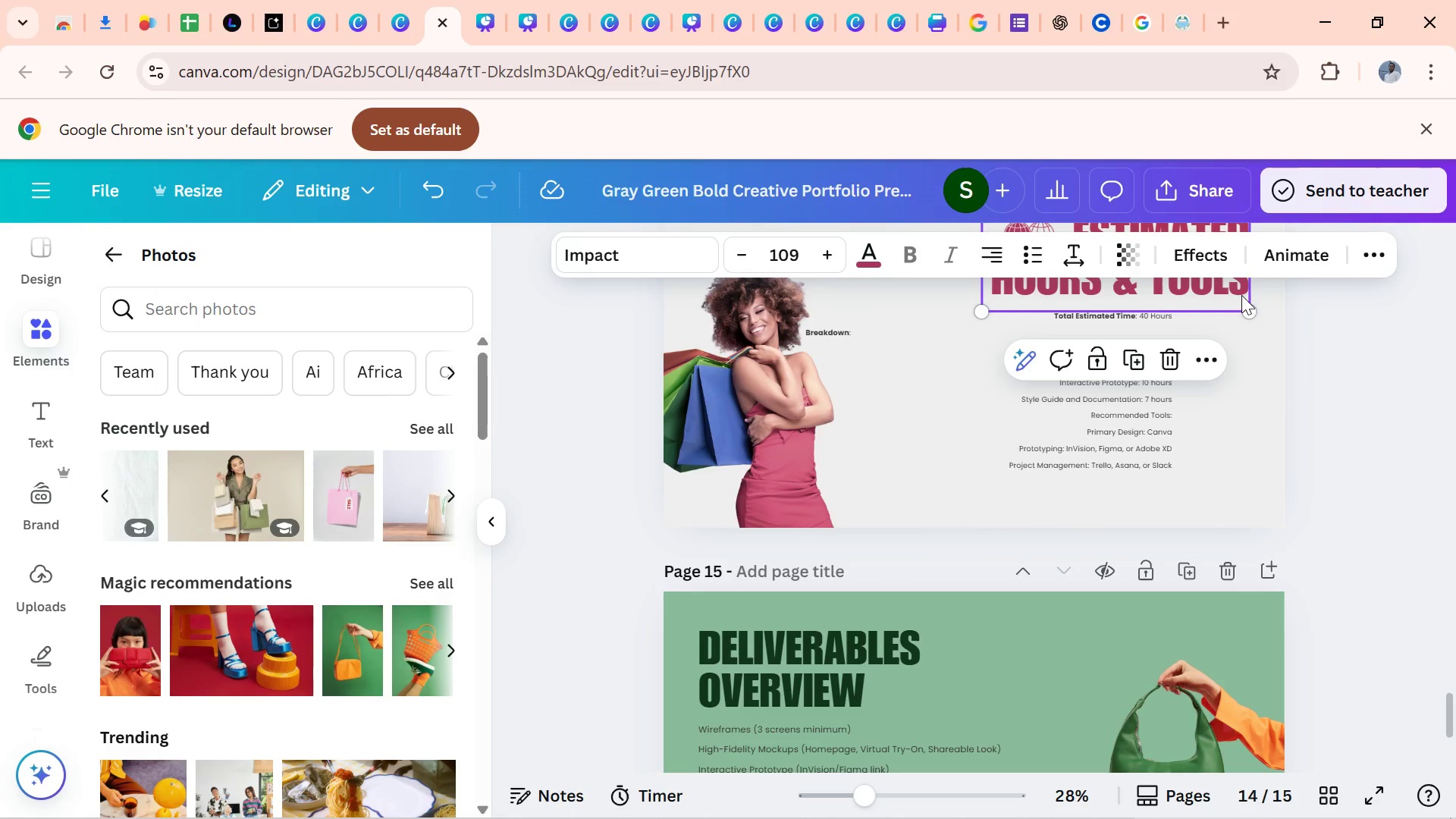 
left_click([1241, 295])
 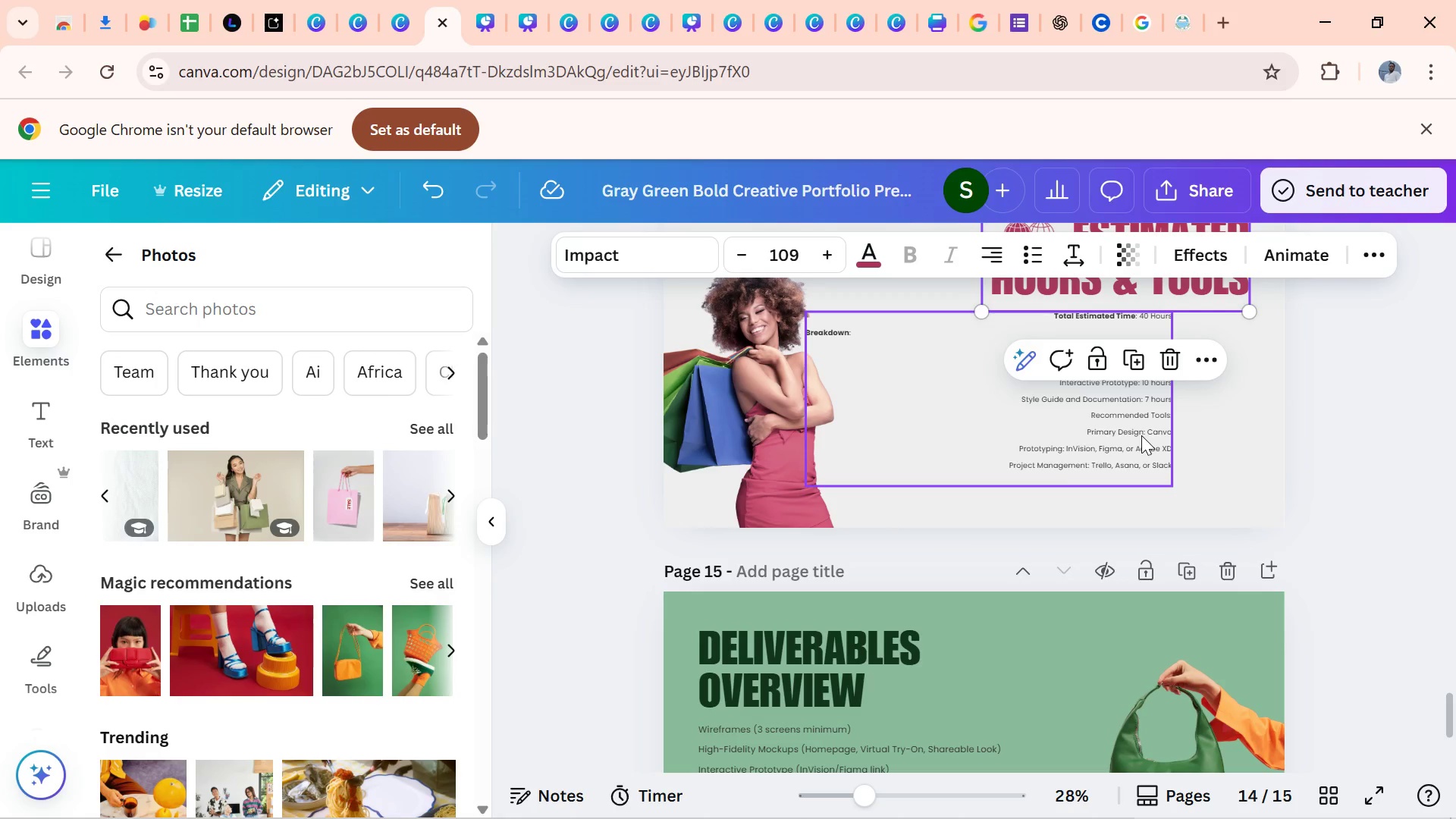 
left_click_drag(start_coordinate=[1141, 435], to_coordinate=[1198, 436])
 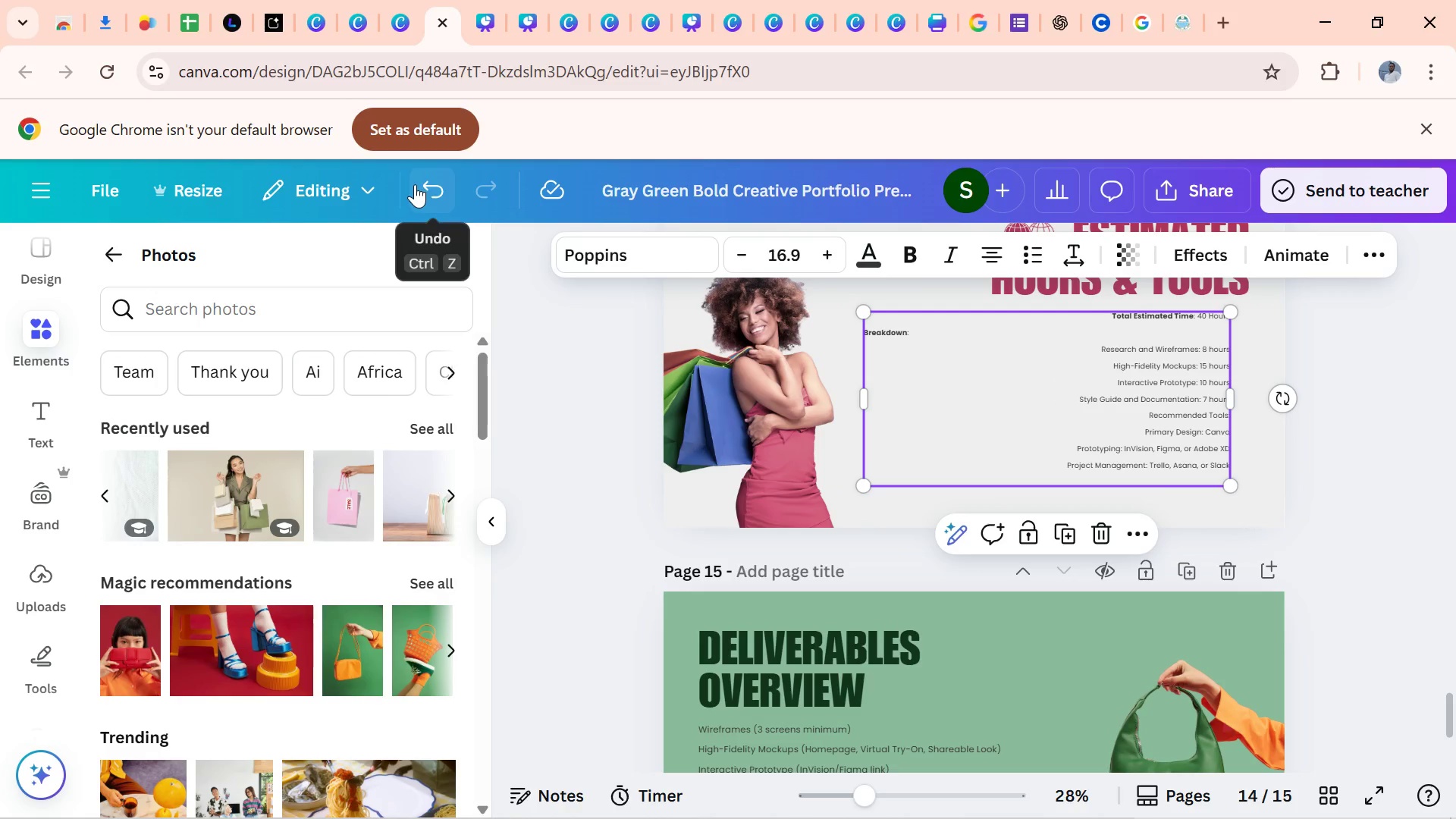 
left_click([416, 184])
 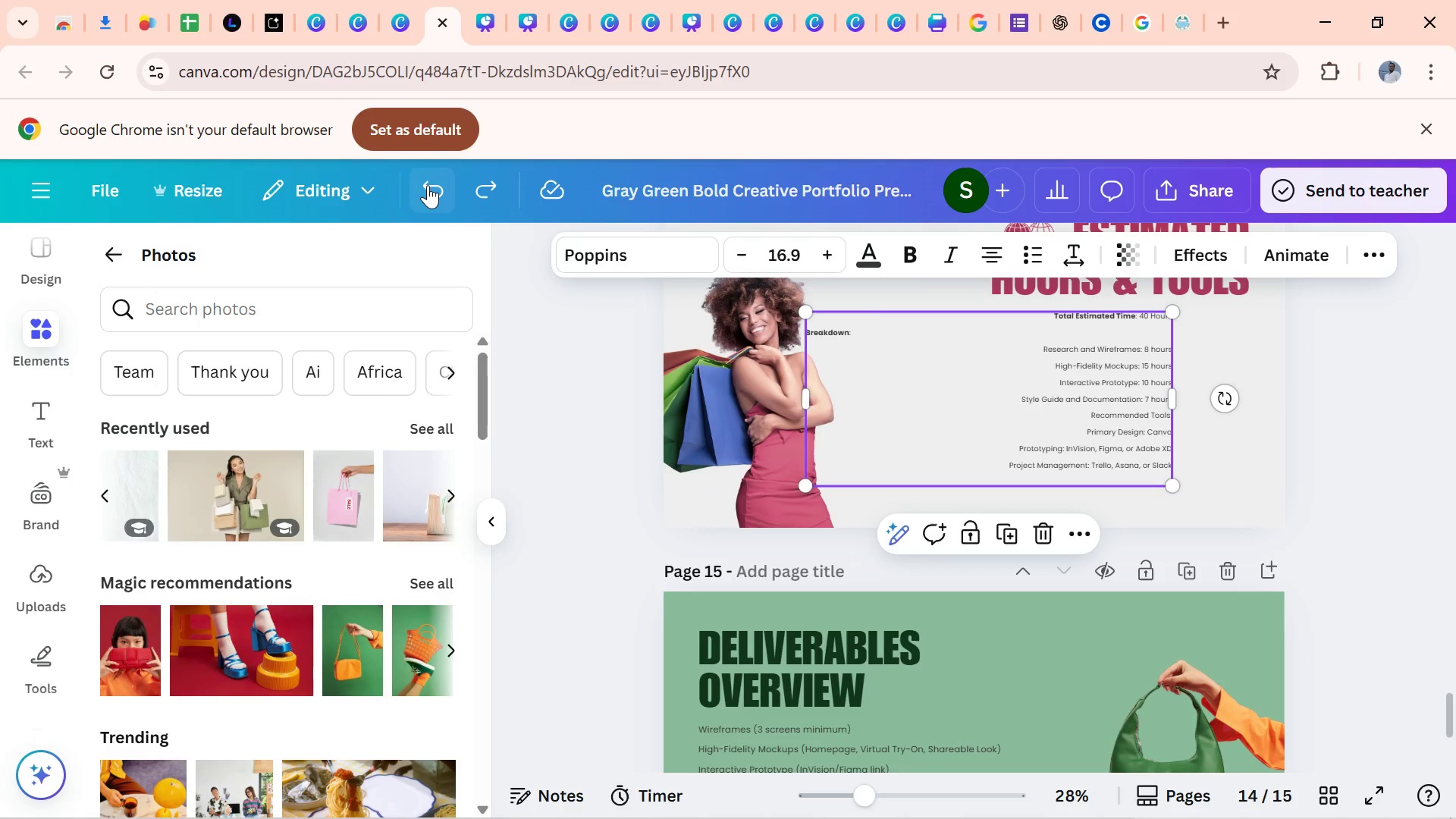 
left_click([428, 185])
 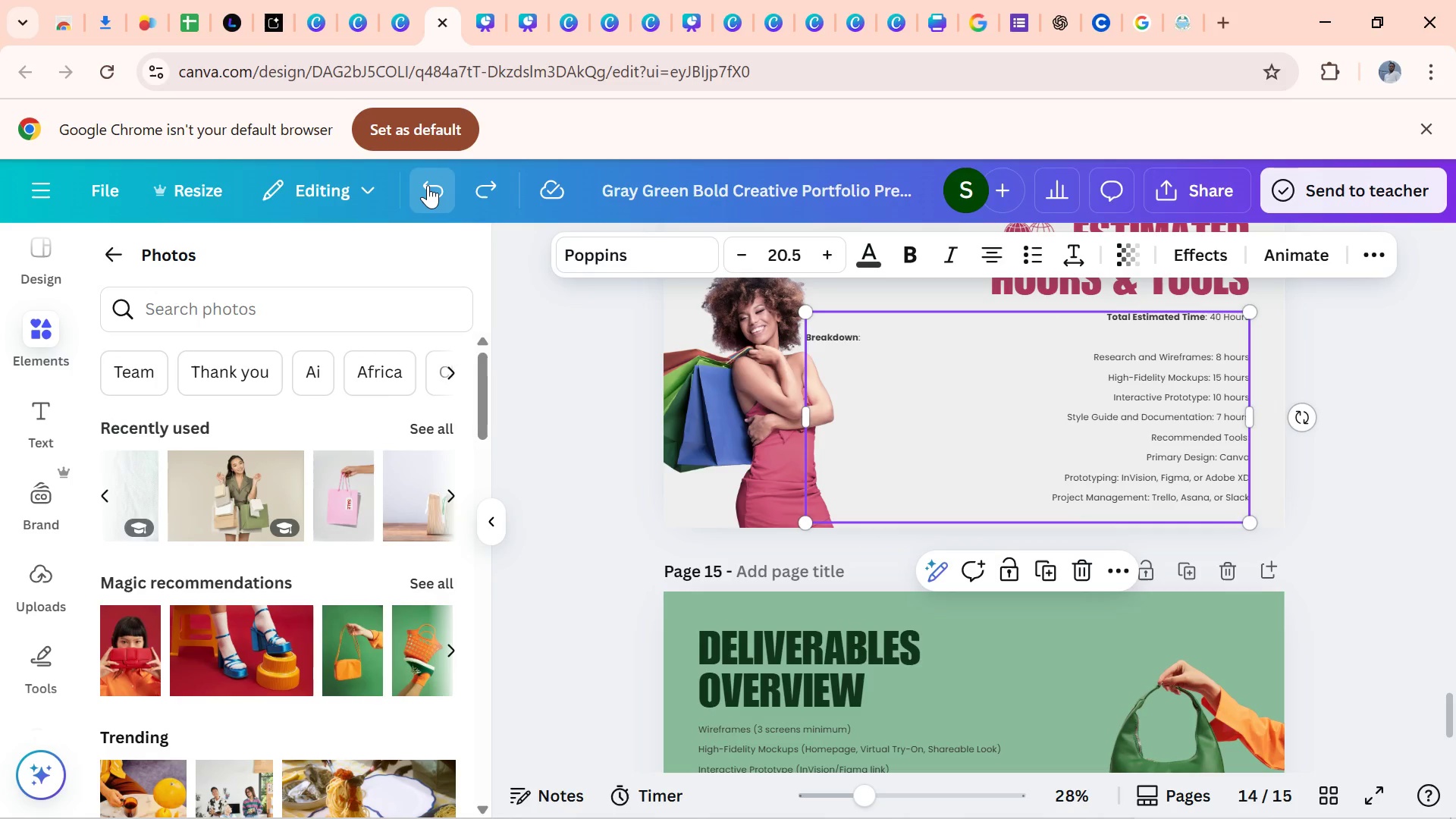 
left_click([428, 185])
 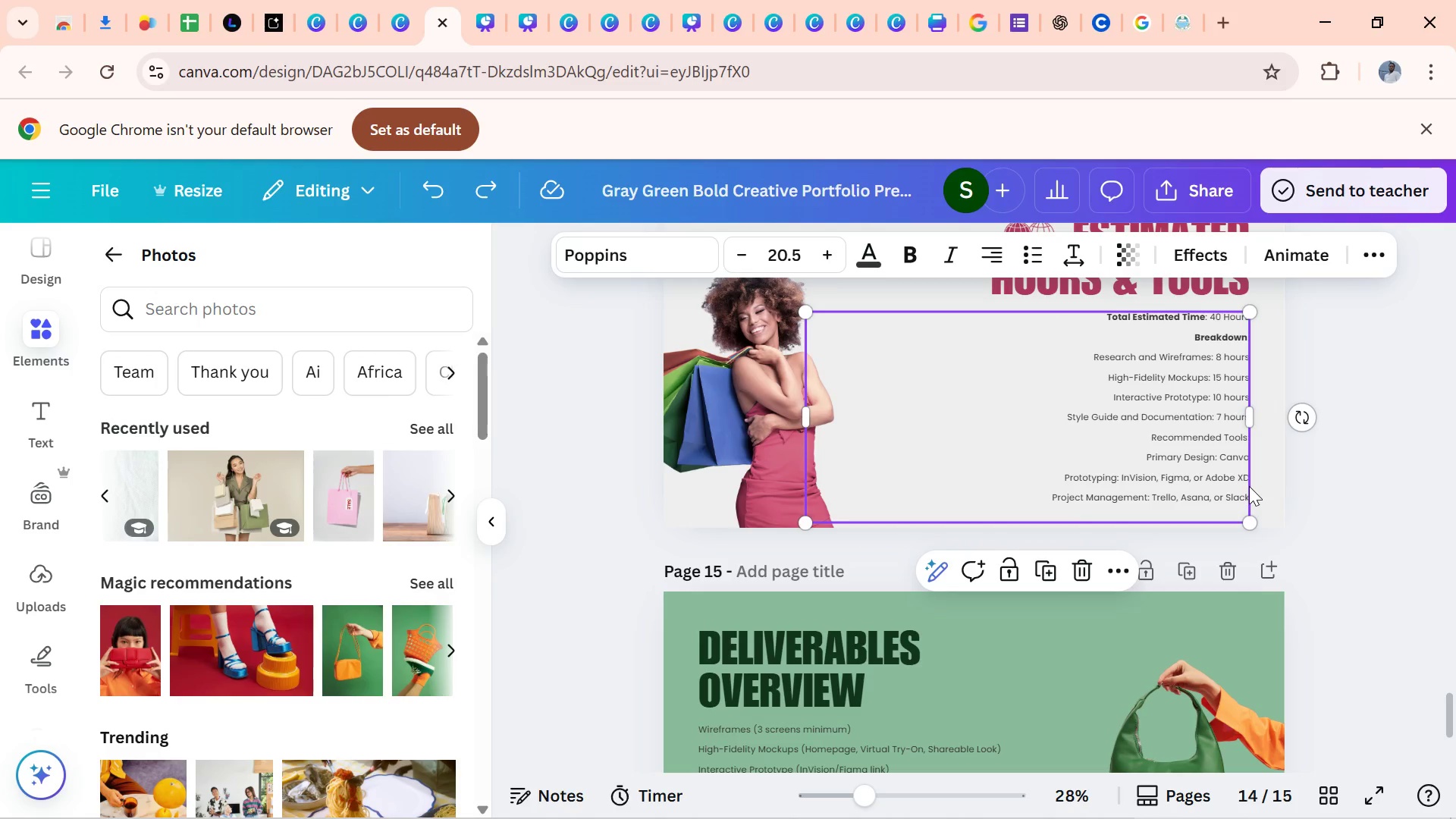 
left_click([1241, 485])
 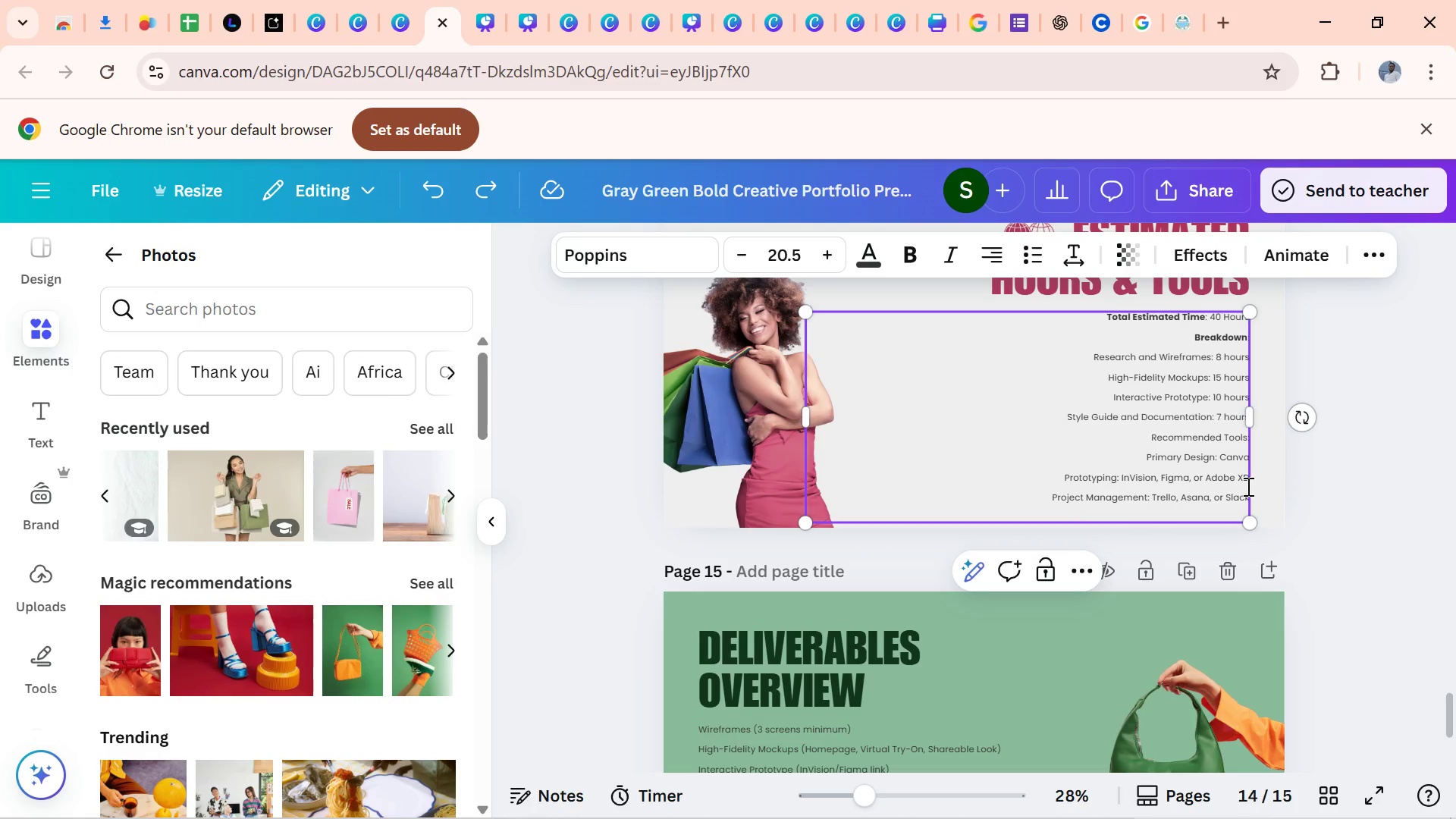 
left_click([1247, 486])
 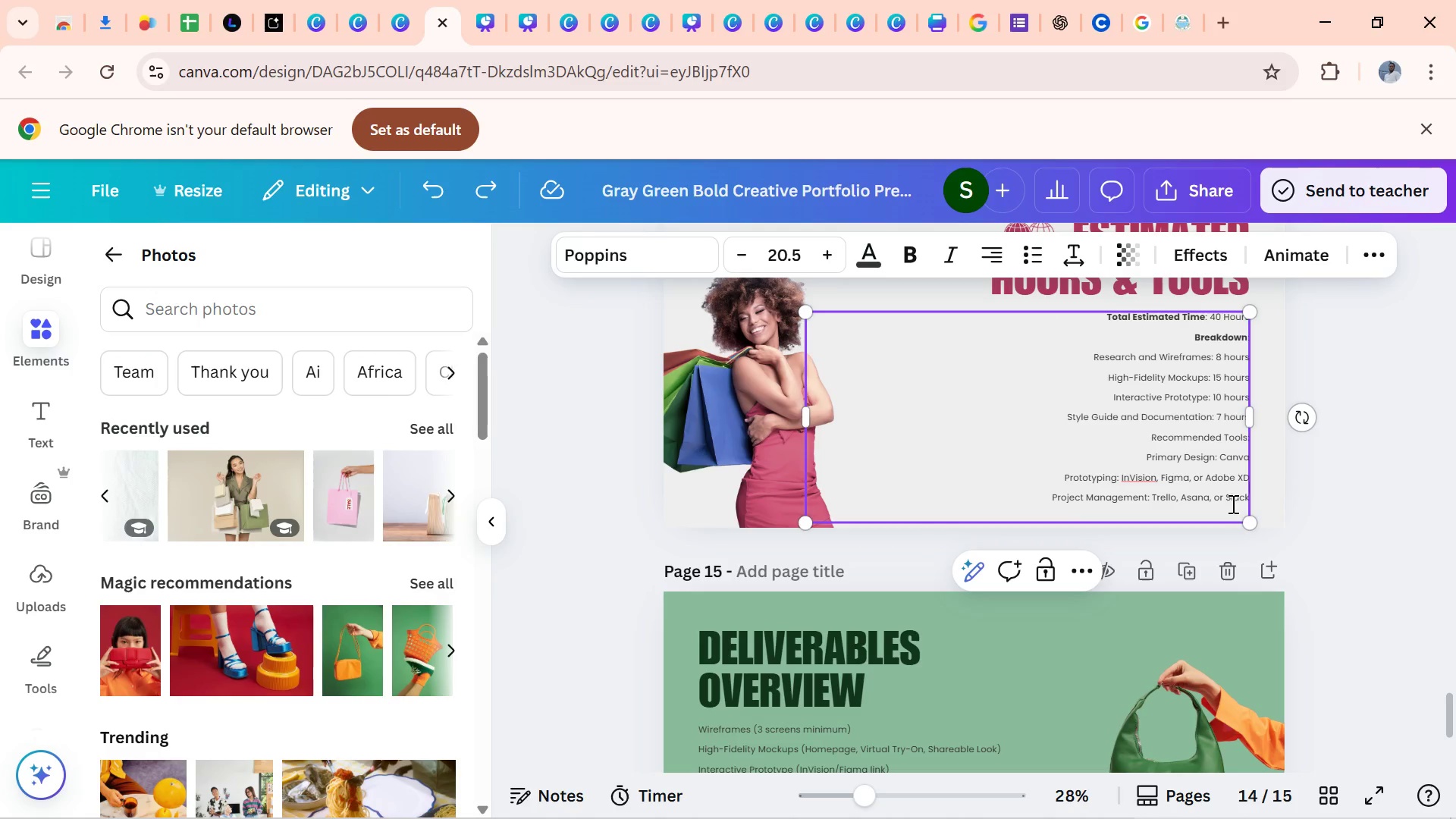 
key(Backspace)
 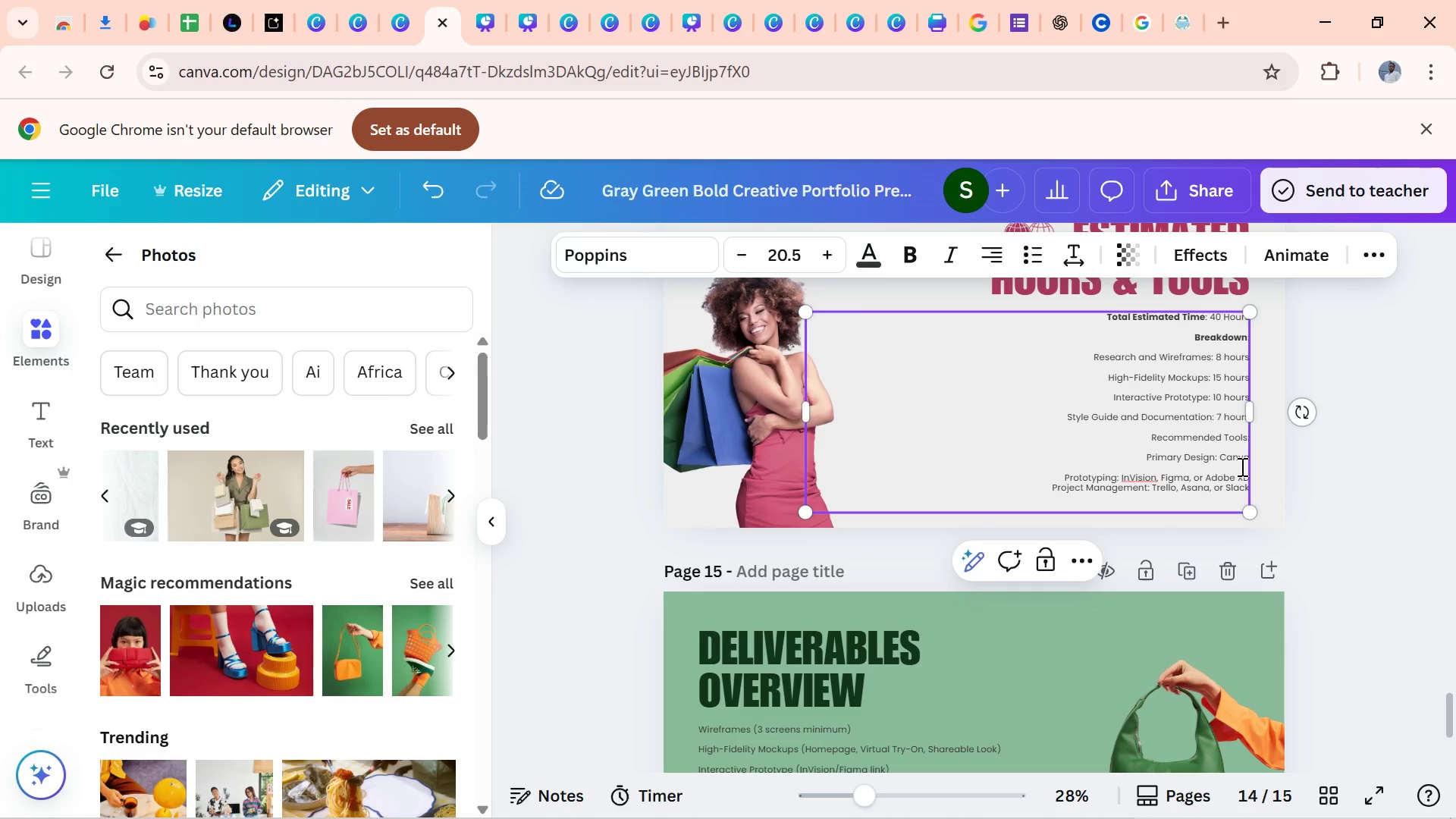 
key(ArrowUp)
 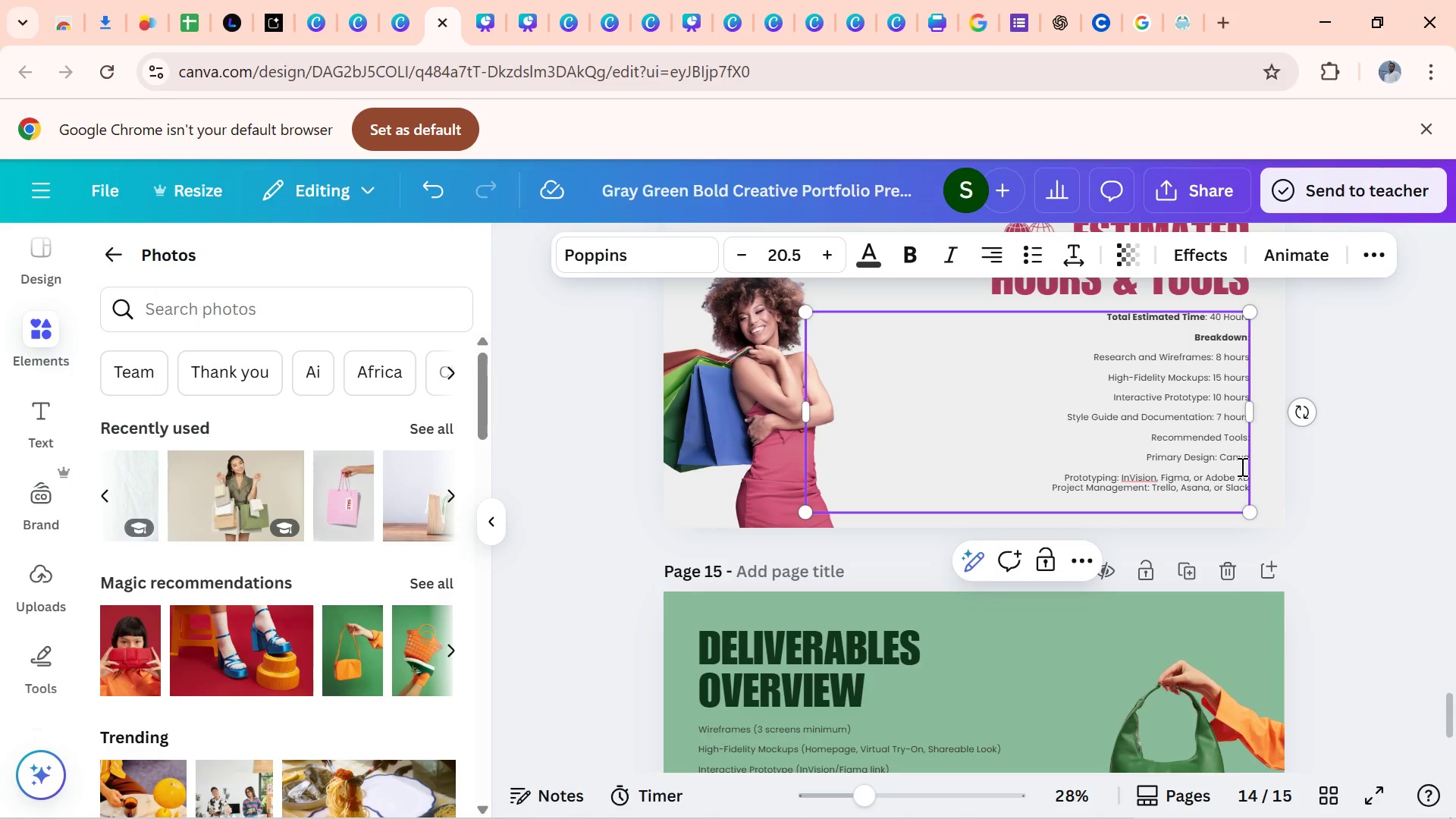 
key(ArrowUp)
 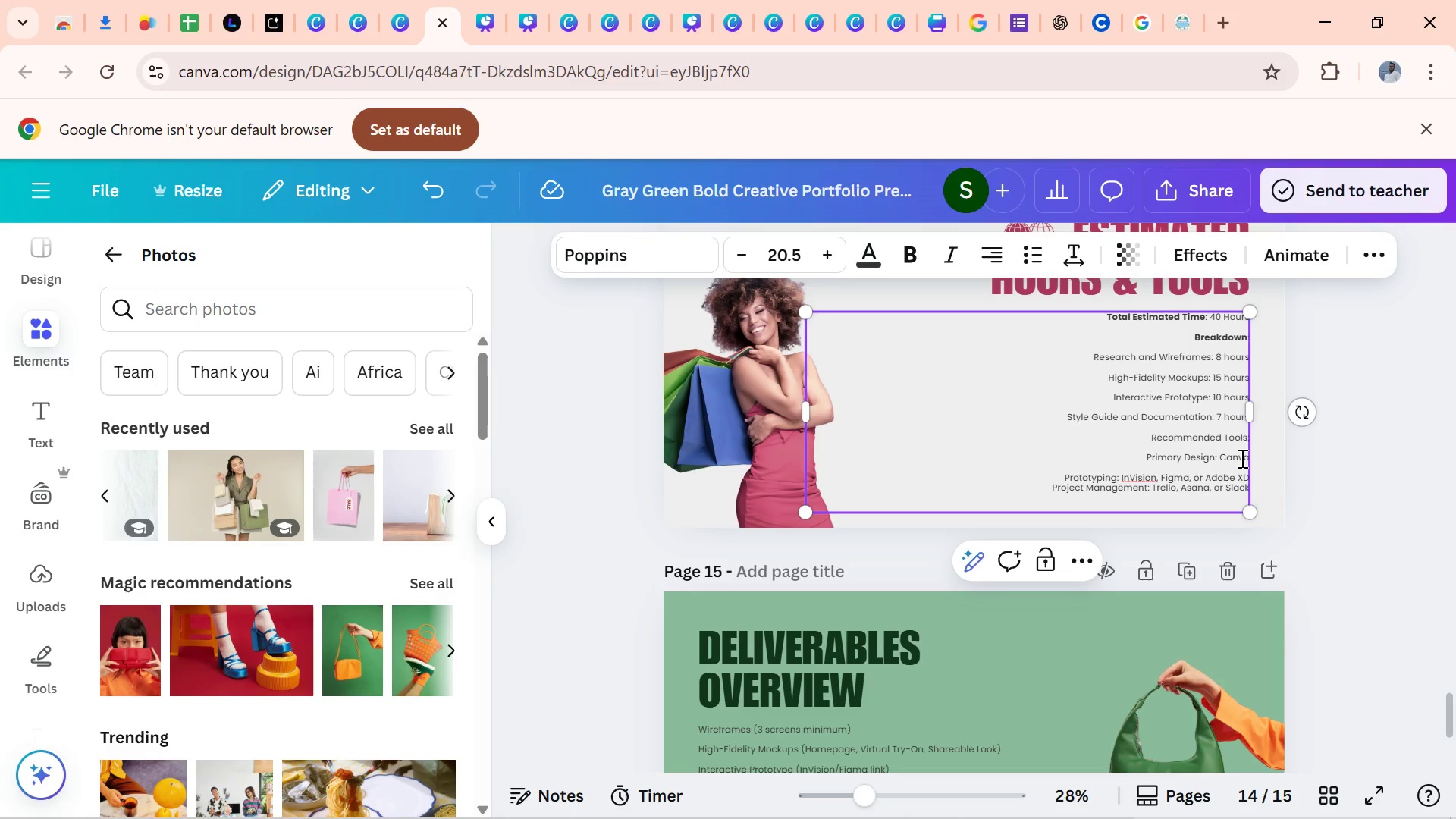 
key(Backspace)
 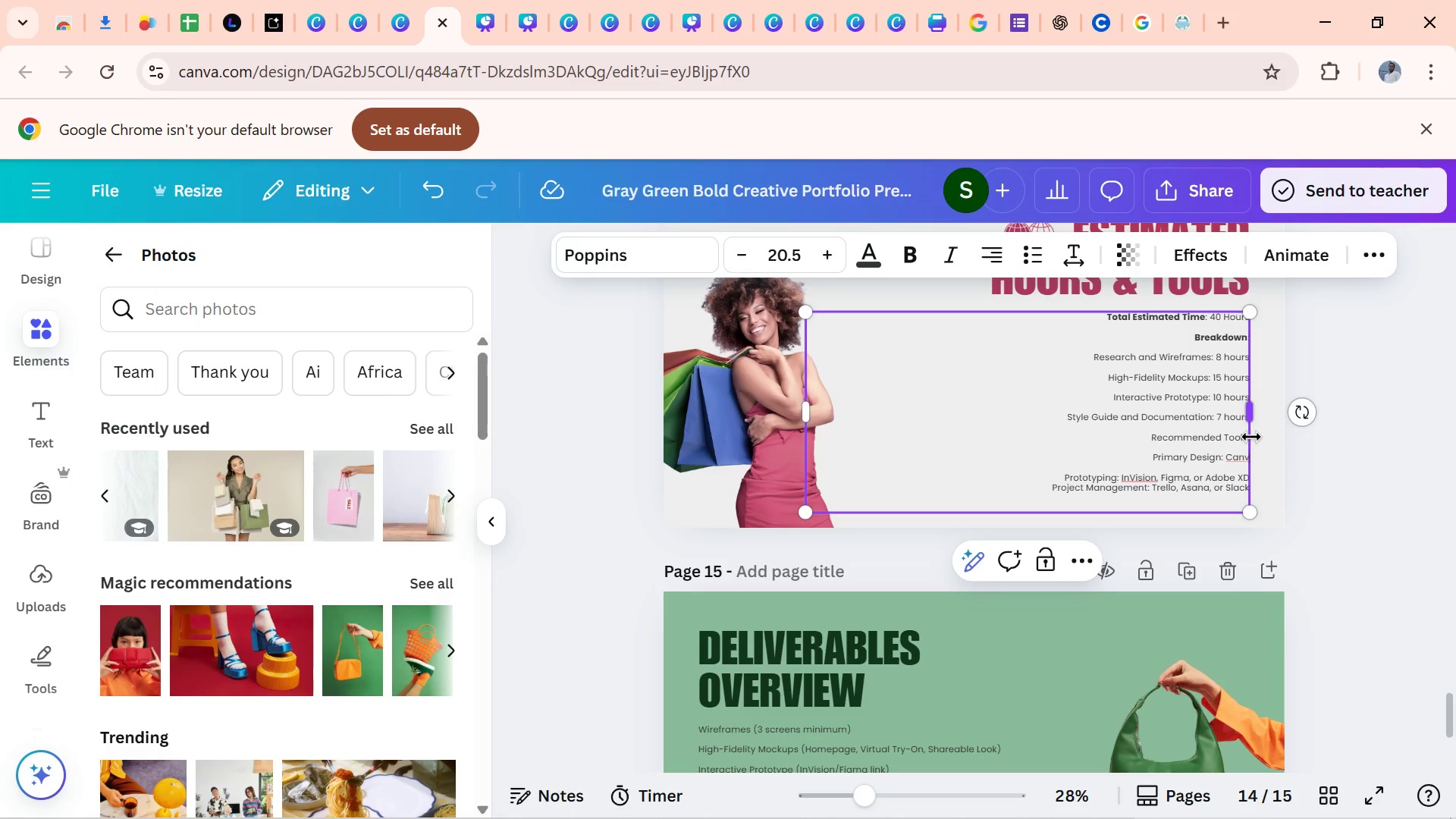 
key(Control+Z)
 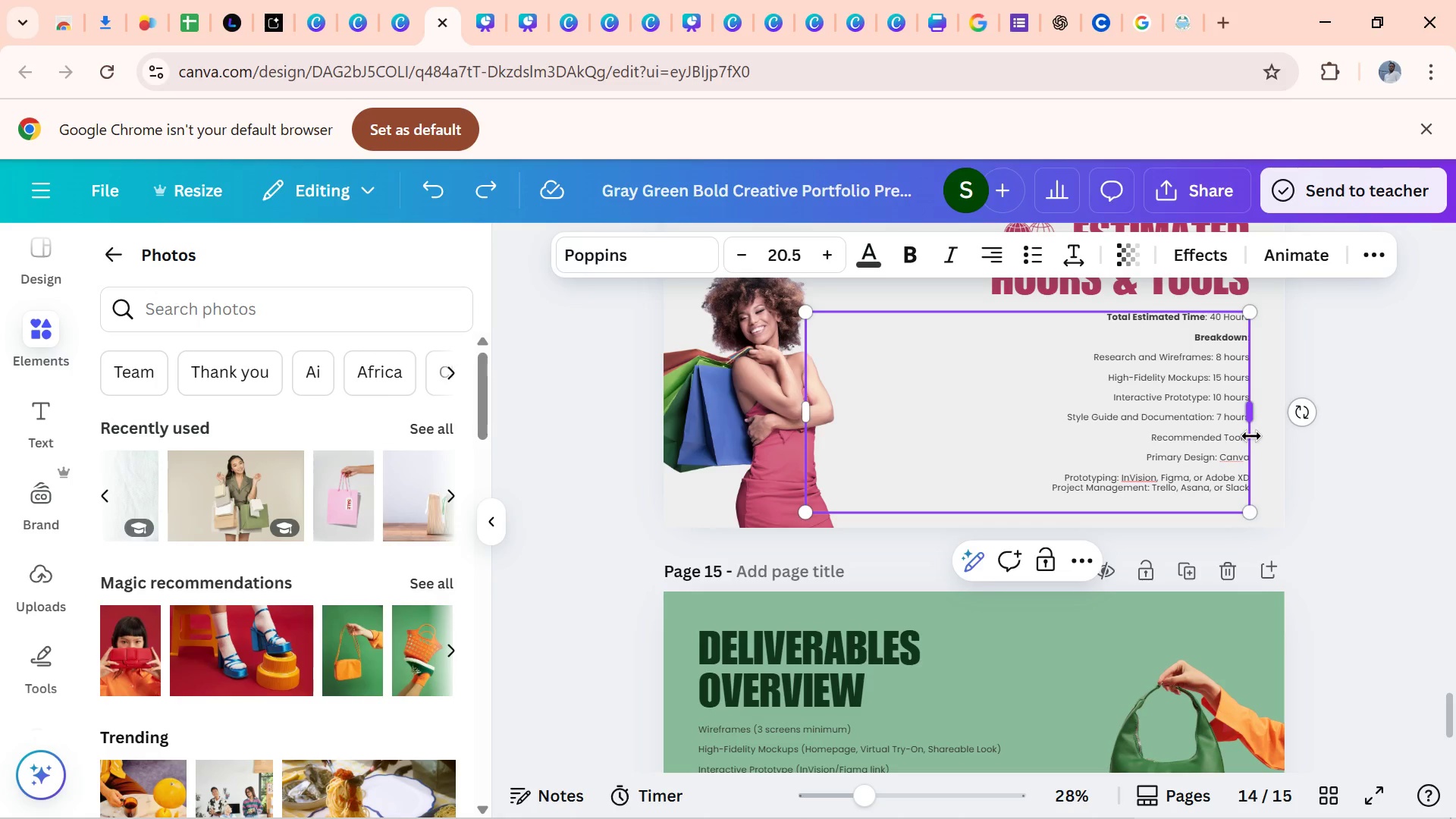 
key(Control+Z)
 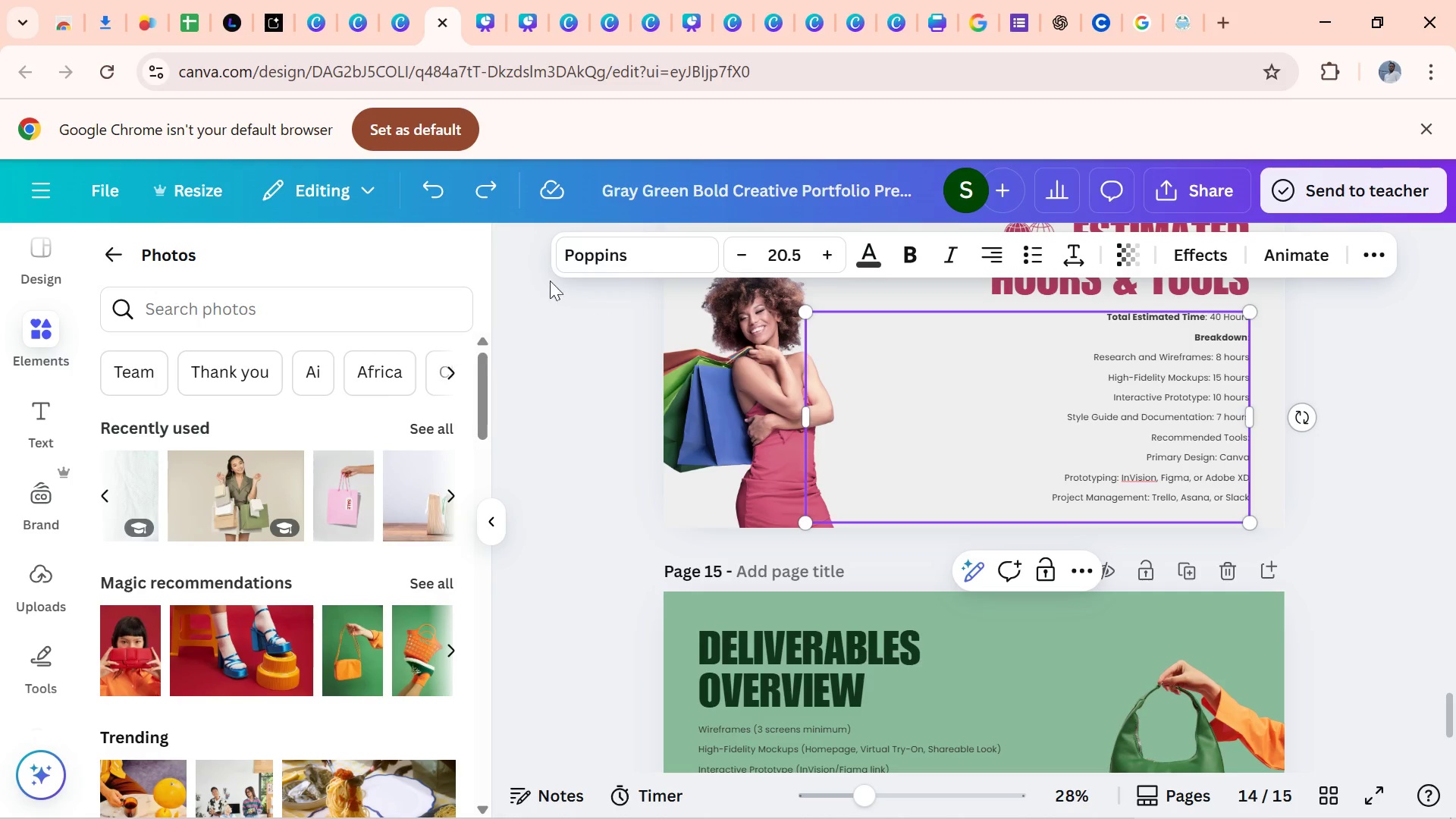 
left_click([487, 197])
 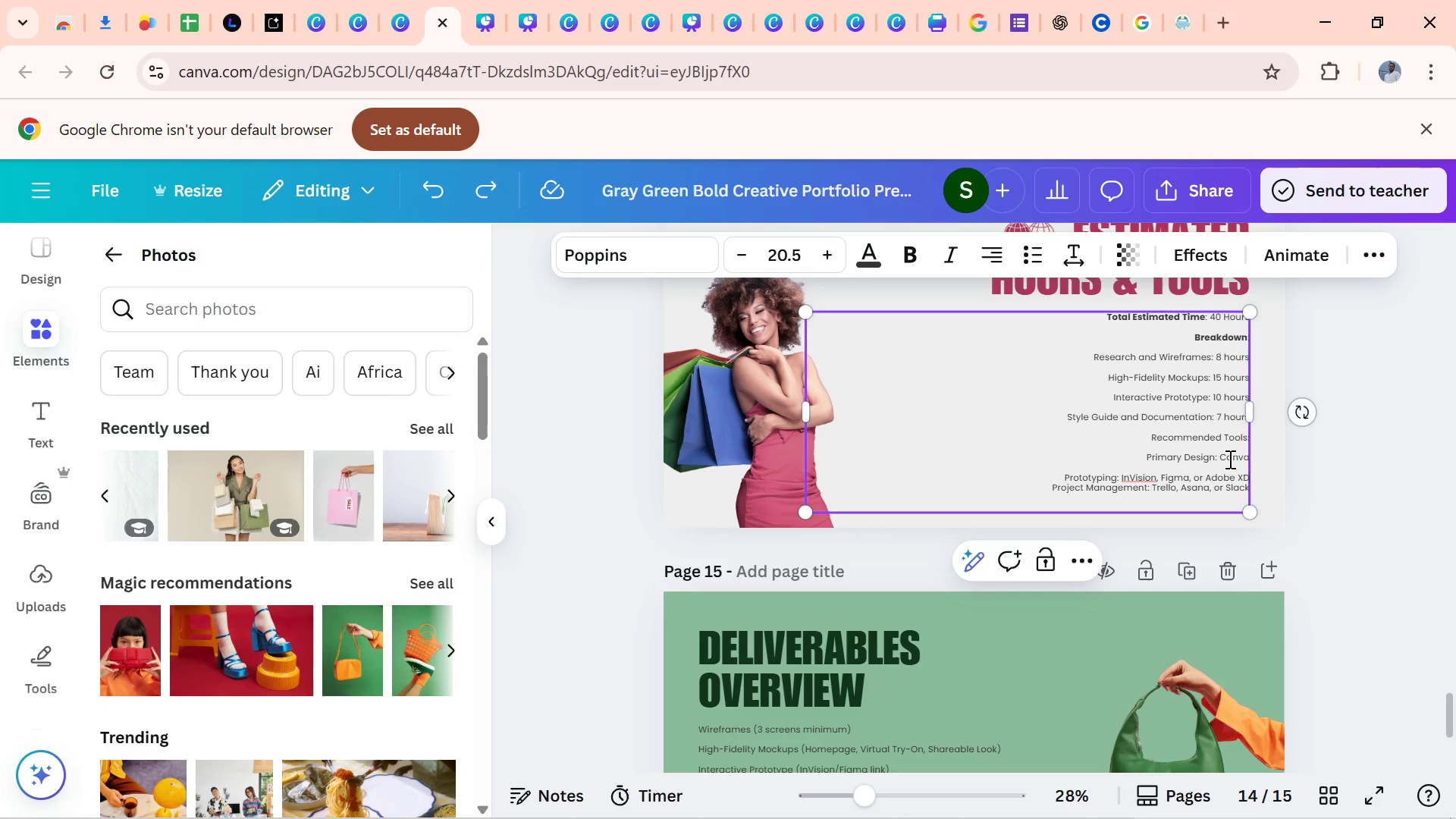 
left_click([1228, 459])
 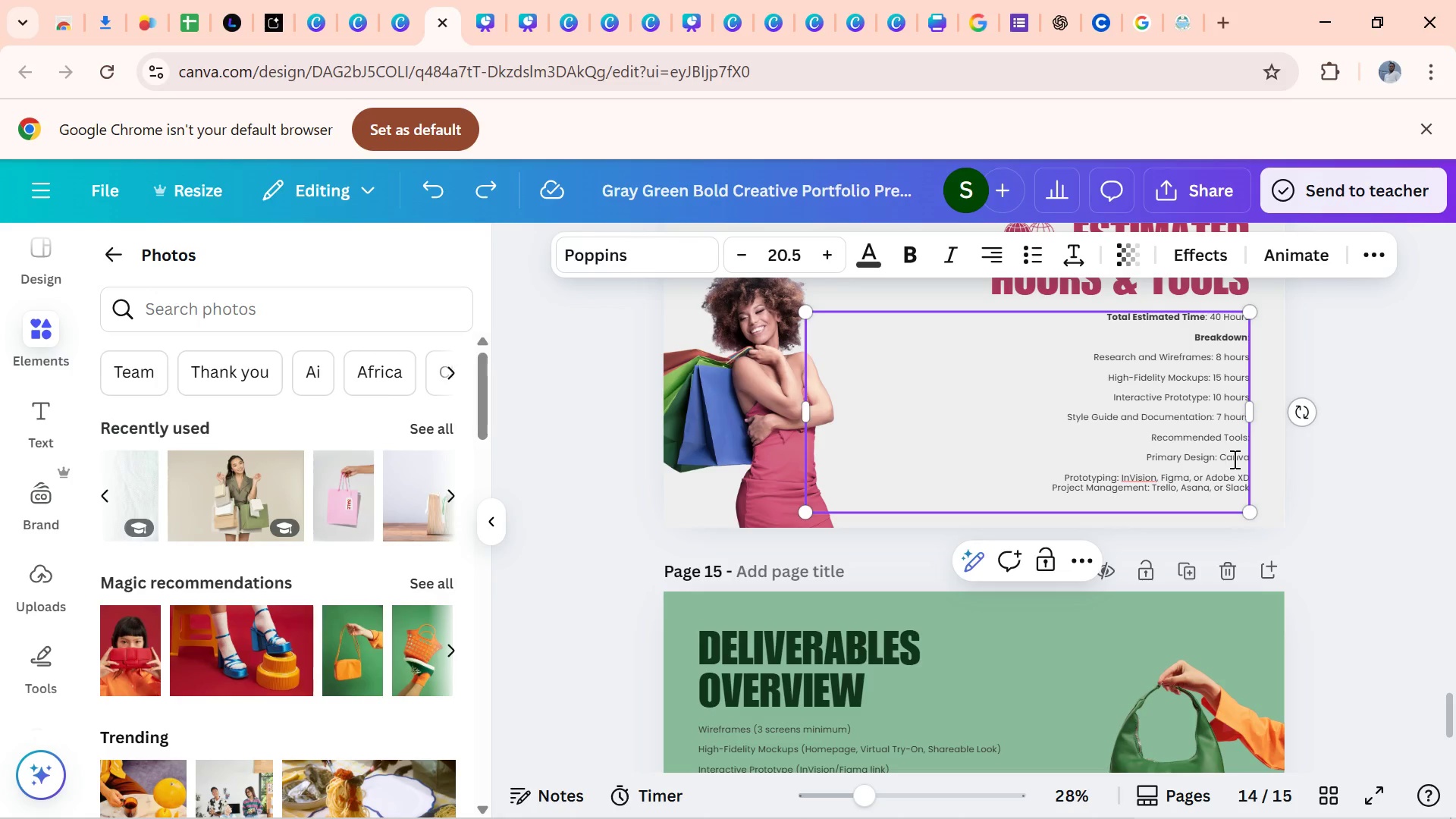 
key(ArrowUp)
 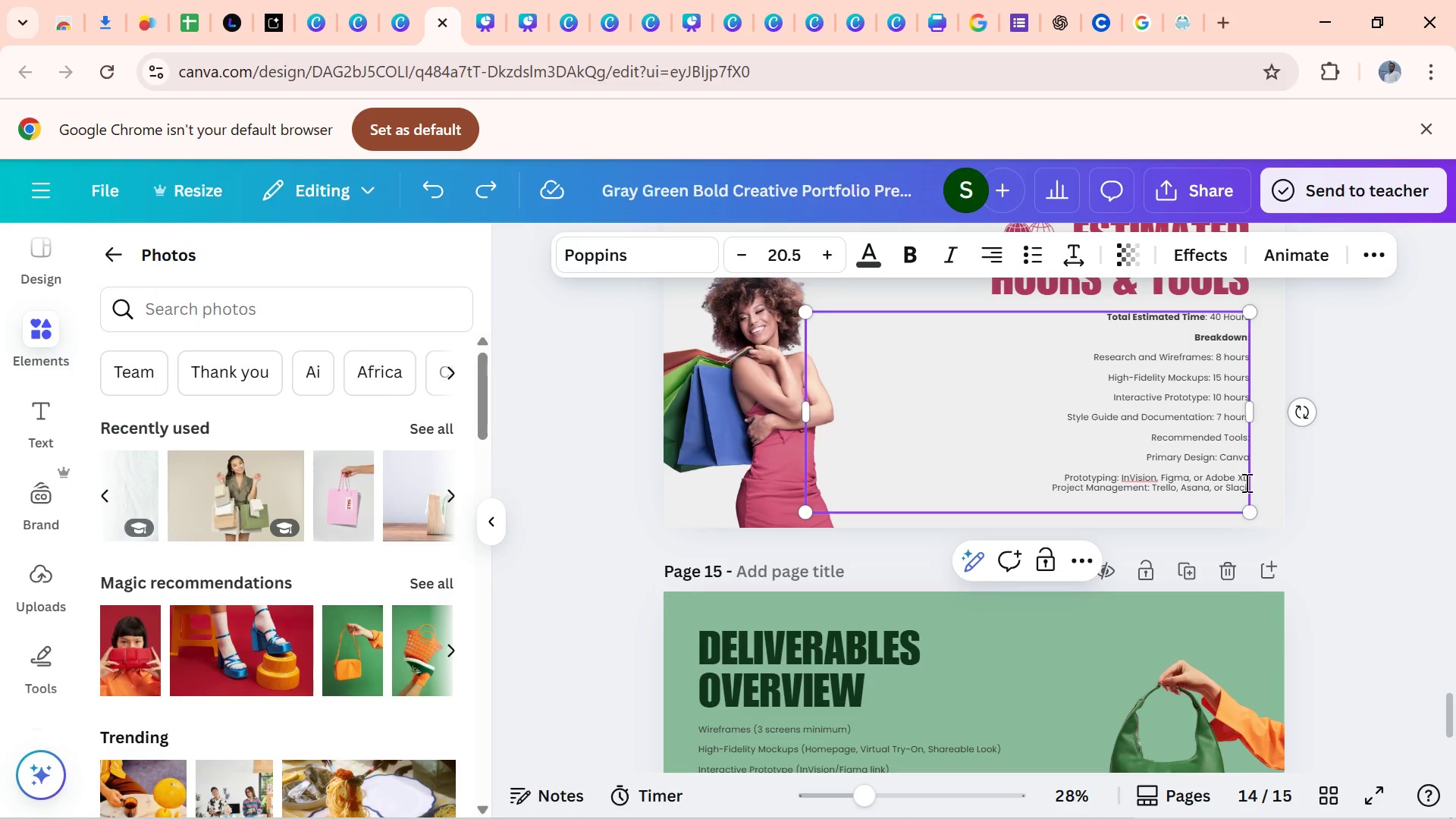 
key(ArrowDown)
 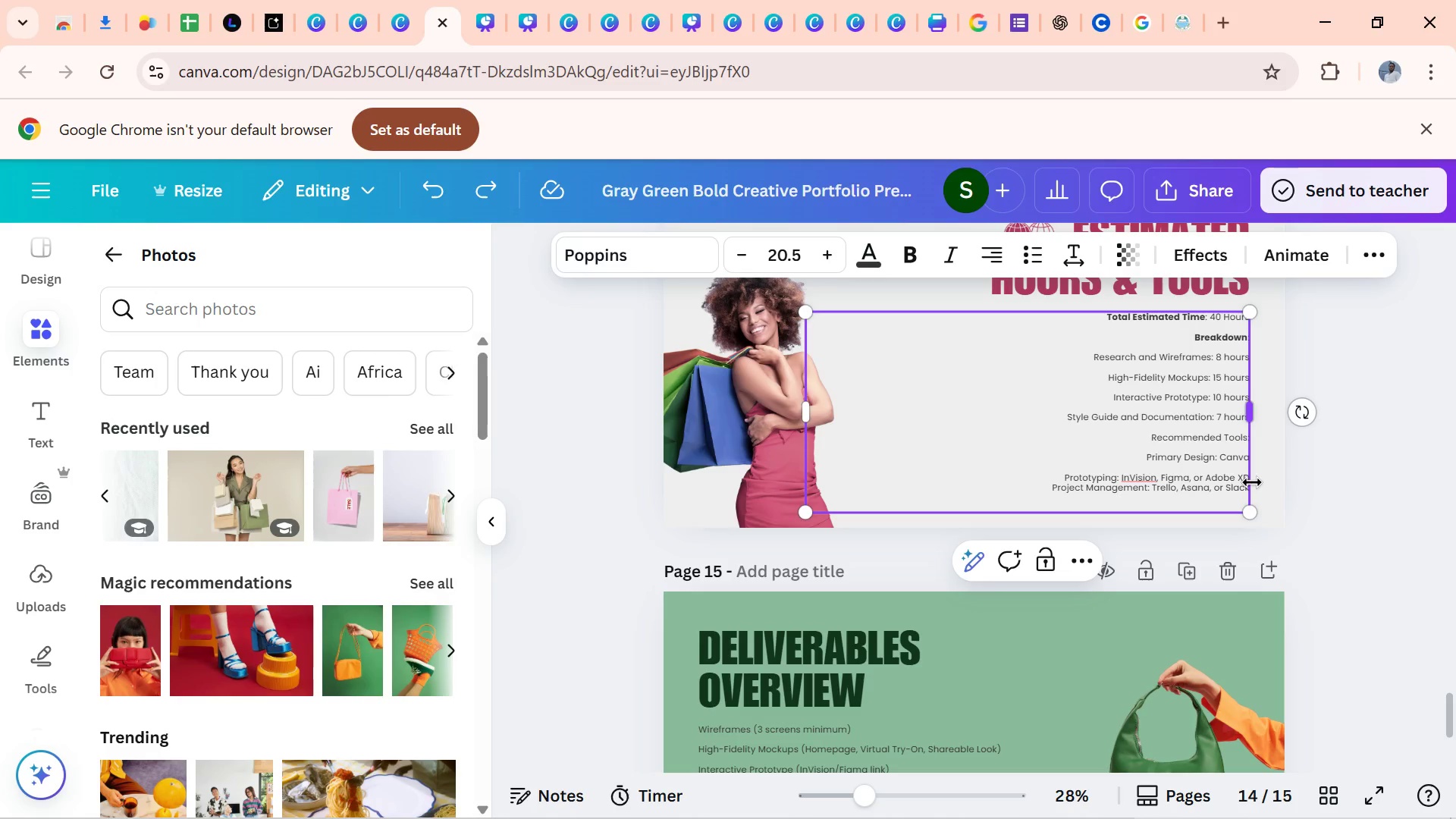 
key(ArrowUp)
 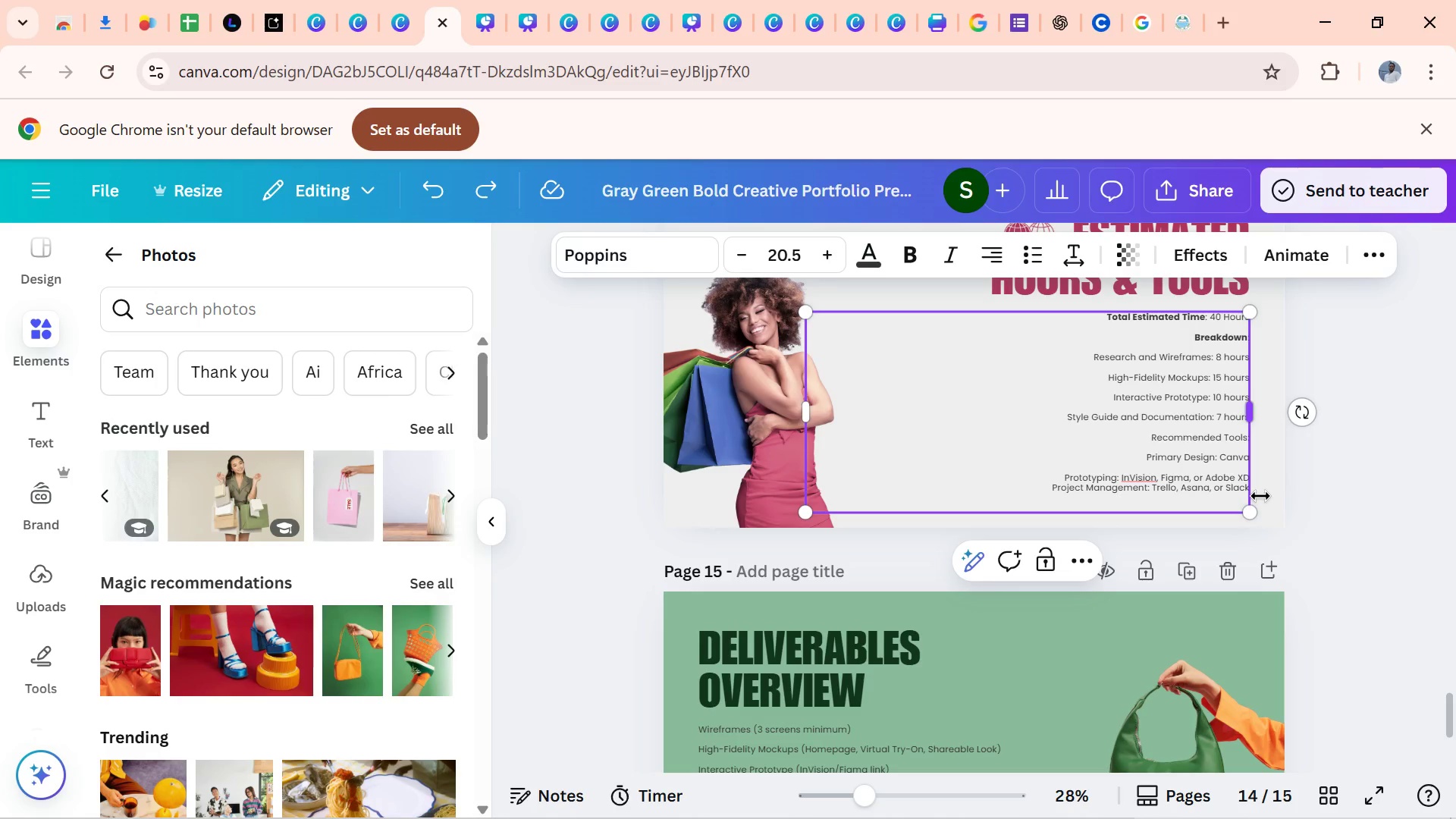 
key(Backspace)
 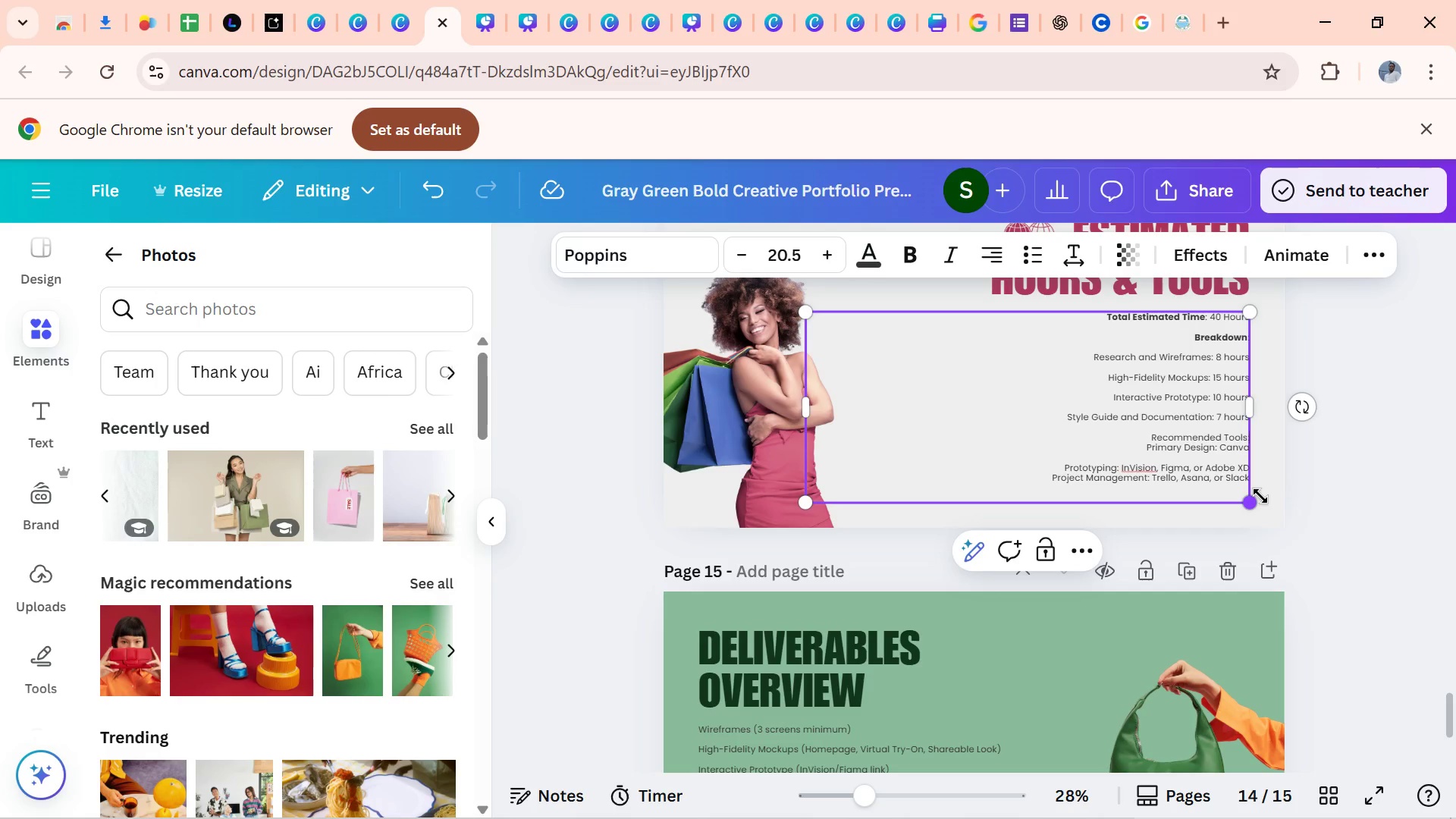 
key(ArrowDown)
 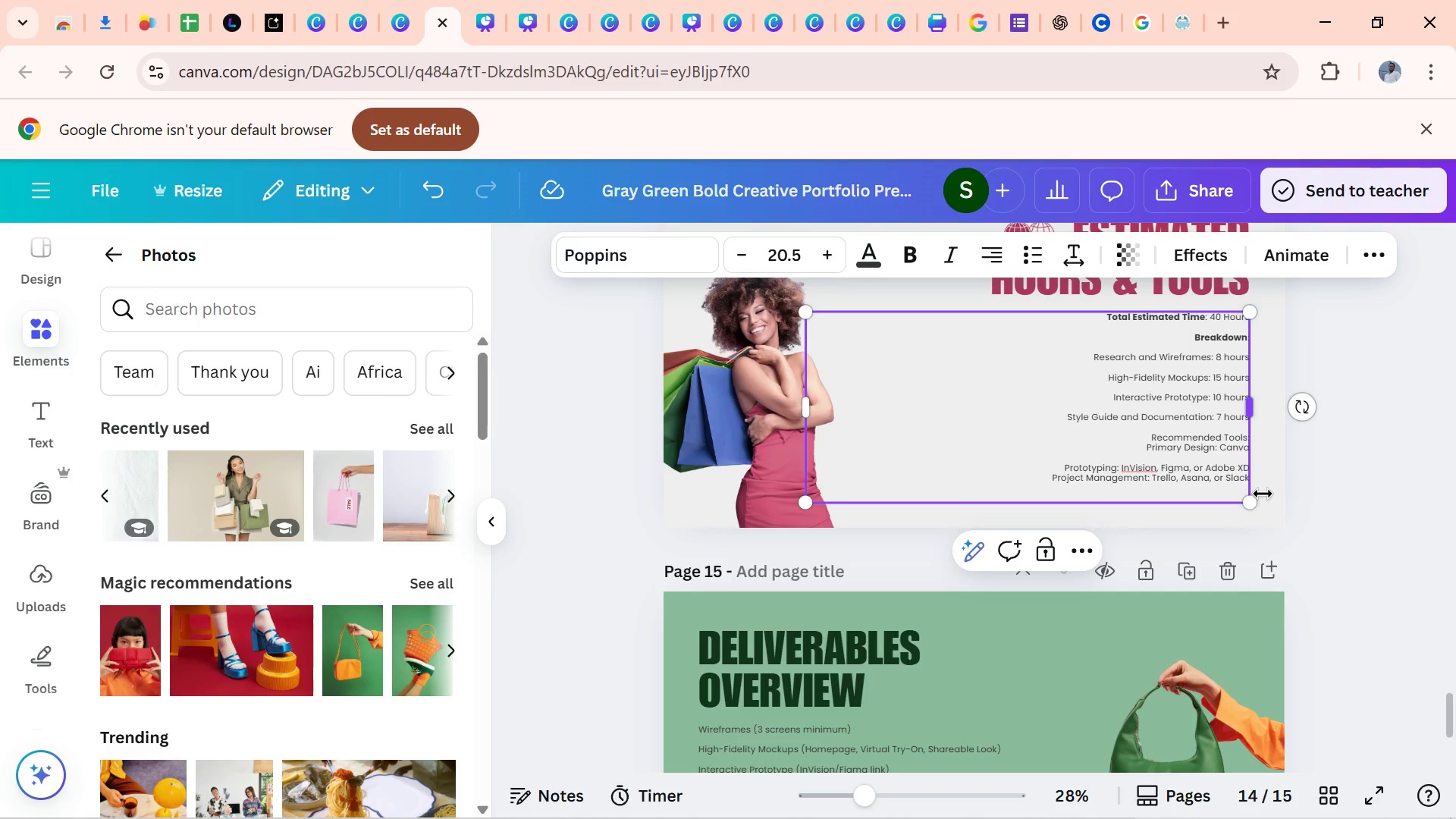 
key(ArrowDown)
 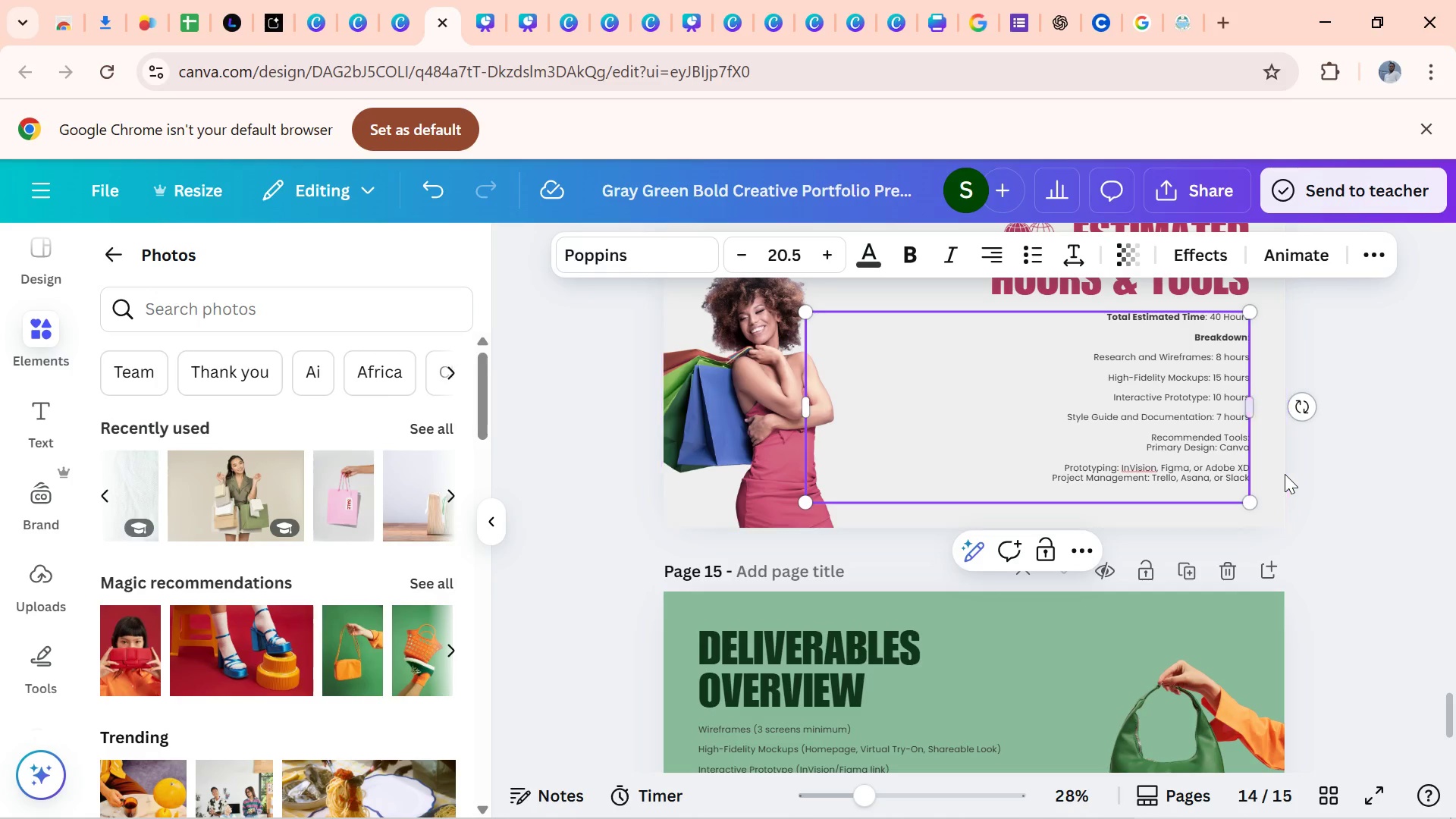 
key(Backspace)
 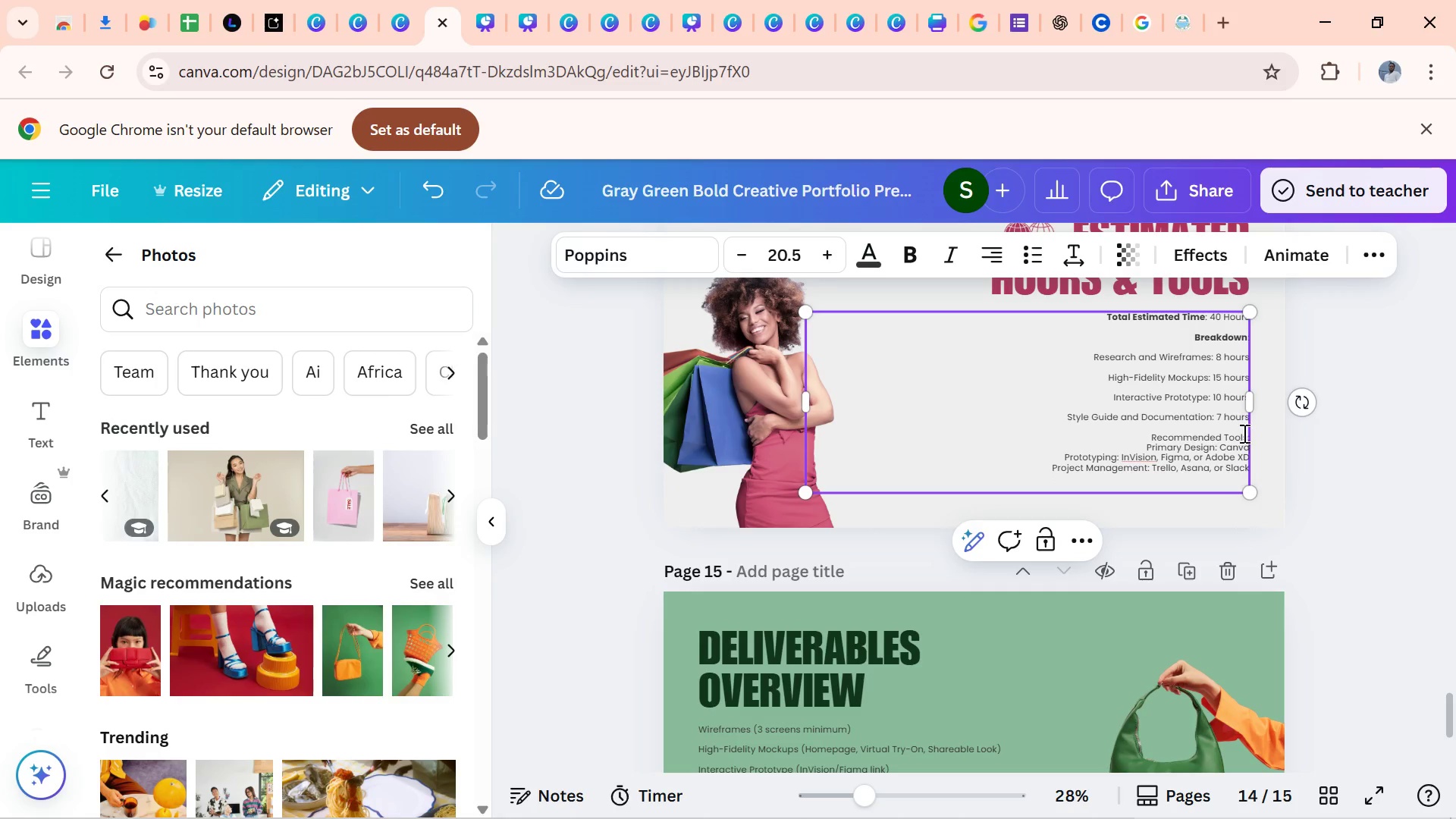 
left_click_drag(start_coordinate=[1247, 432], to_coordinate=[1125, 436])
 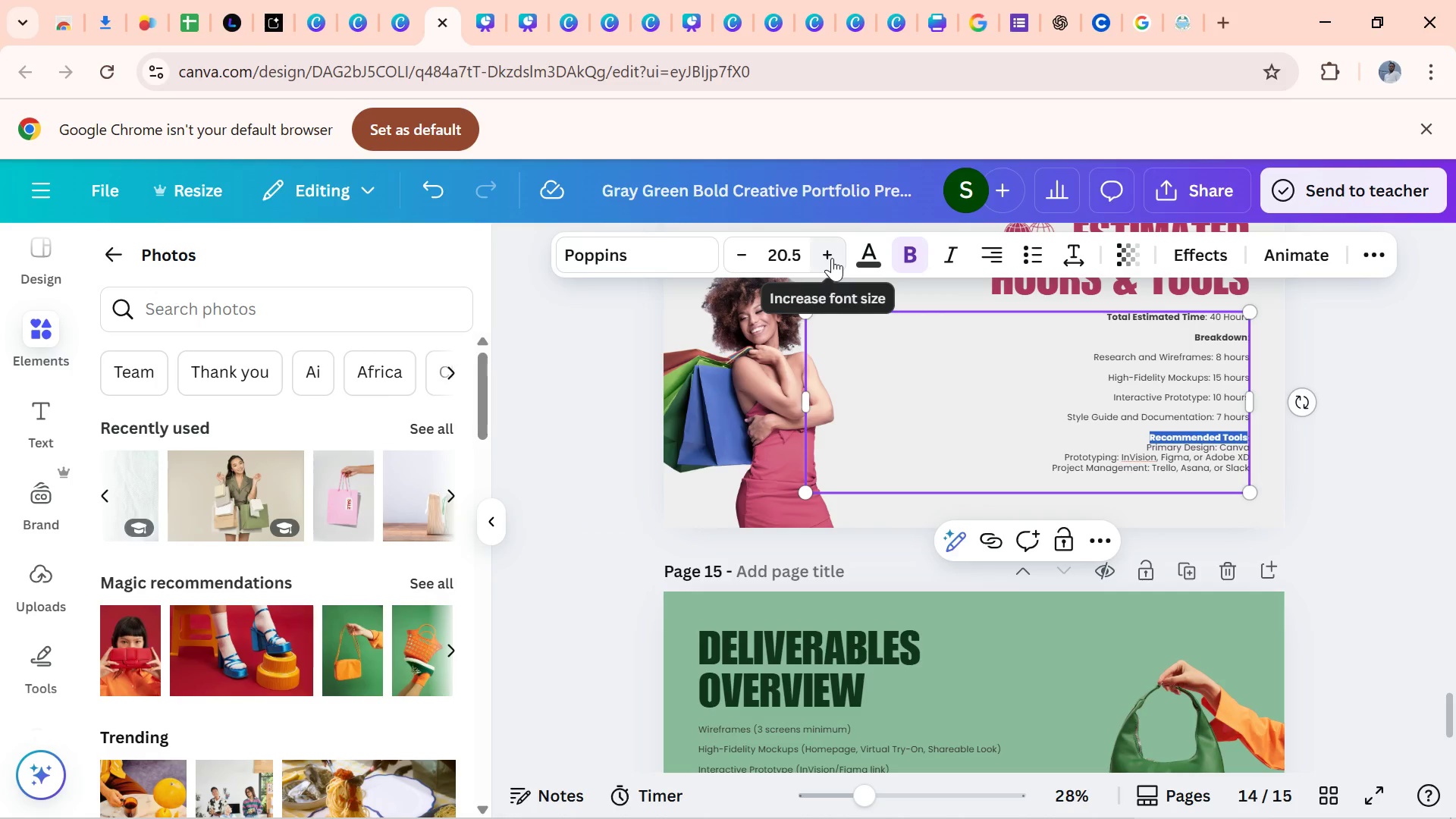 
left_click([1317, 434])
 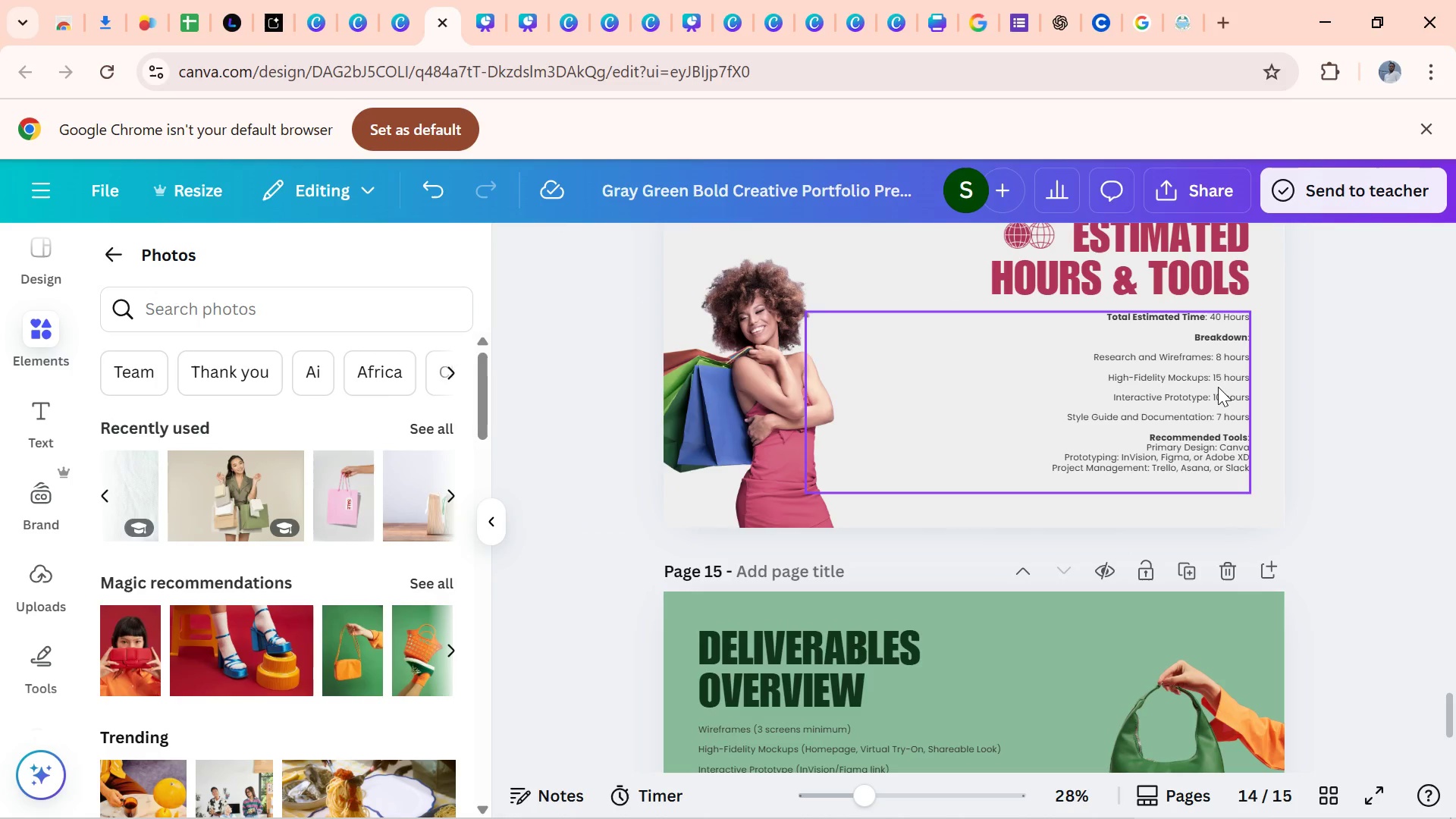 
left_click([1218, 387])
 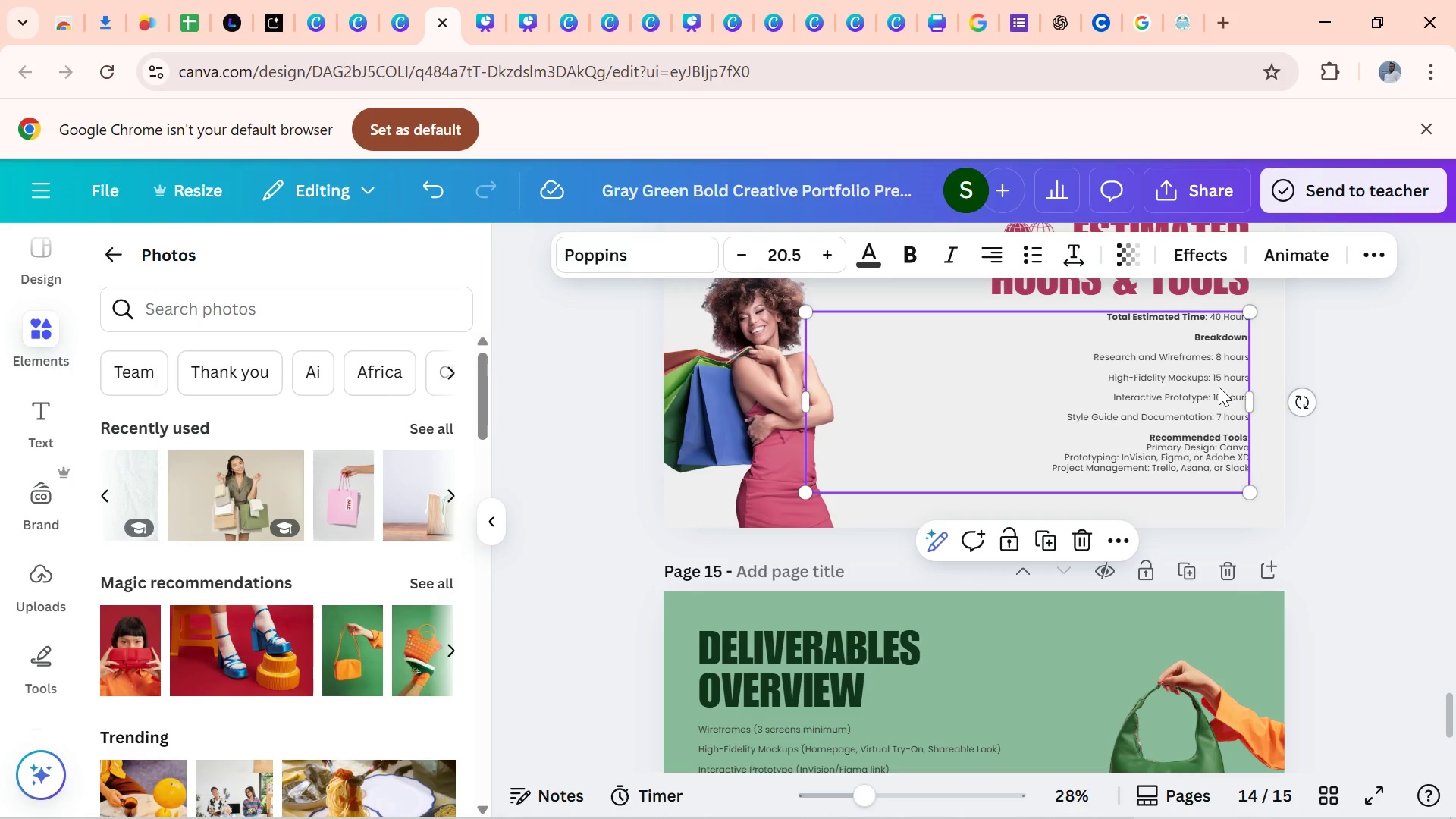 
double_click([1232, 398])
 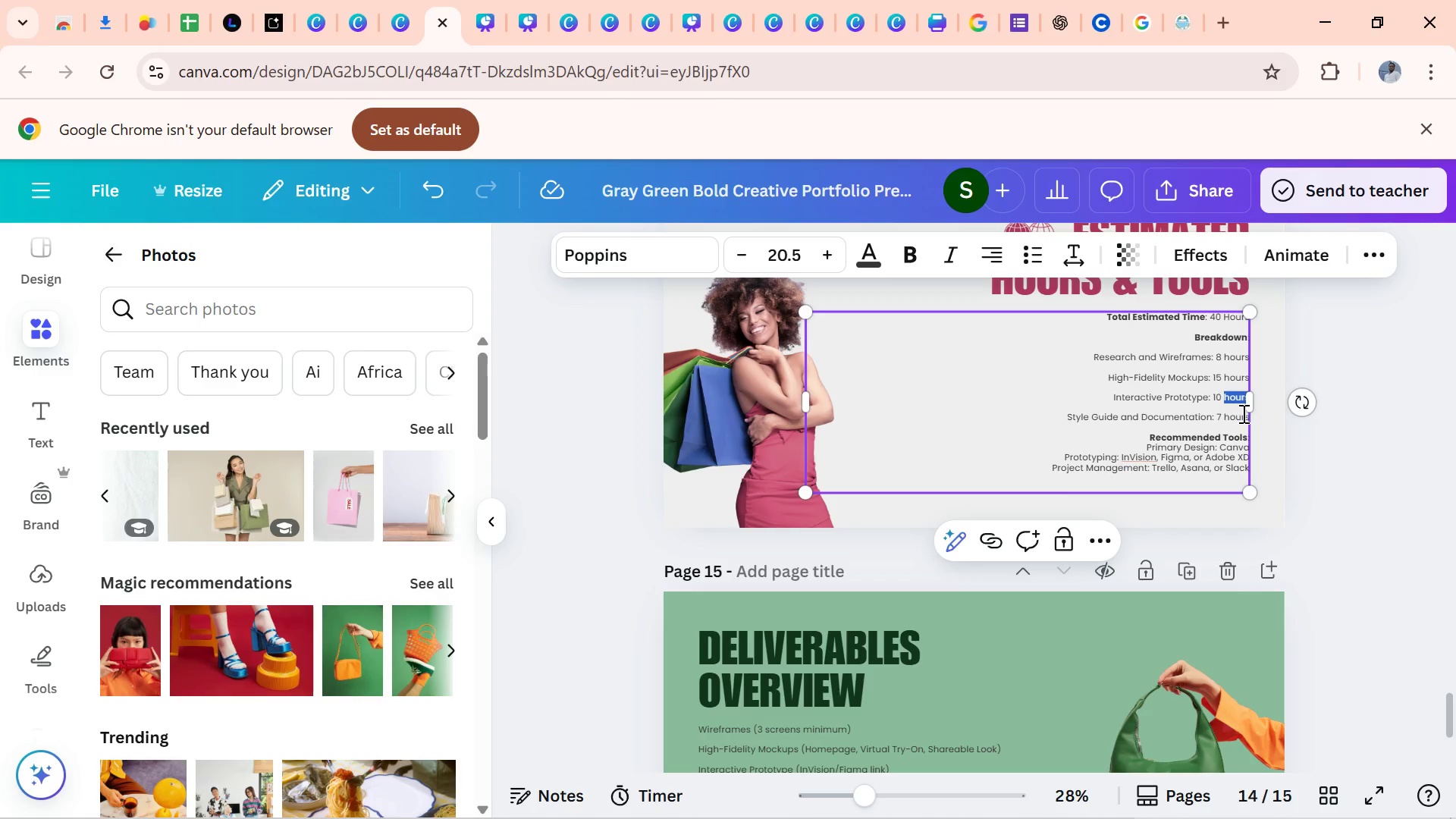 
left_click([1242, 413])
 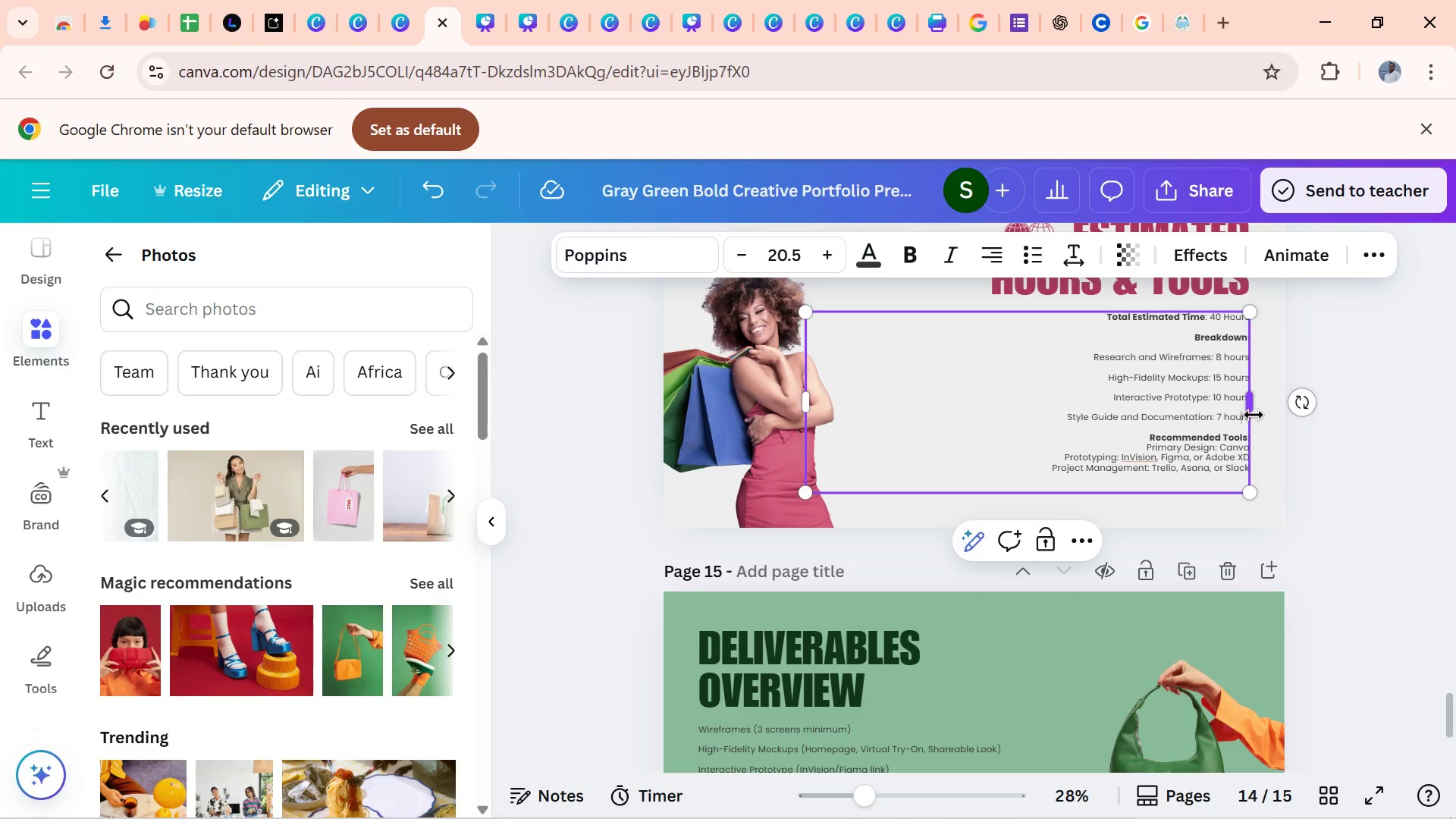 
key(ArrowUp)
 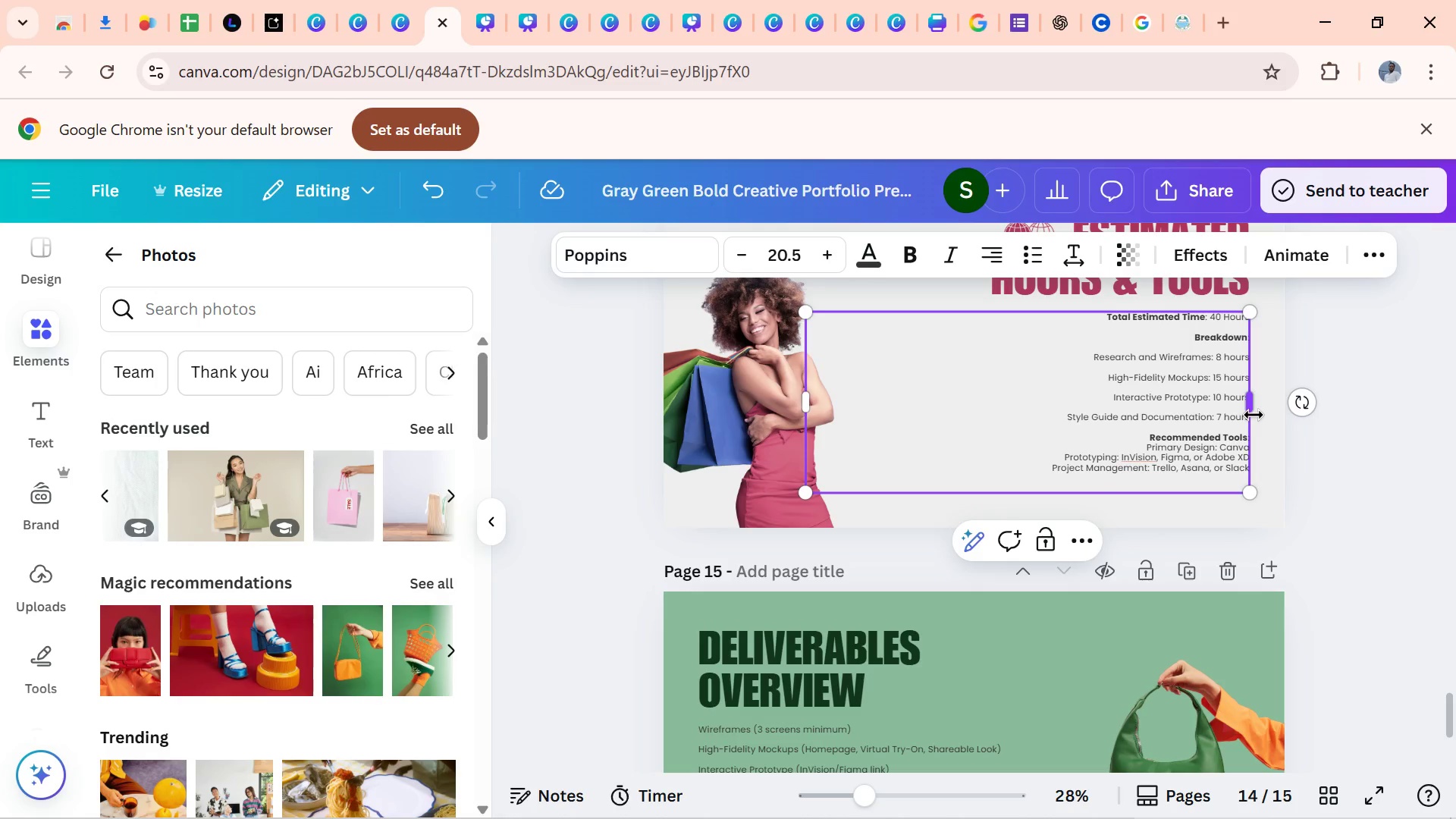 
key(Backspace)
 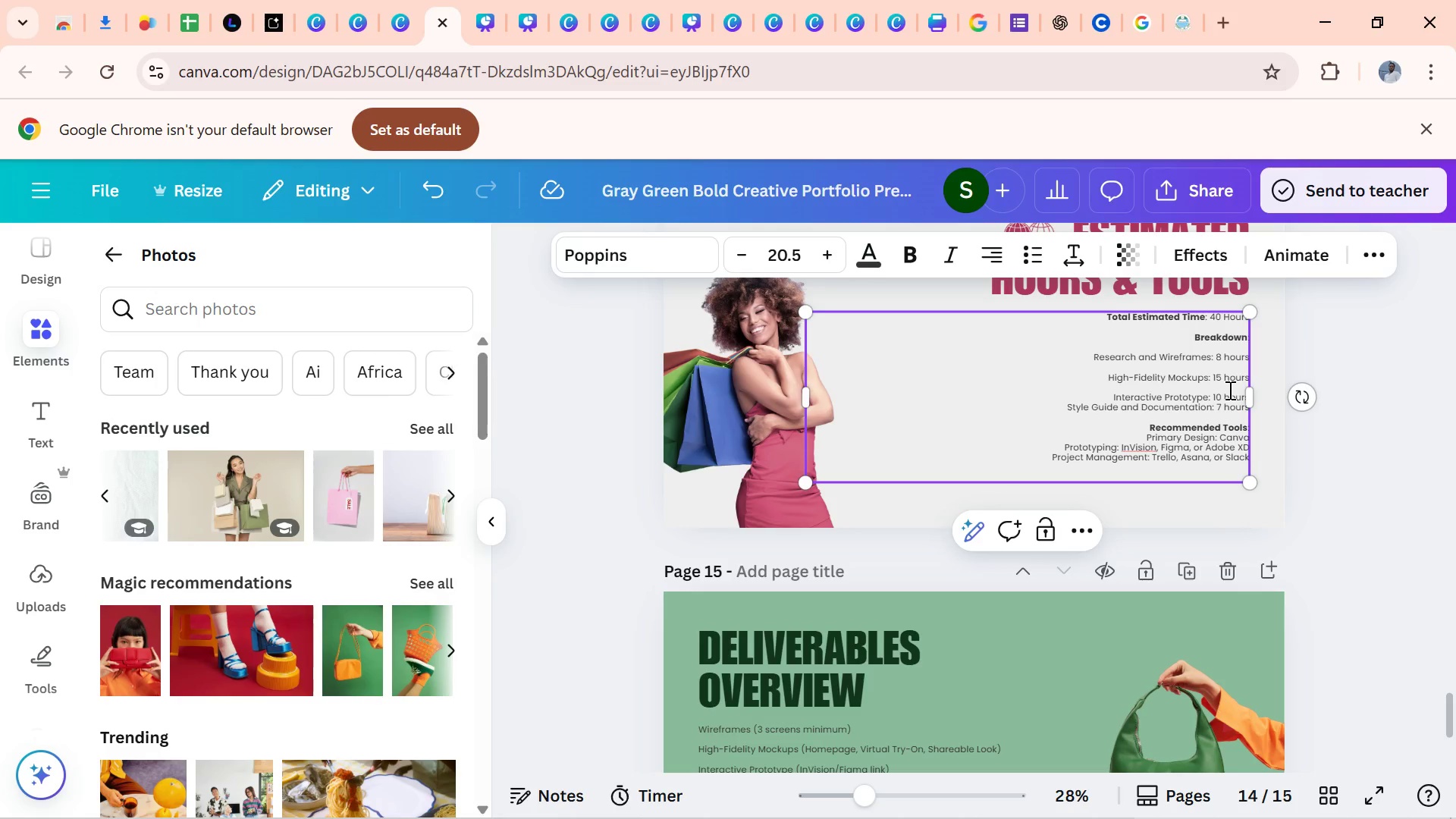 
key(ArrowUp)
 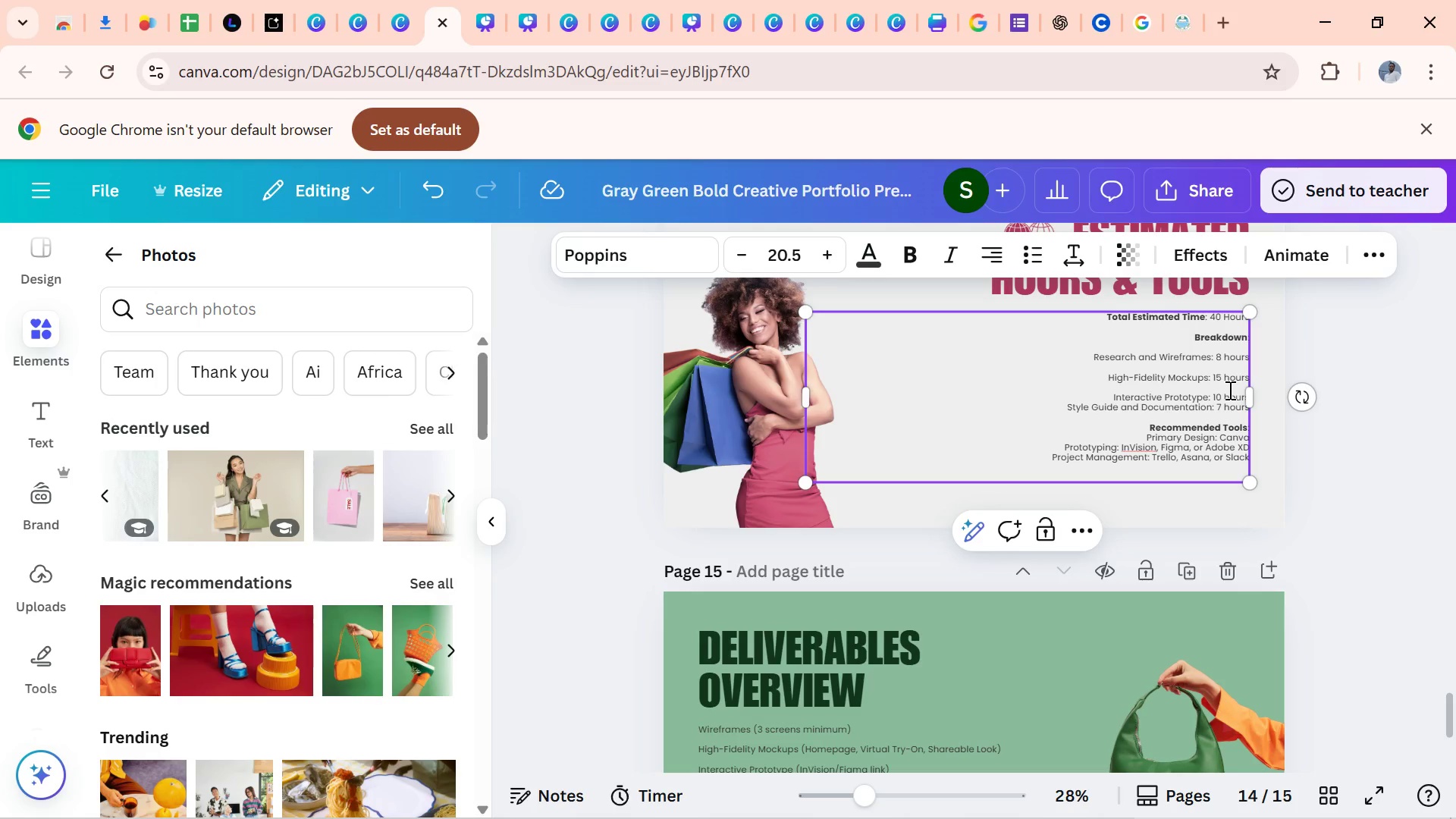 
key(Backspace)
 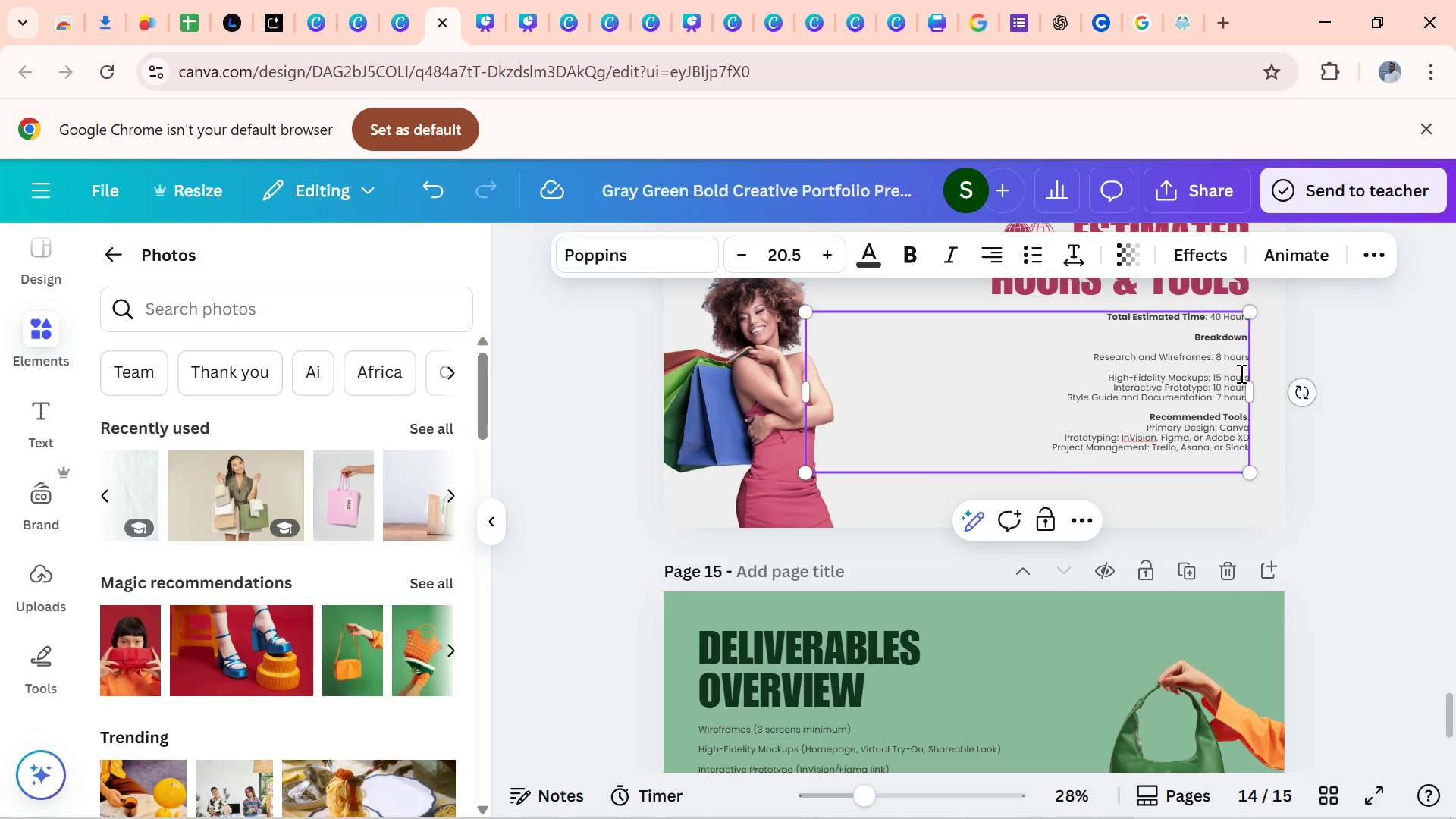 
key(ArrowUp)
 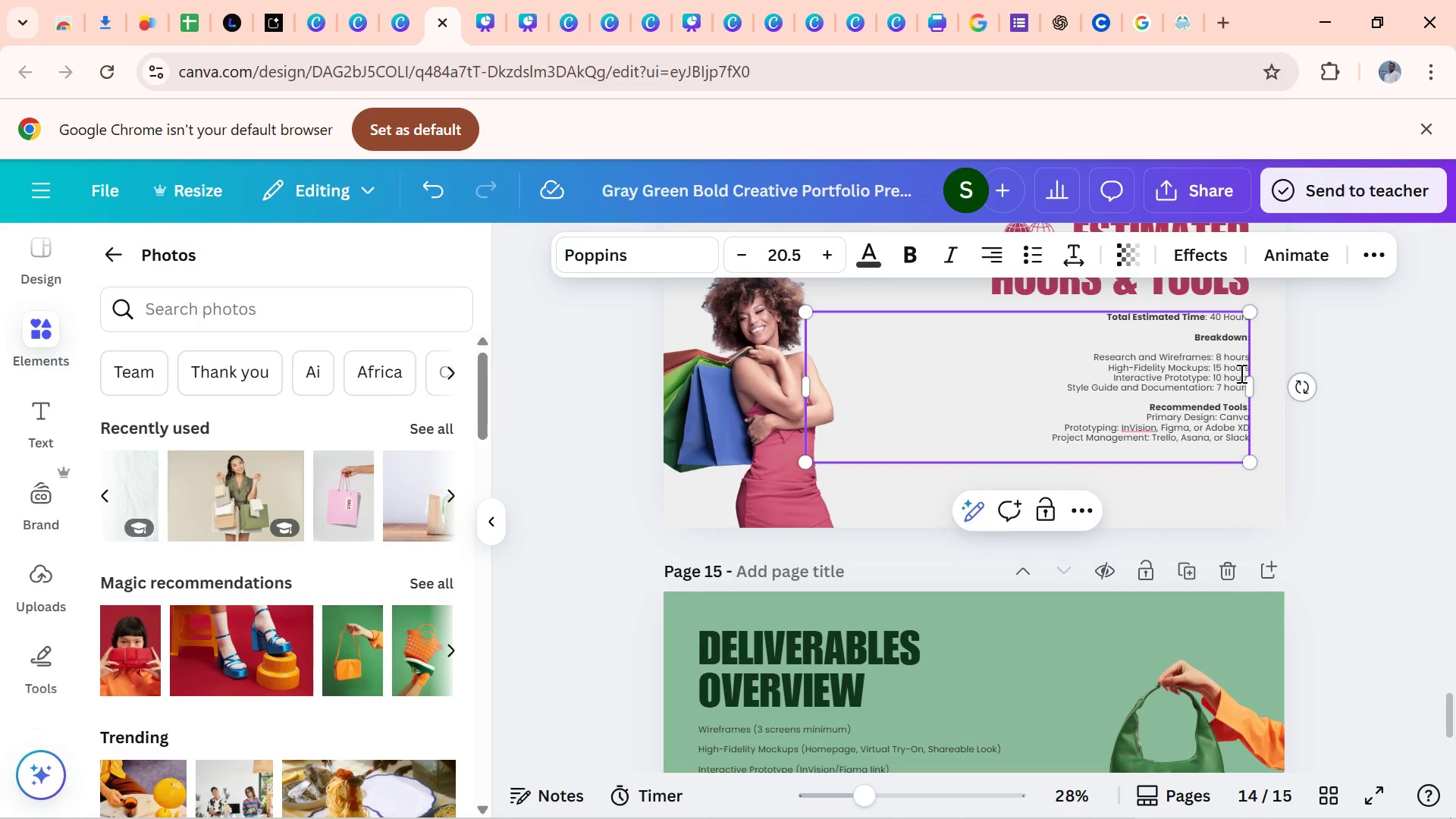 
key(Backspace)
 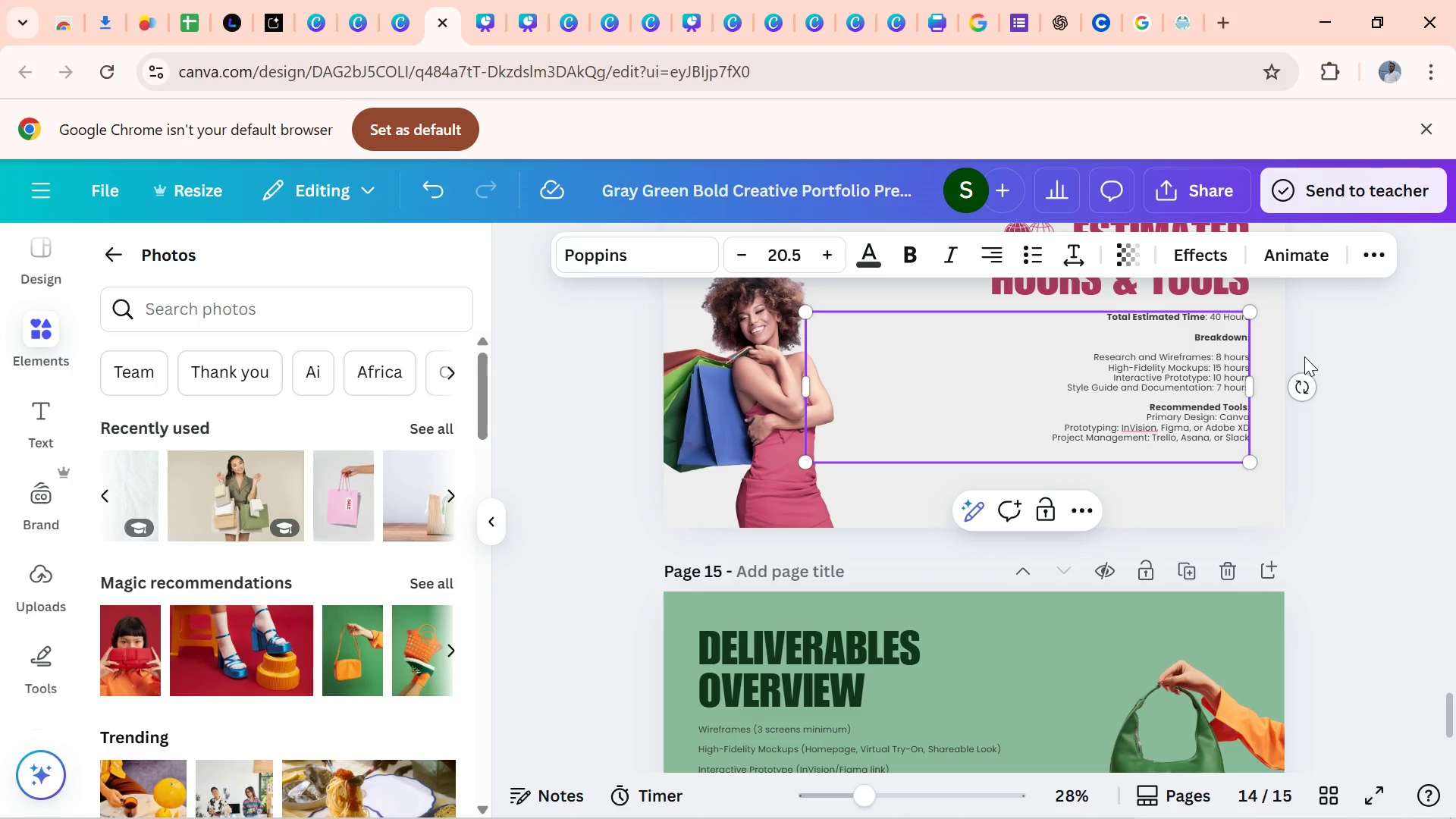 
left_click([1304, 356])
 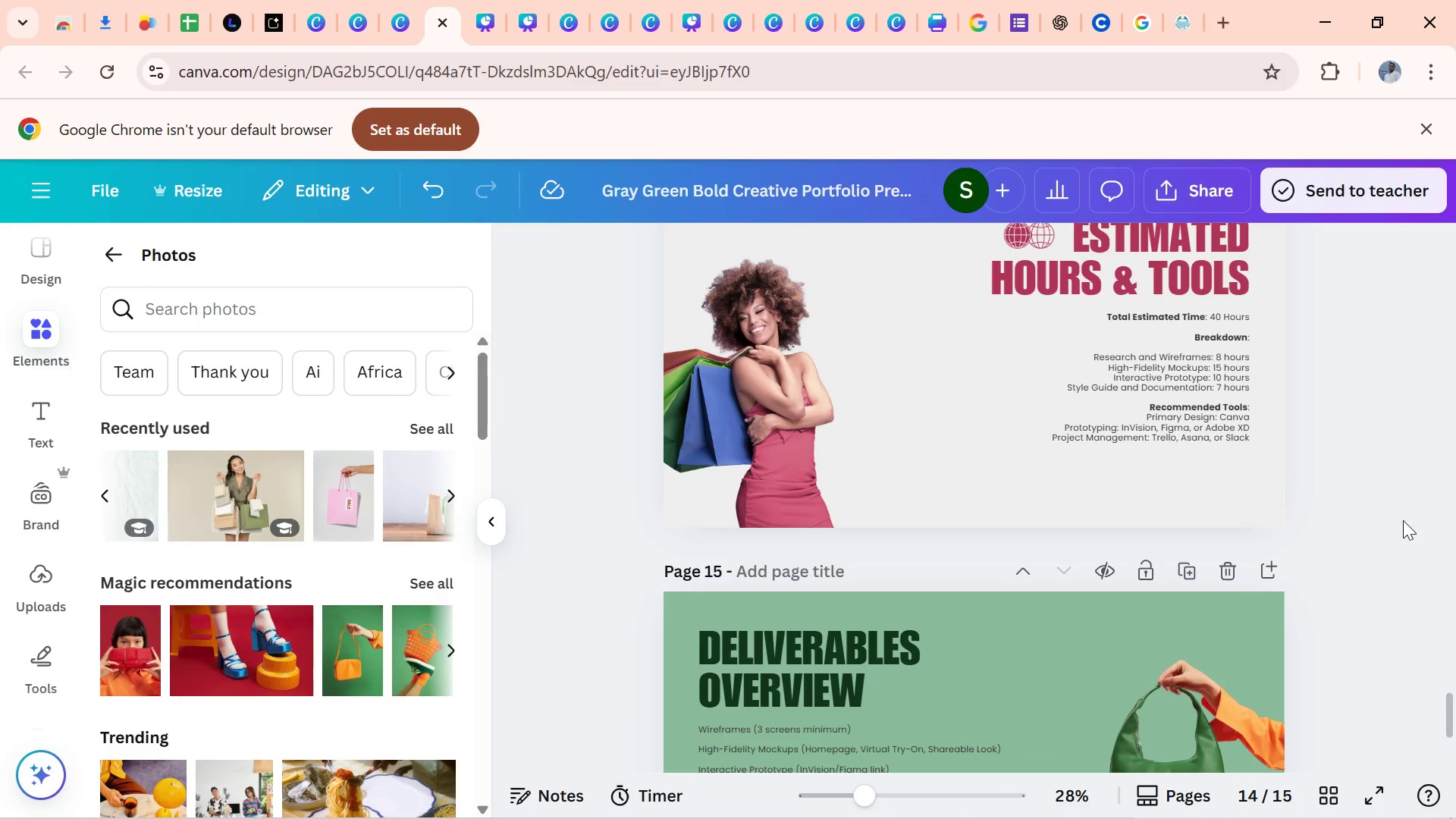 
wait(6.42)
 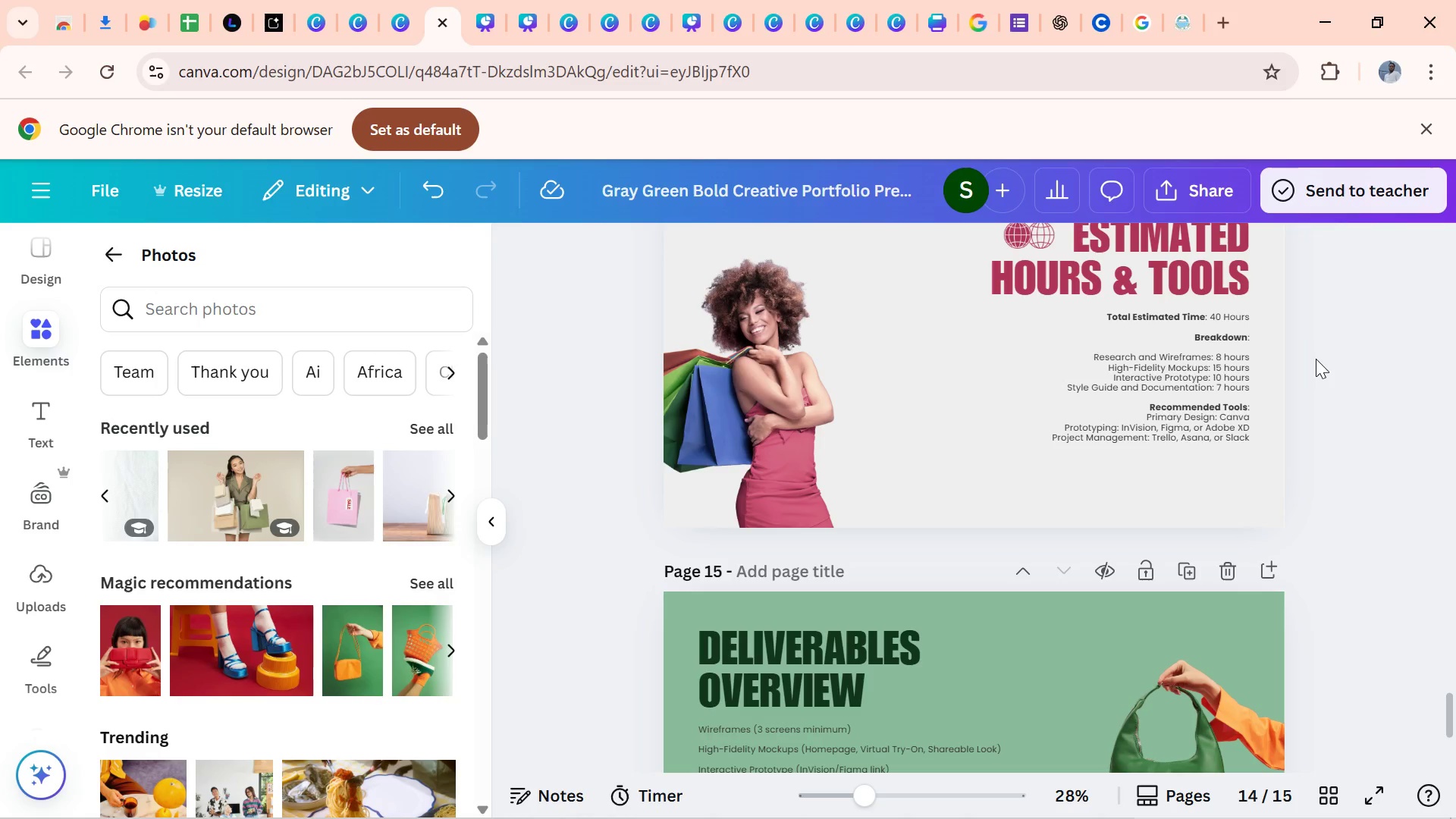 
left_click_drag(start_coordinate=[1450, 706], to_coordinate=[1429, 661])
 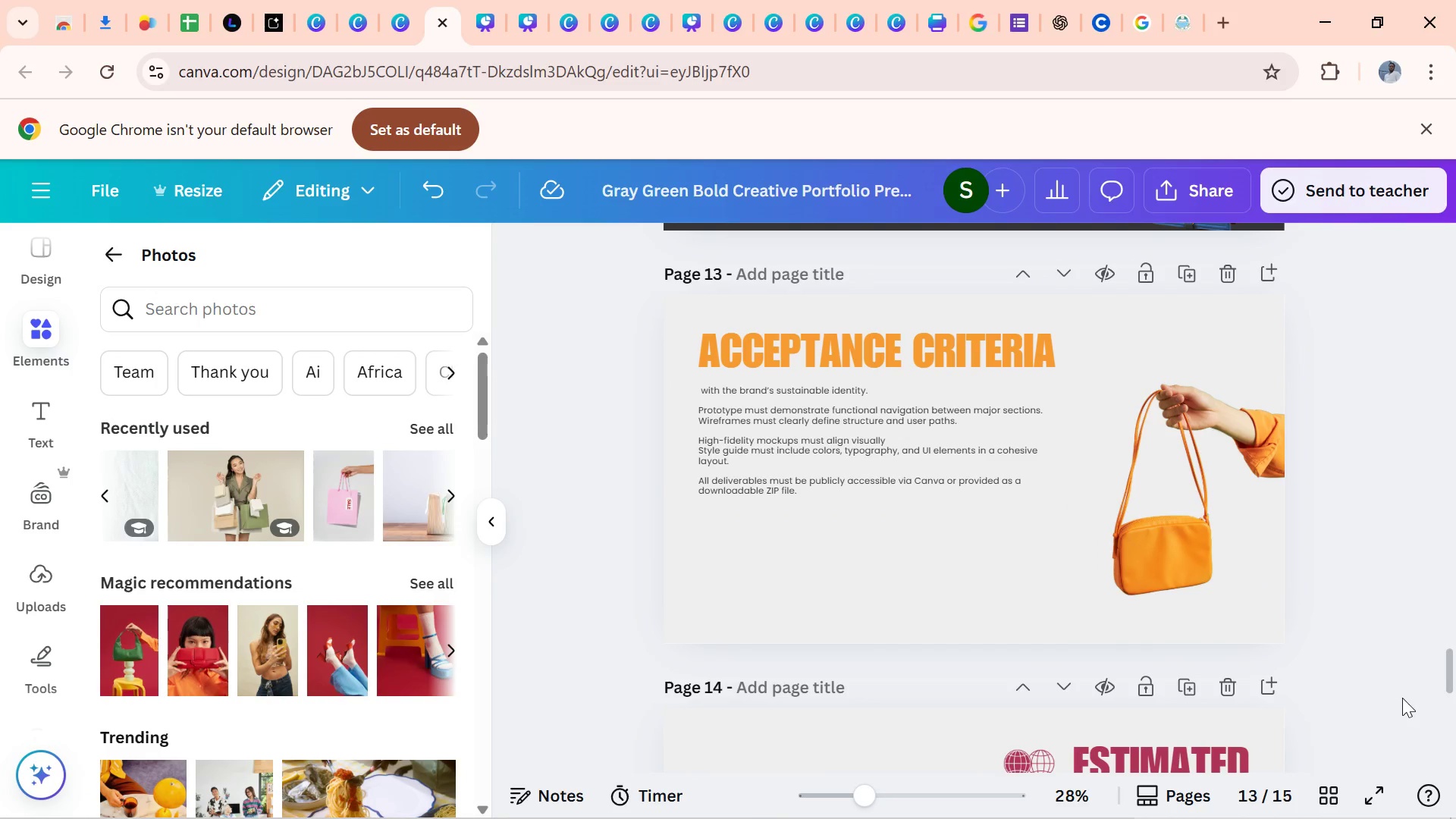 
wait(5.62)
 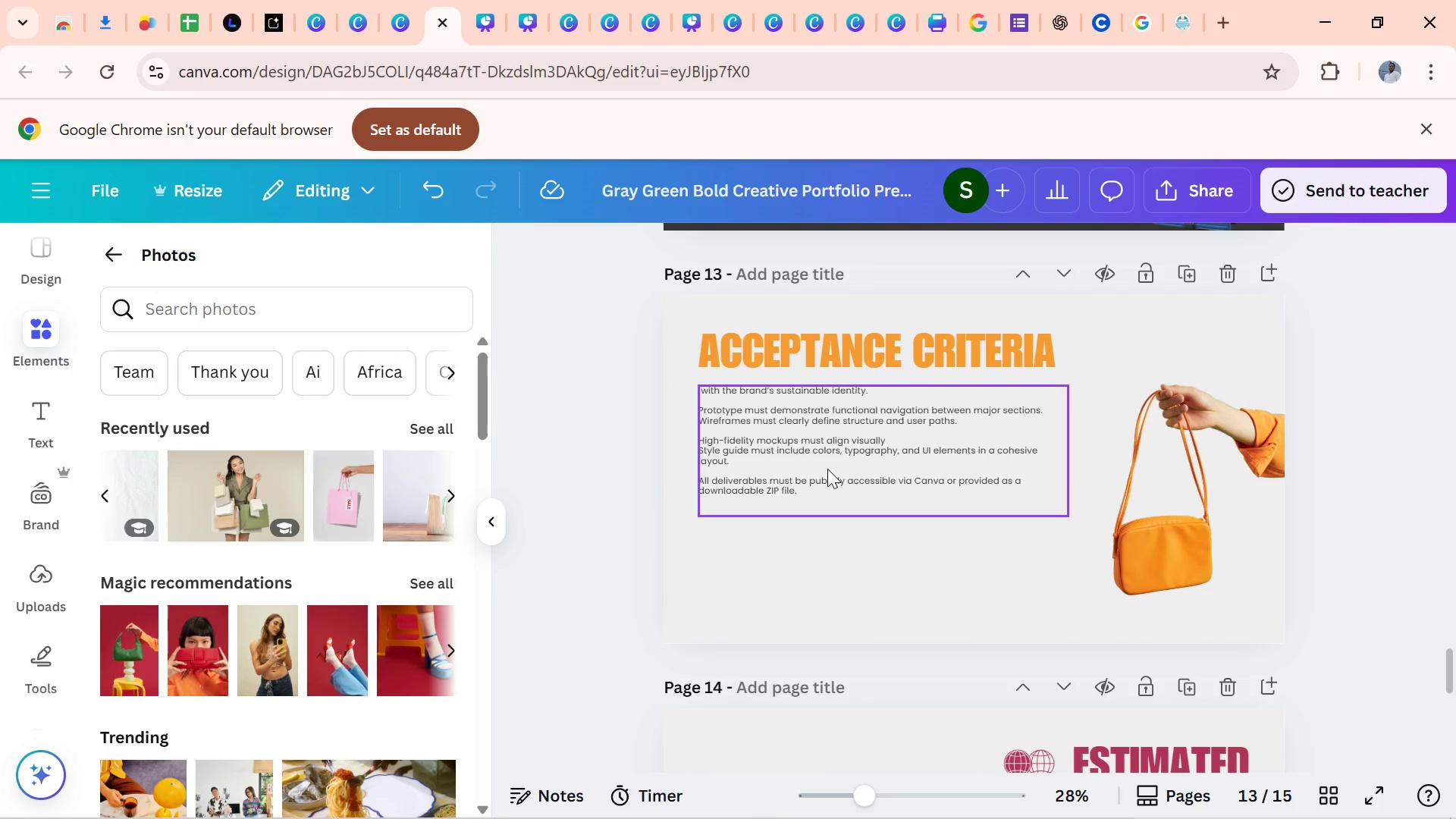 
left_click_drag(start_coordinate=[1445, 661], to_coordinate=[1441, 617])
 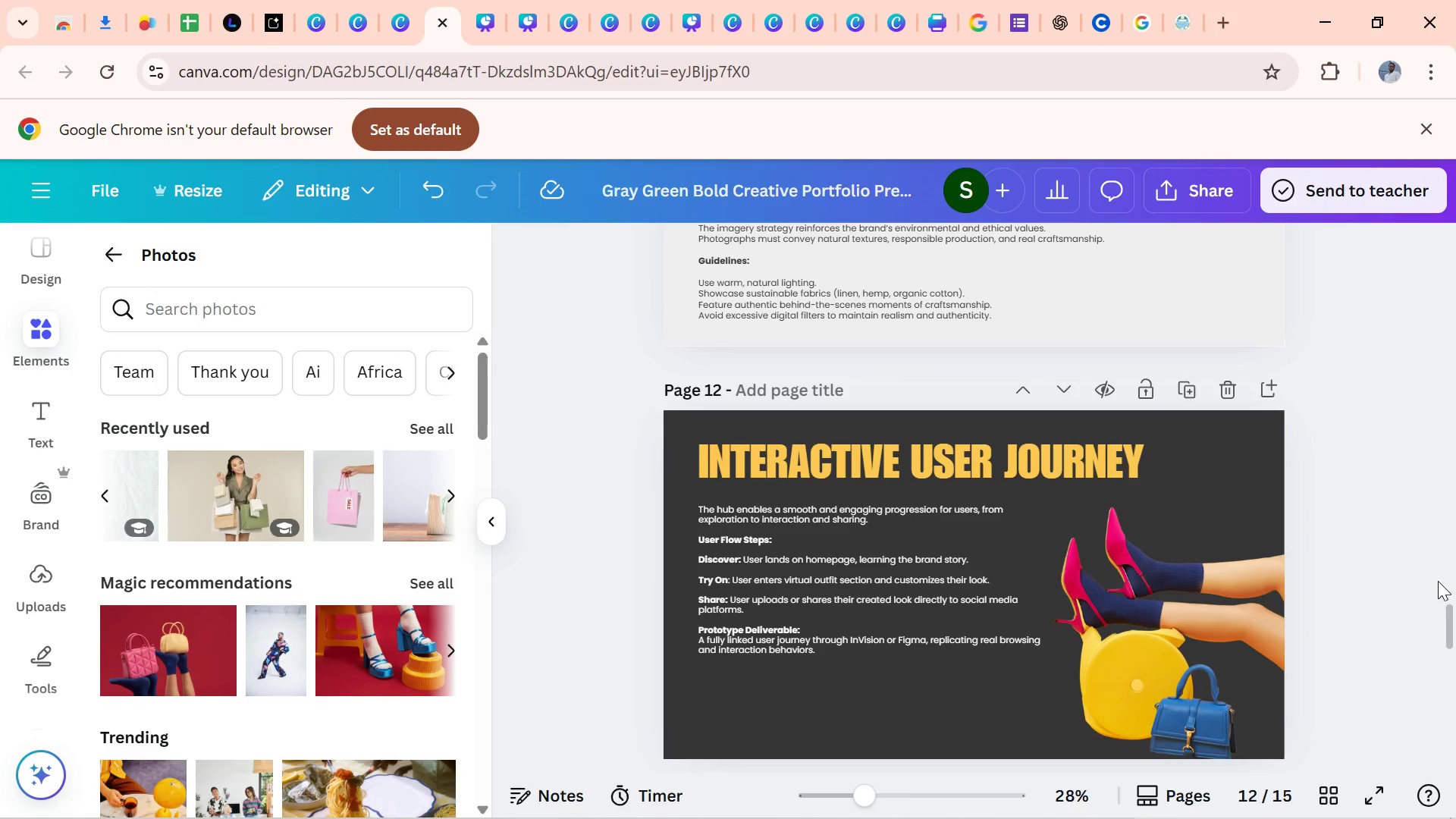 
left_click_drag(start_coordinate=[1447, 625], to_coordinate=[1427, 360])
 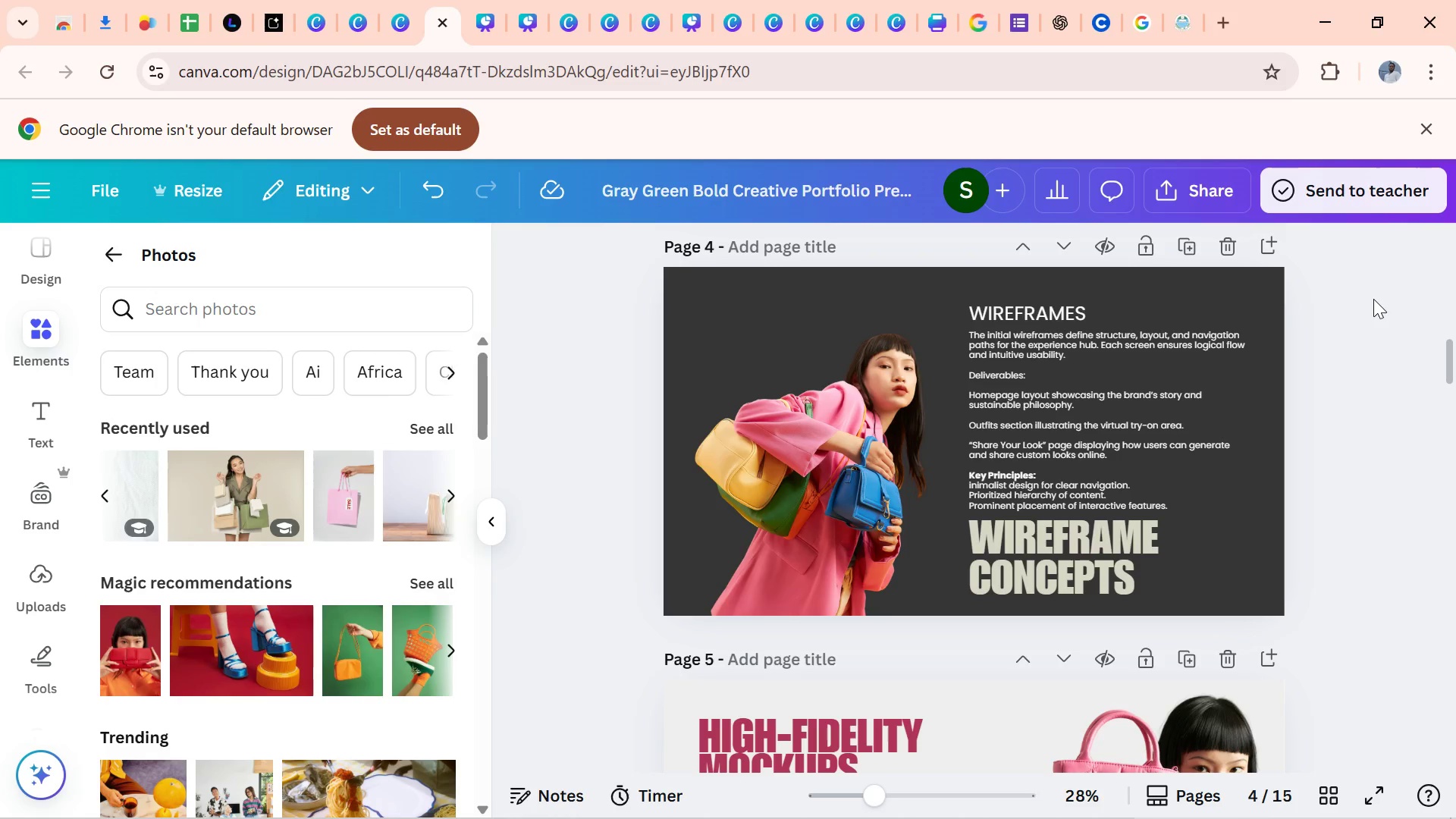 
wait(6.4)
 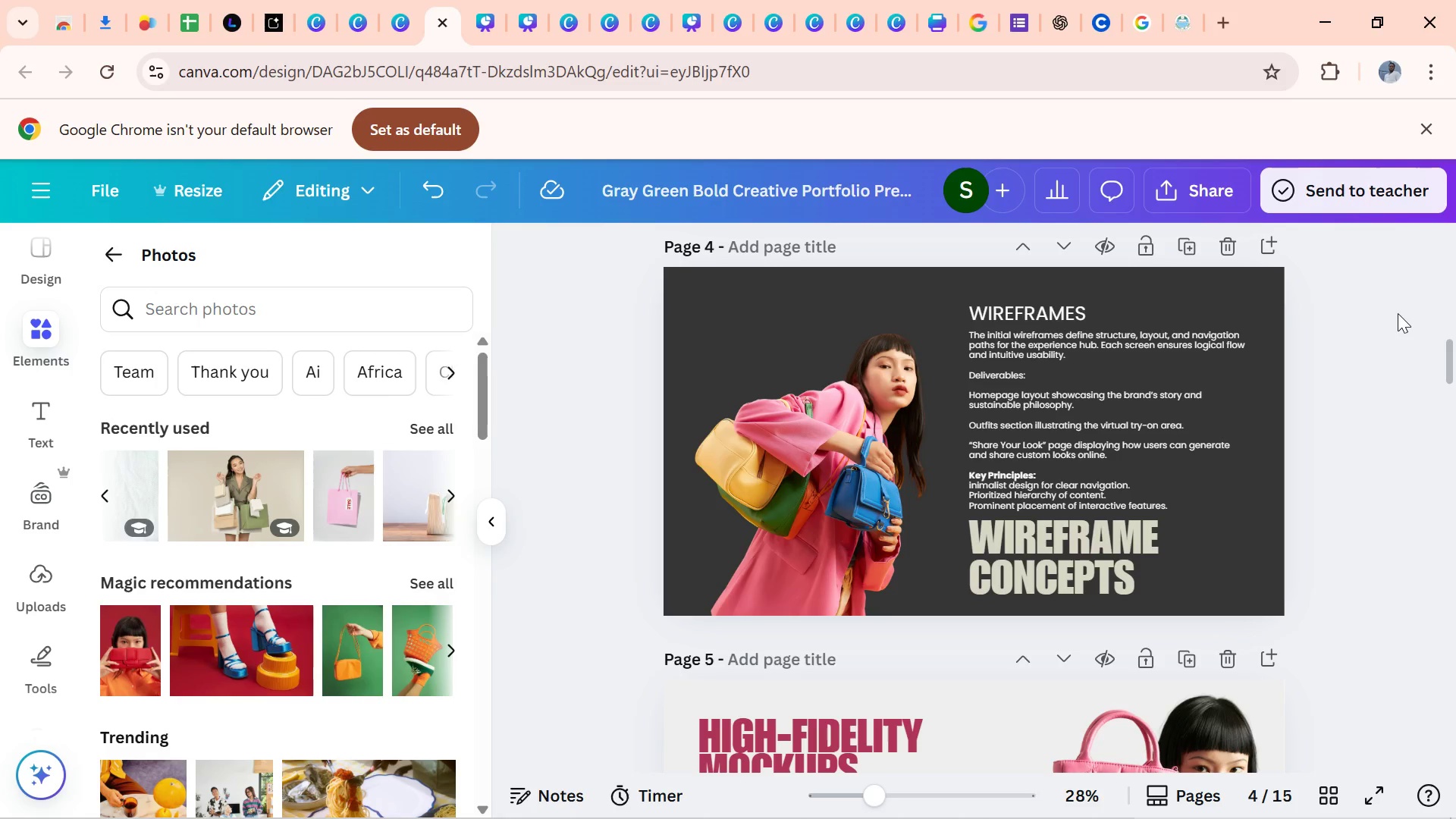 
left_click([1050, 522])
 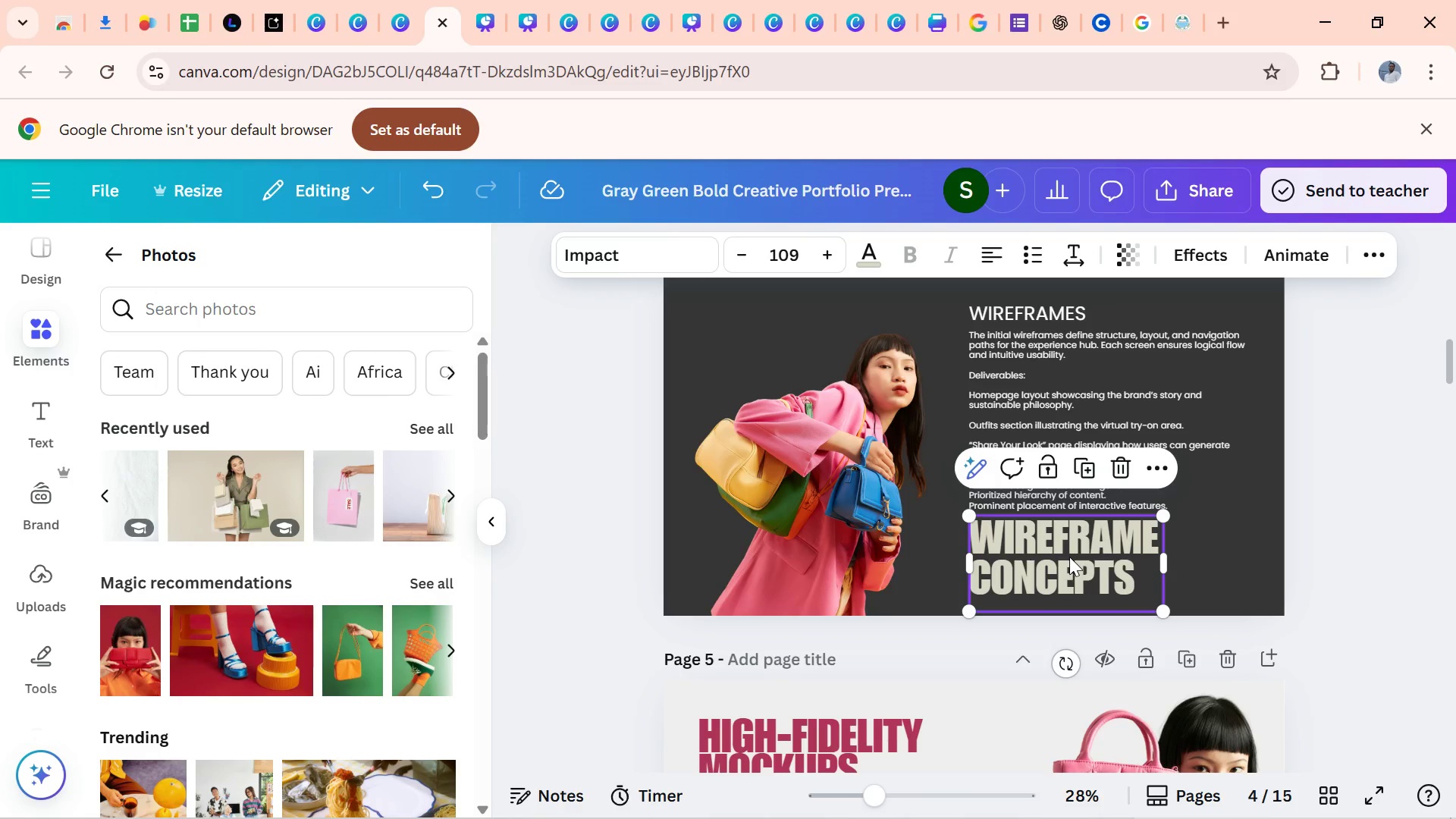 
left_click_drag(start_coordinate=[1069, 557], to_coordinate=[795, 345])
 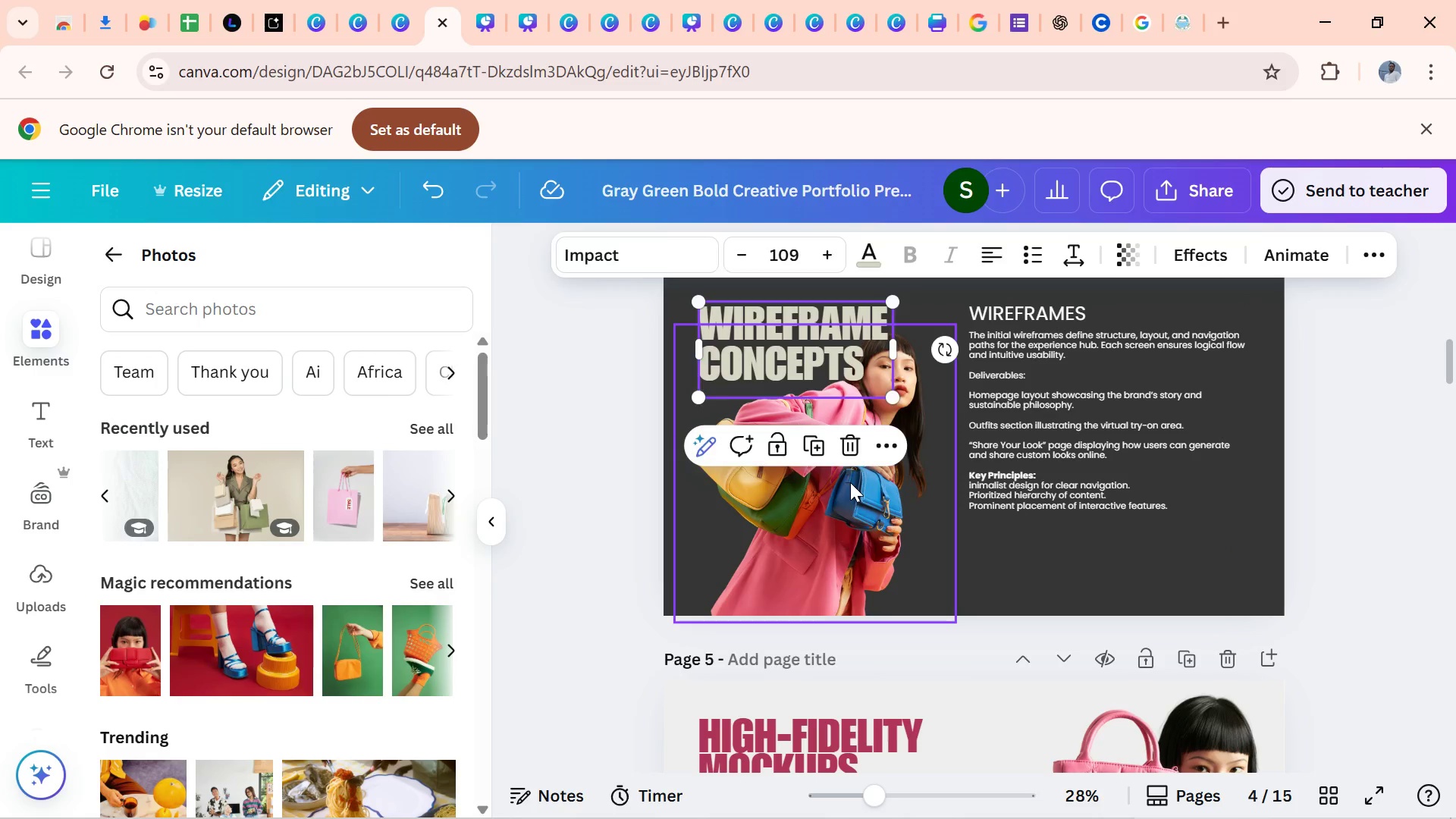 
left_click([850, 482])
 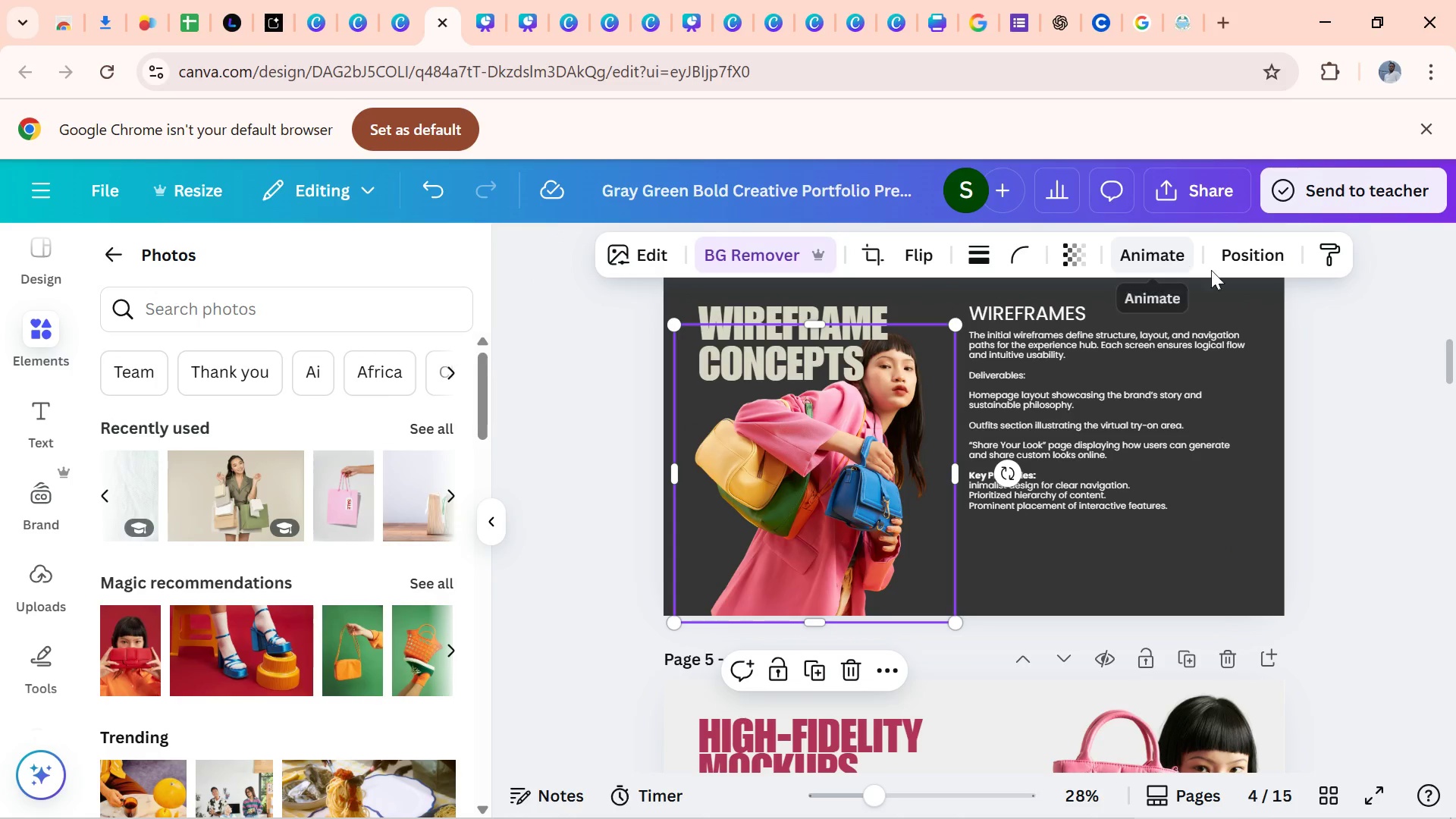 
left_click([1256, 266])
 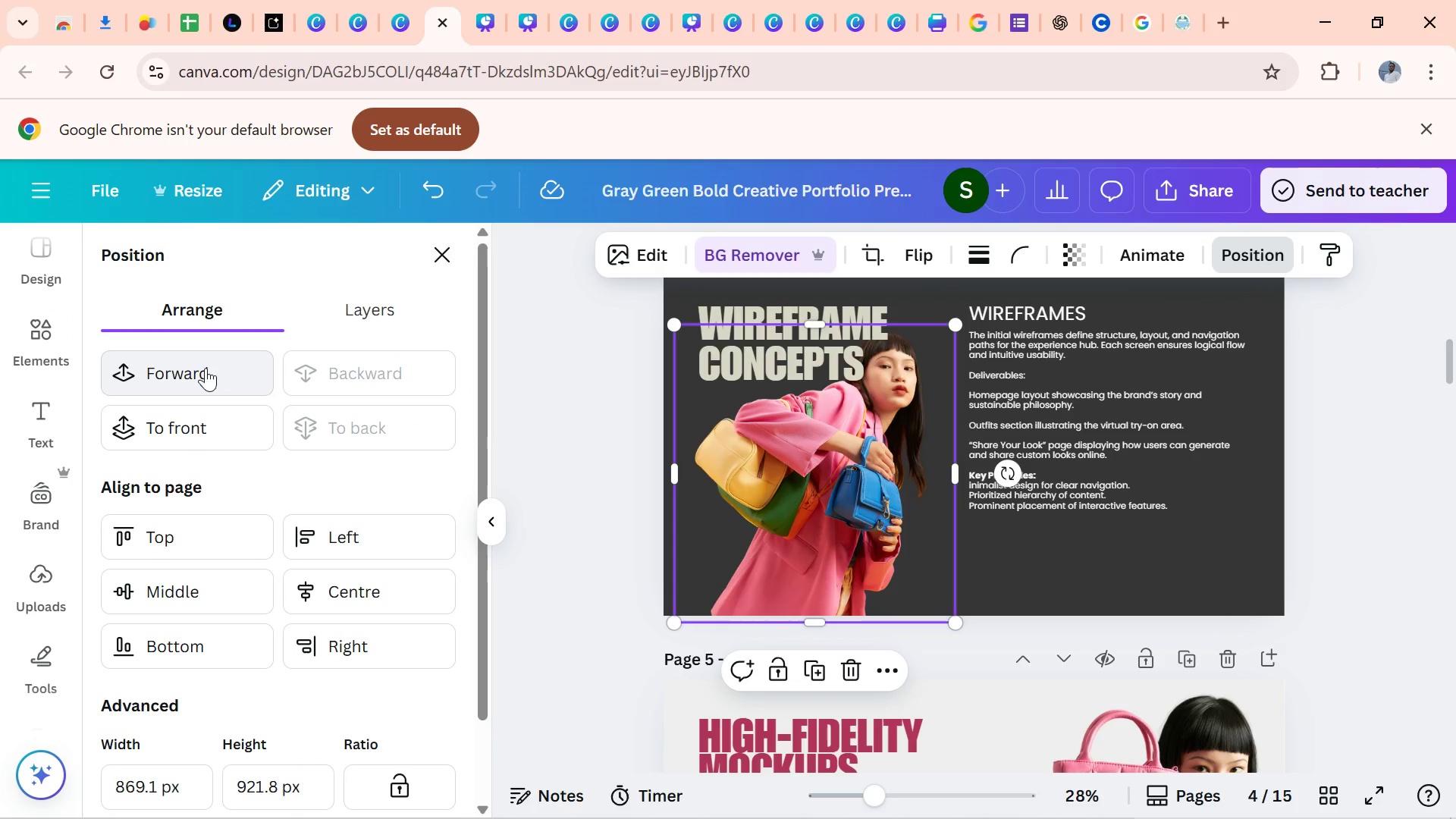 
left_click([206, 368])
 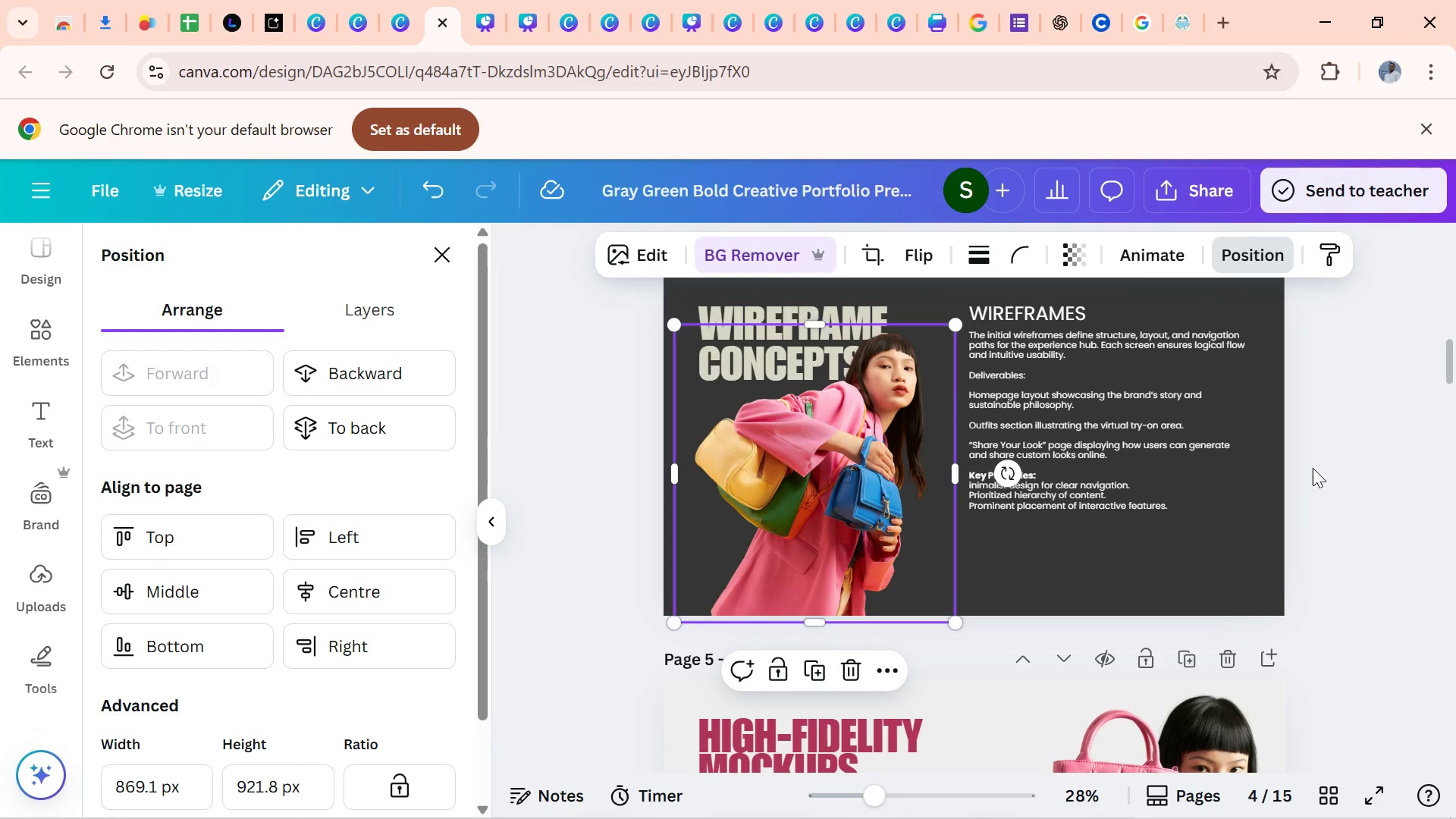 
left_click_drag(start_coordinate=[1313, 468], to_coordinate=[1318, 465])
 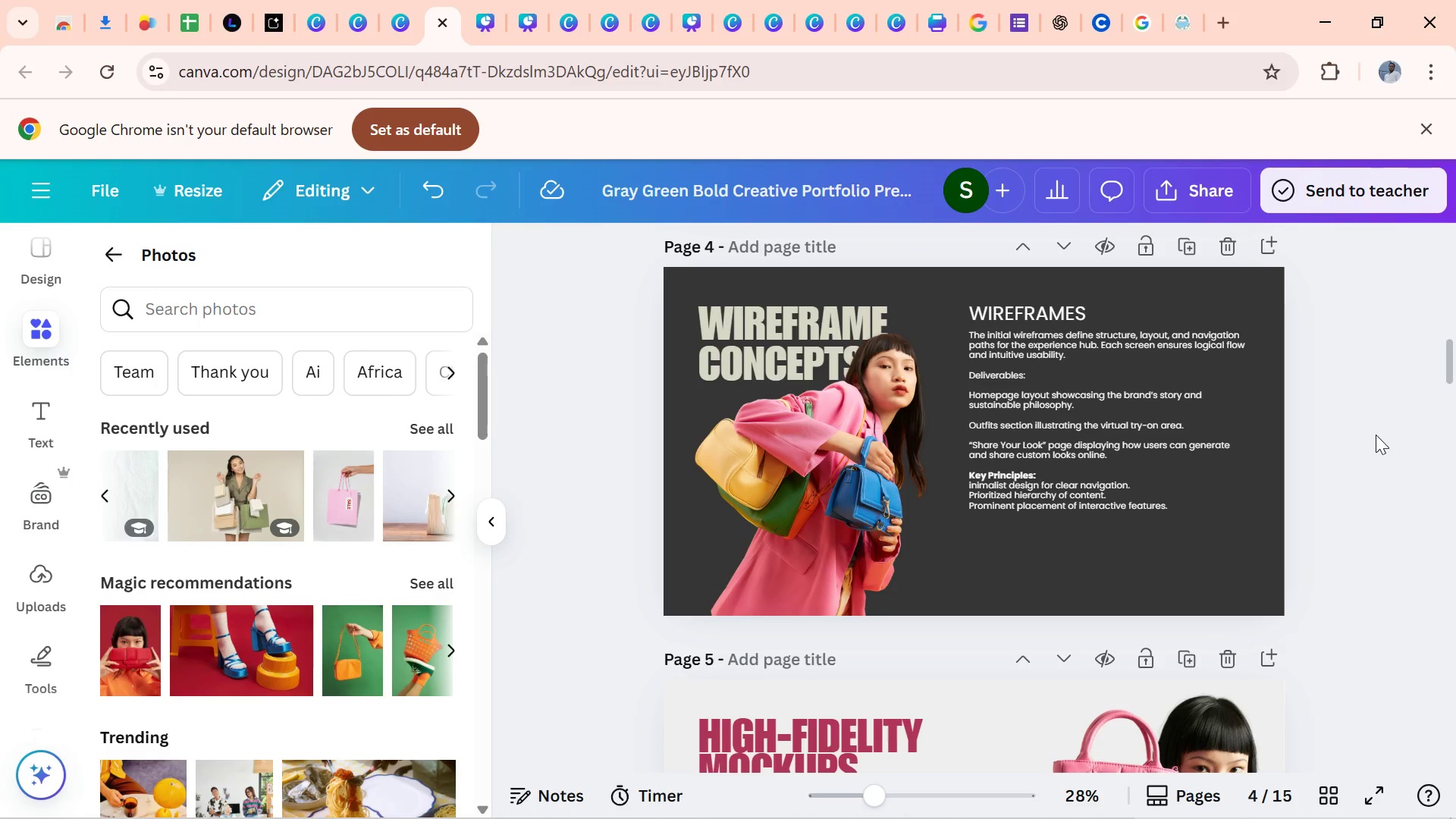 
wait(6.08)
 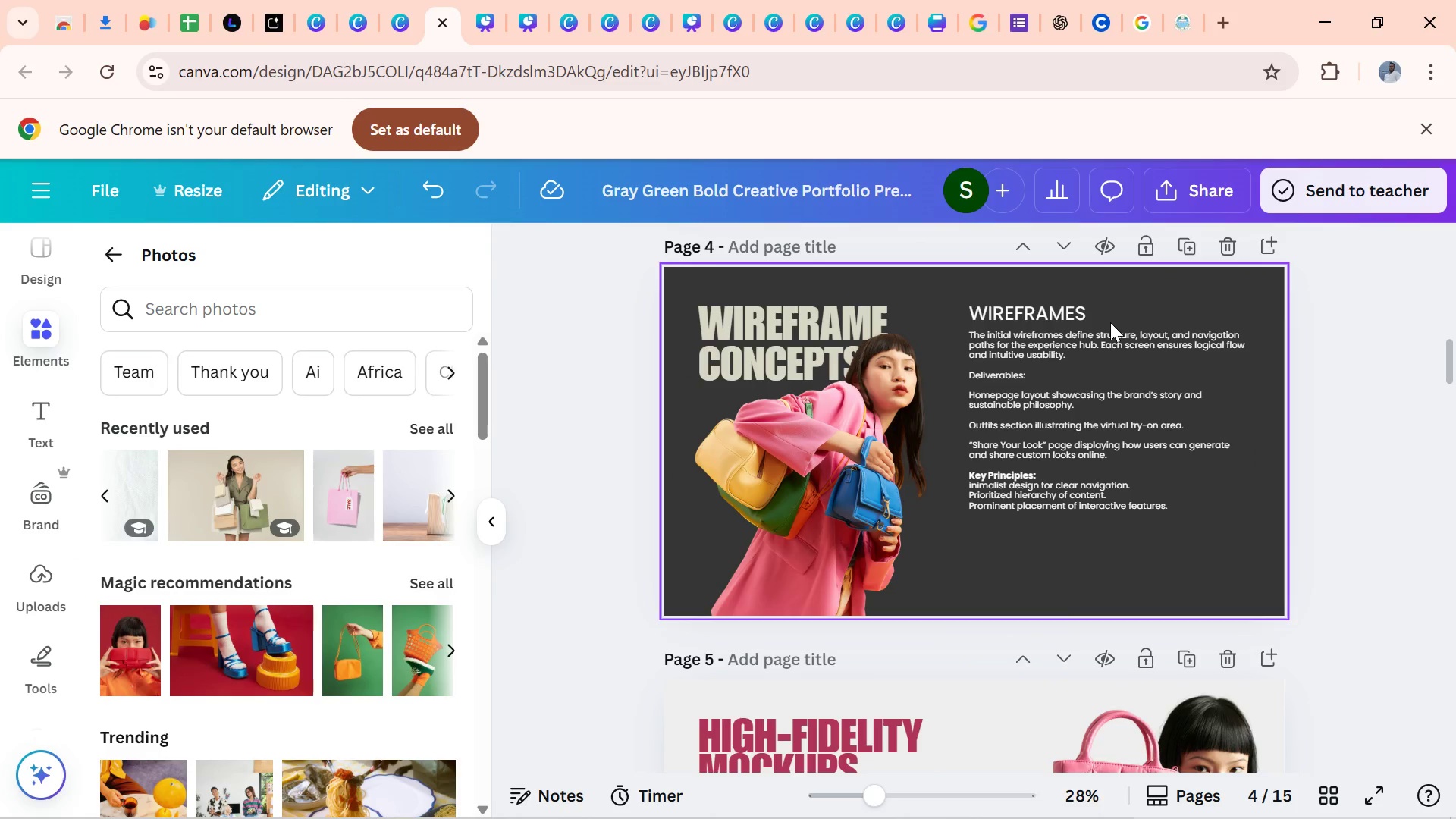 
left_click_drag(start_coordinate=[1446, 356], to_coordinate=[1432, 526])
 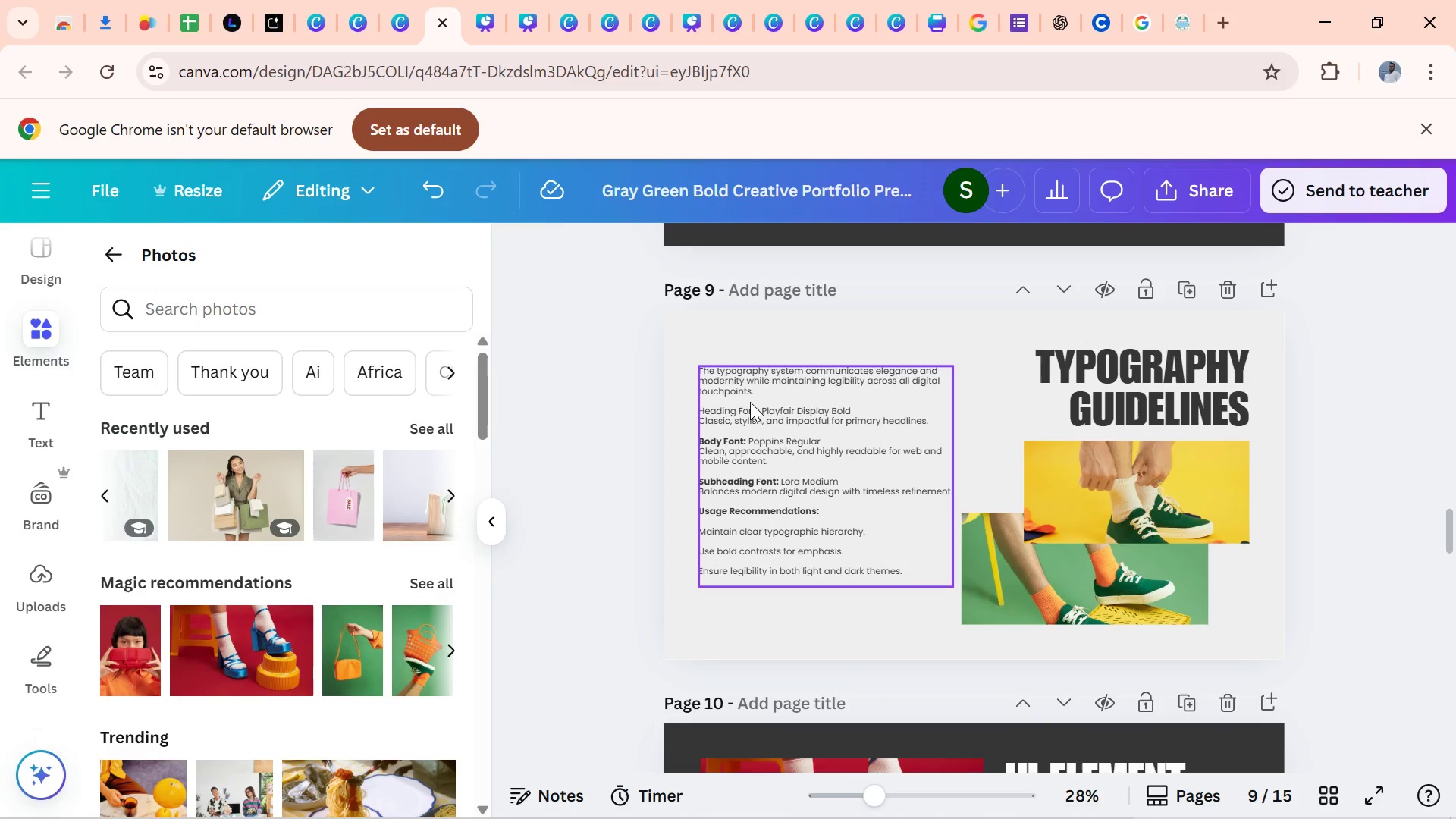 
double_click([750, 402])
 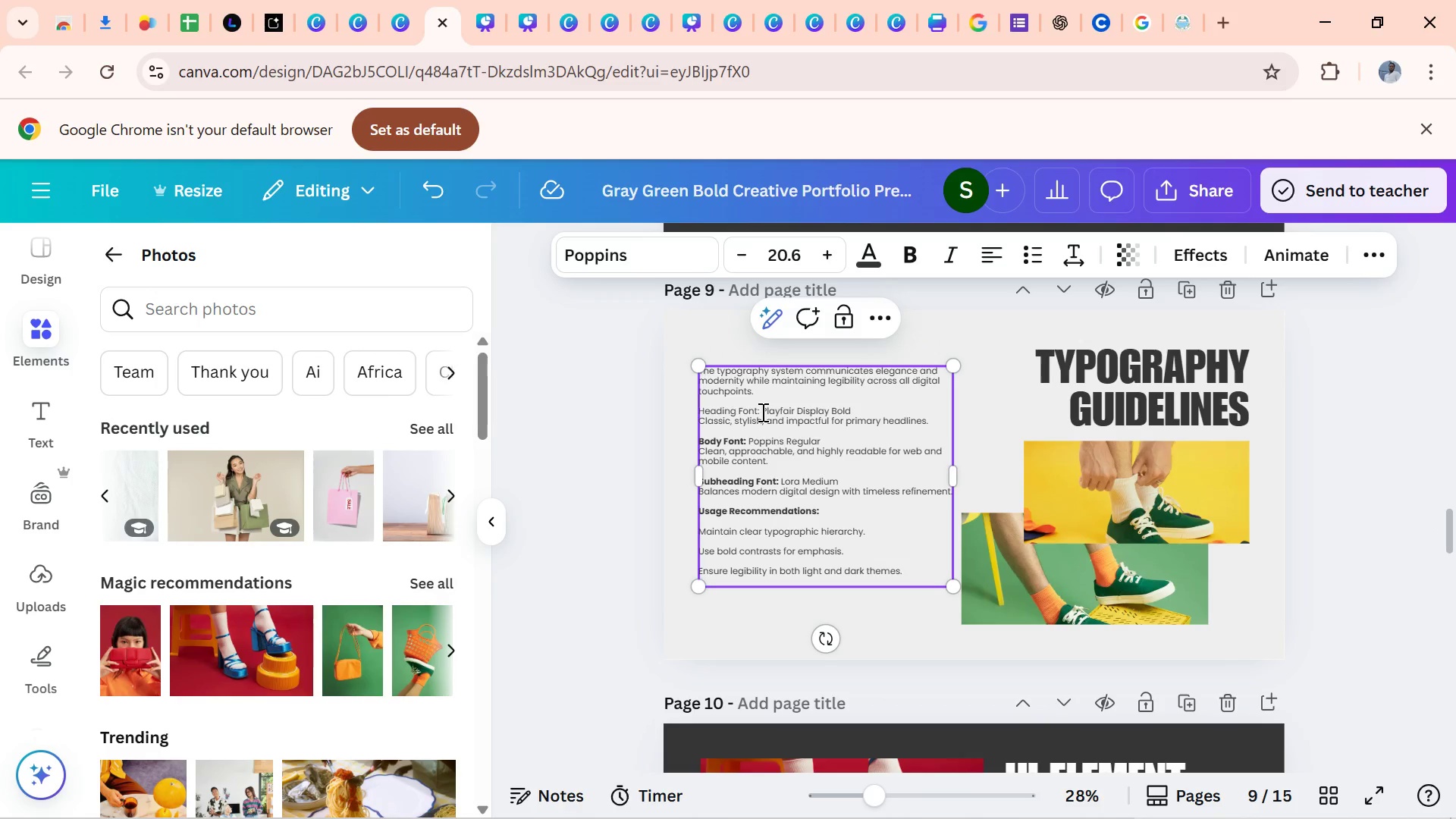 
left_click([761, 412])
 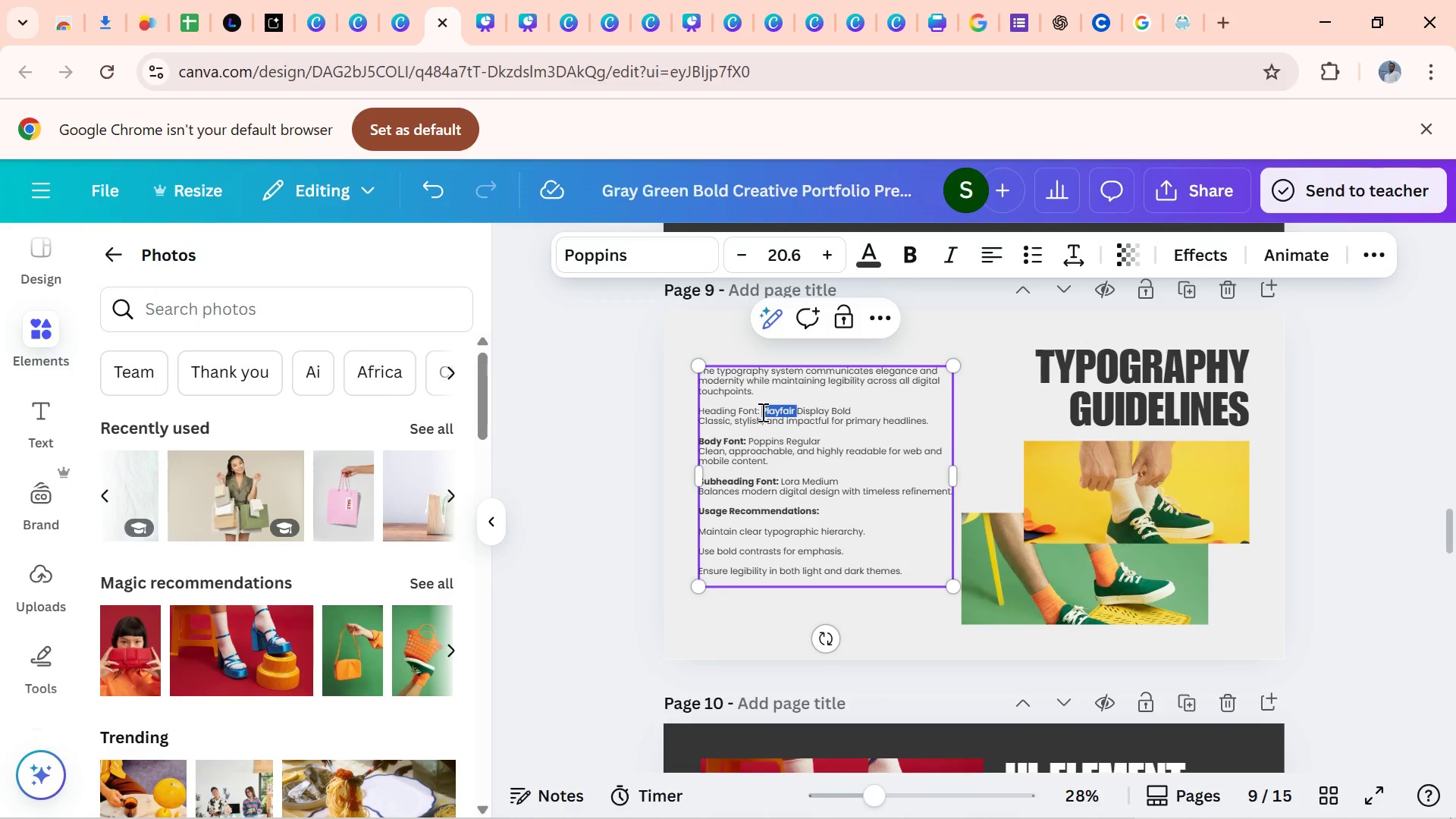 
double_click([761, 412])
 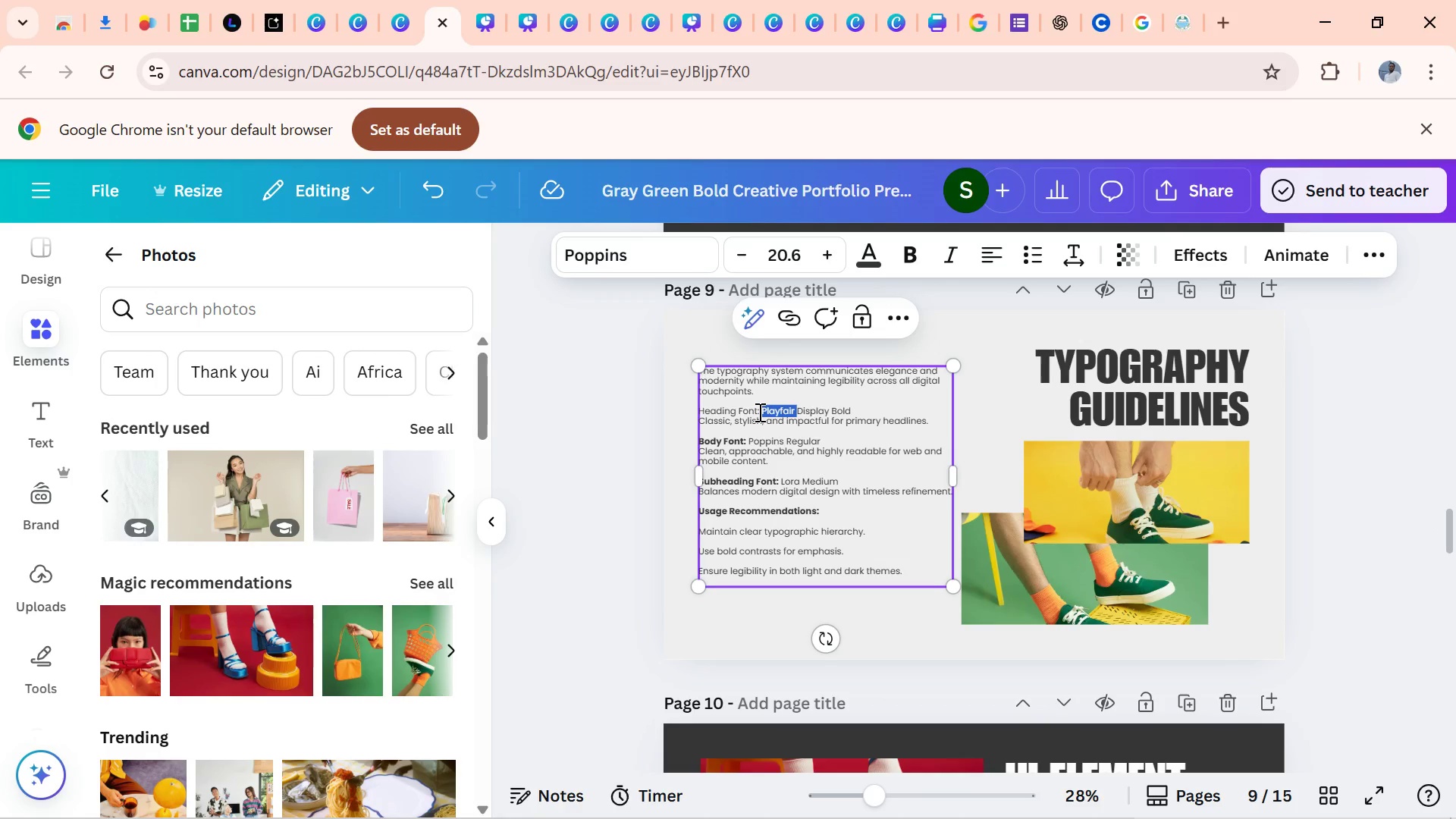 
left_click_drag(start_coordinate=[758, 412], to_coordinate=[699, 405])
 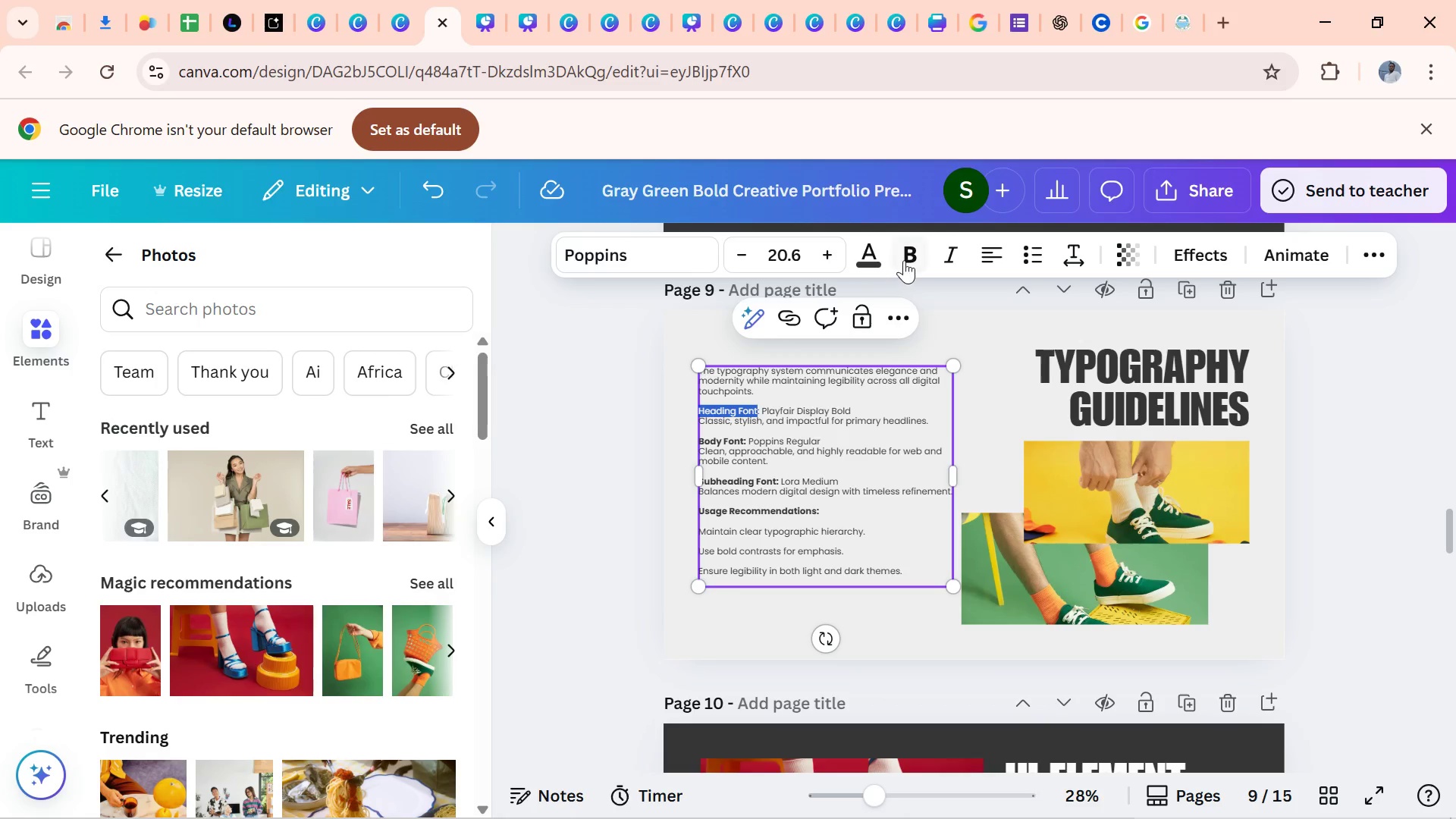 
left_click([905, 259])
 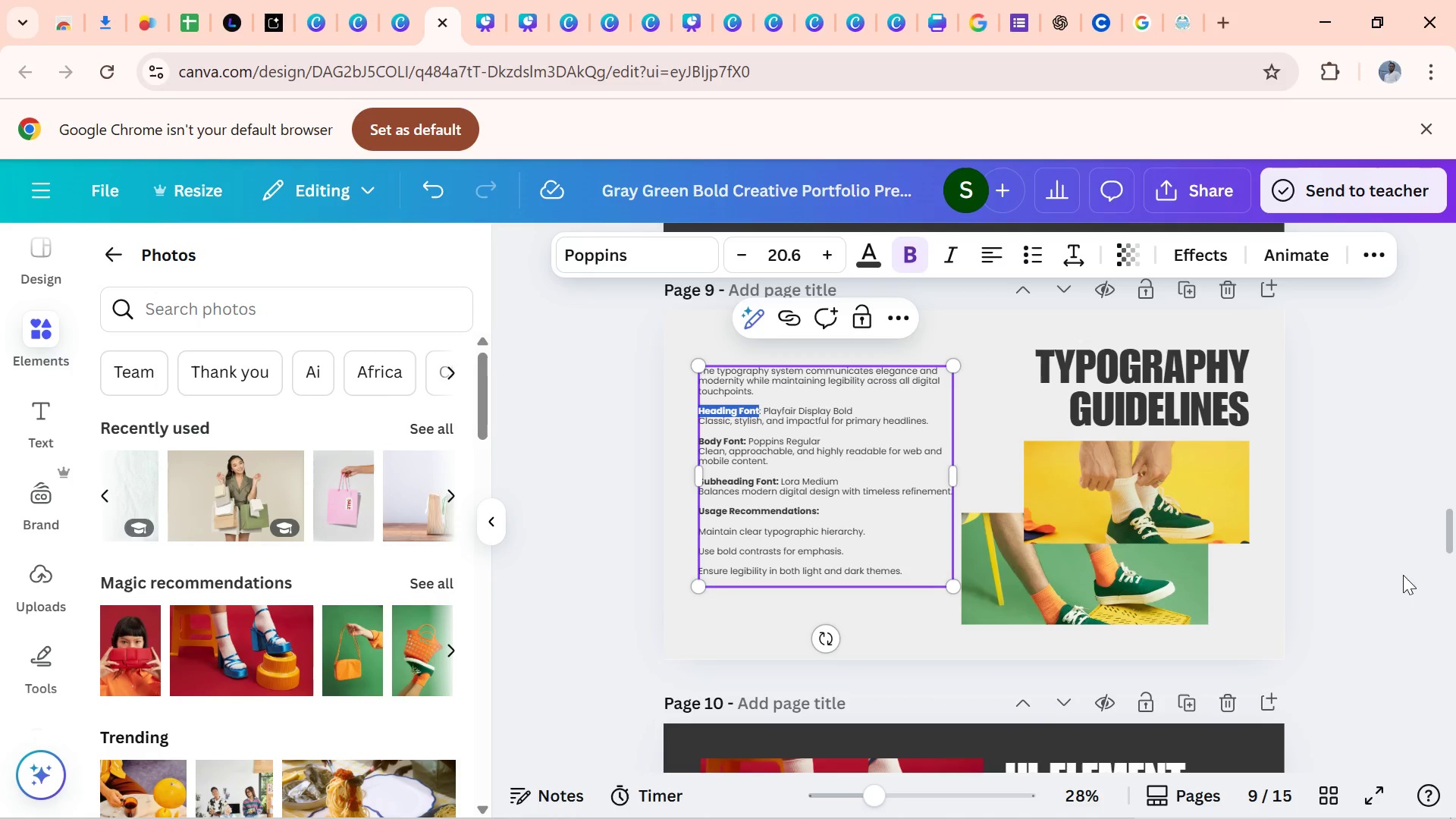 
left_click([1395, 569])
 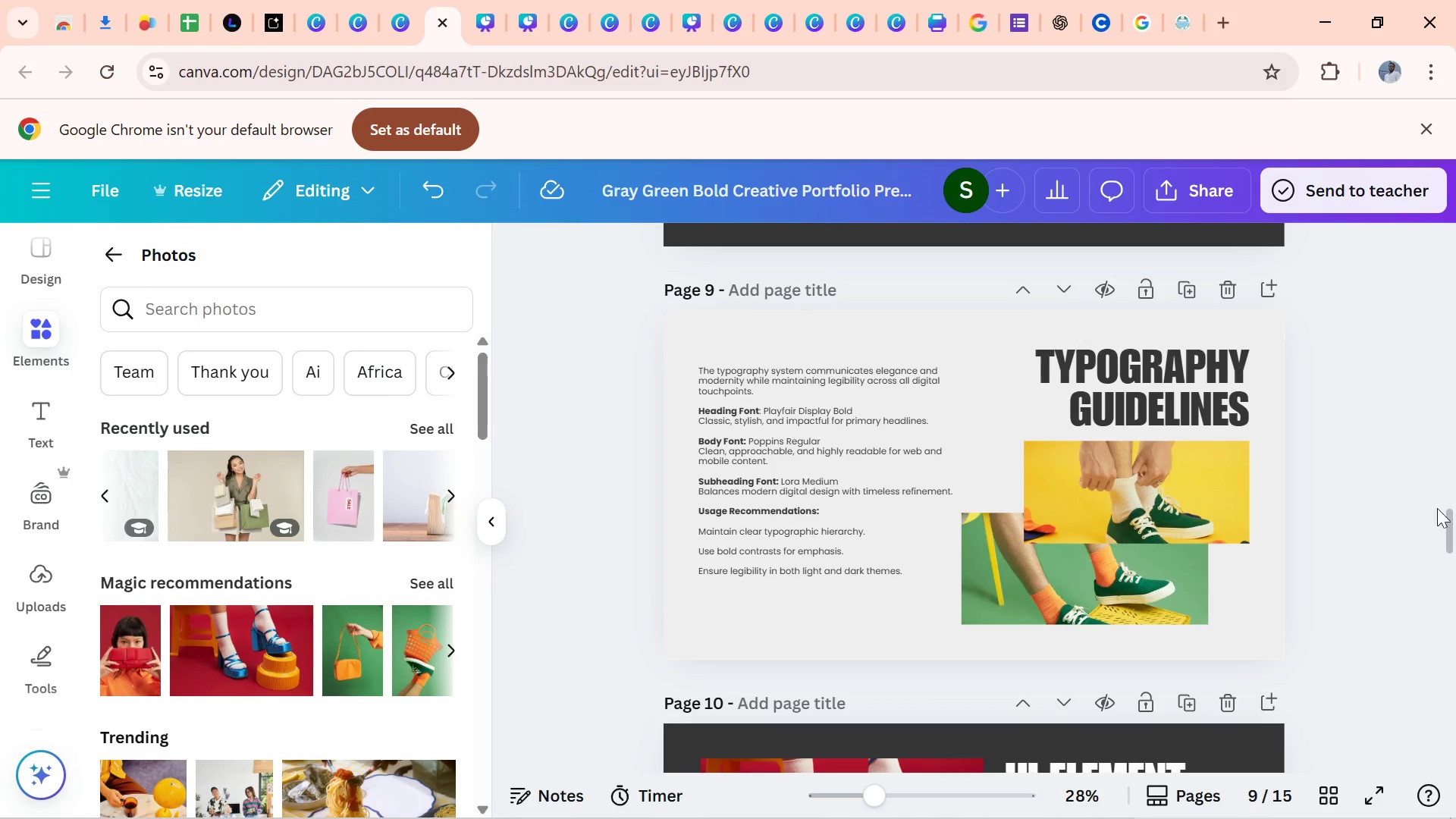 
left_click_drag(start_coordinate=[1450, 513], to_coordinate=[1373, 384])
 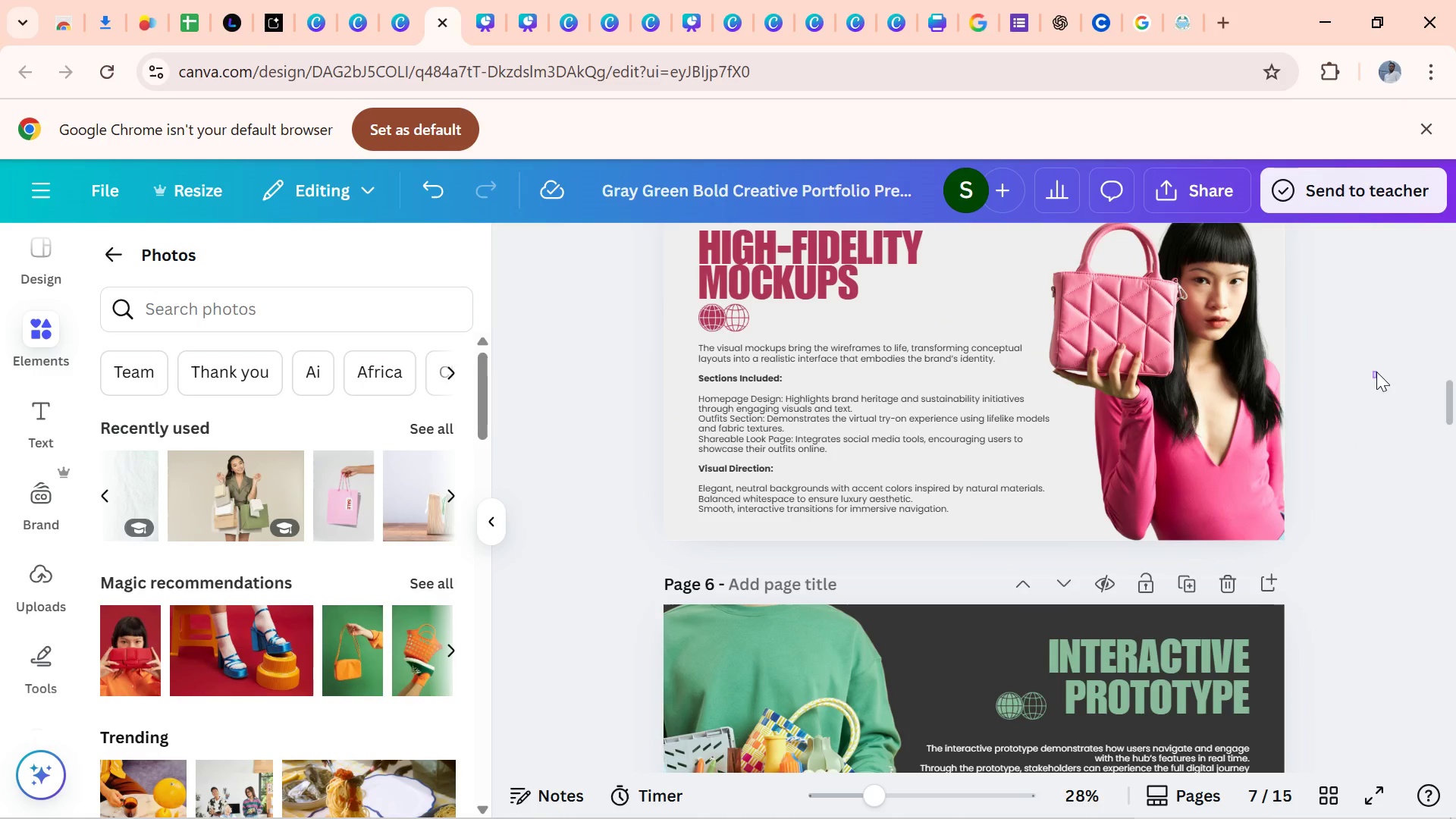 
left_click_drag(start_coordinate=[1373, 378], to_coordinate=[1376, 337])
 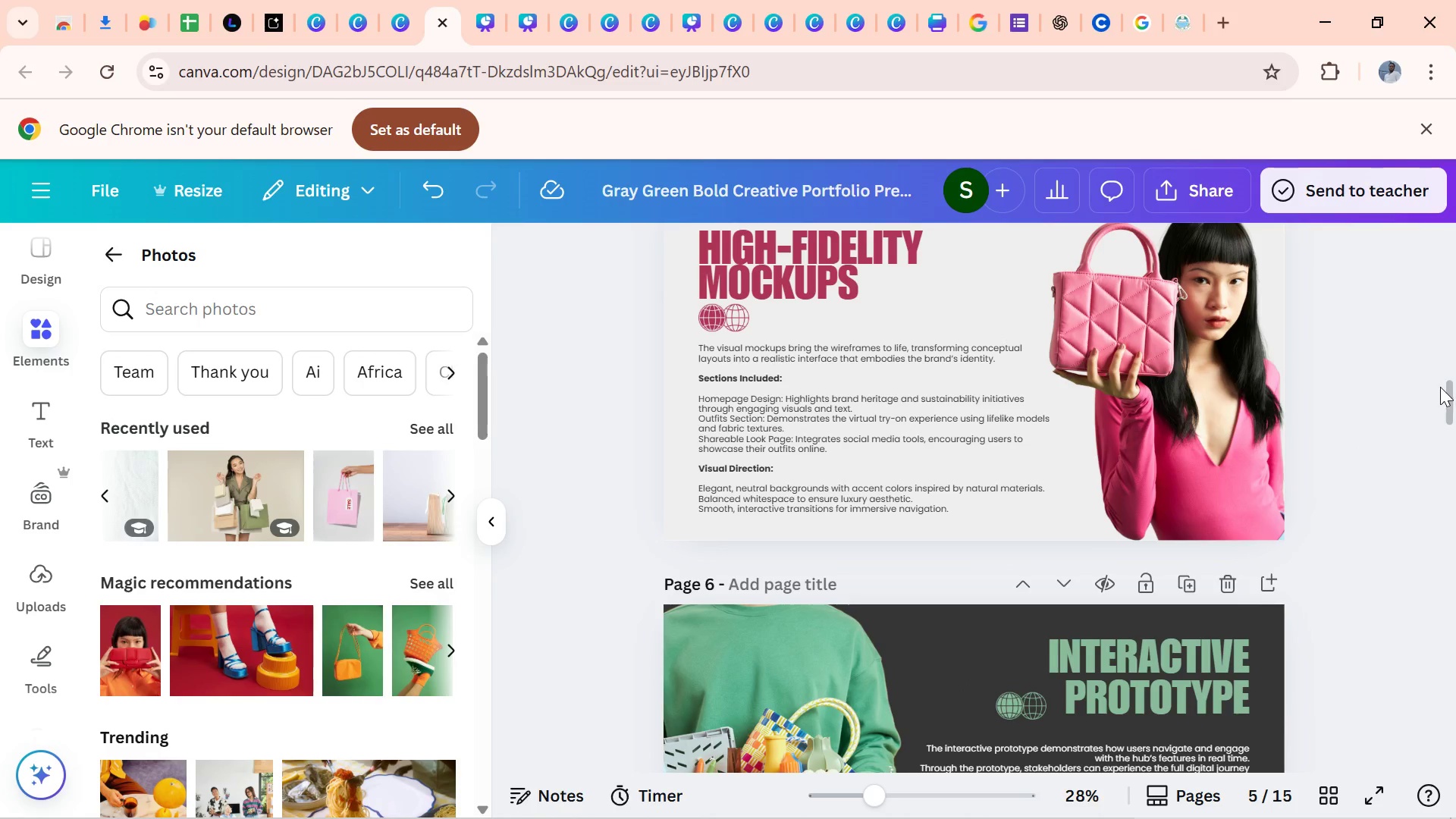 
left_click_drag(start_coordinate=[1455, 409], to_coordinate=[1441, 360])
 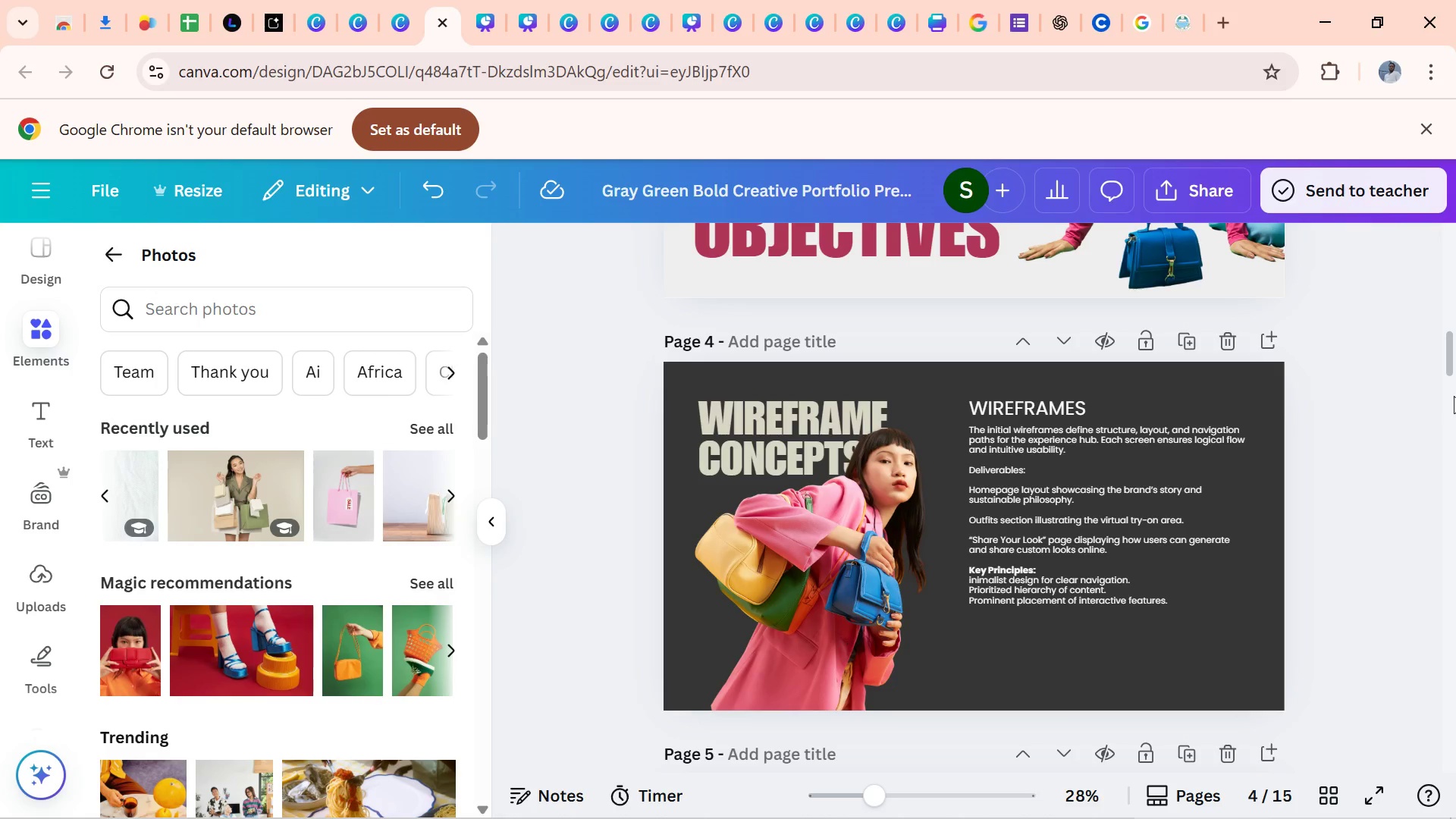 
left_click_drag(start_coordinate=[1455, 344], to_coordinate=[1442, 347])
 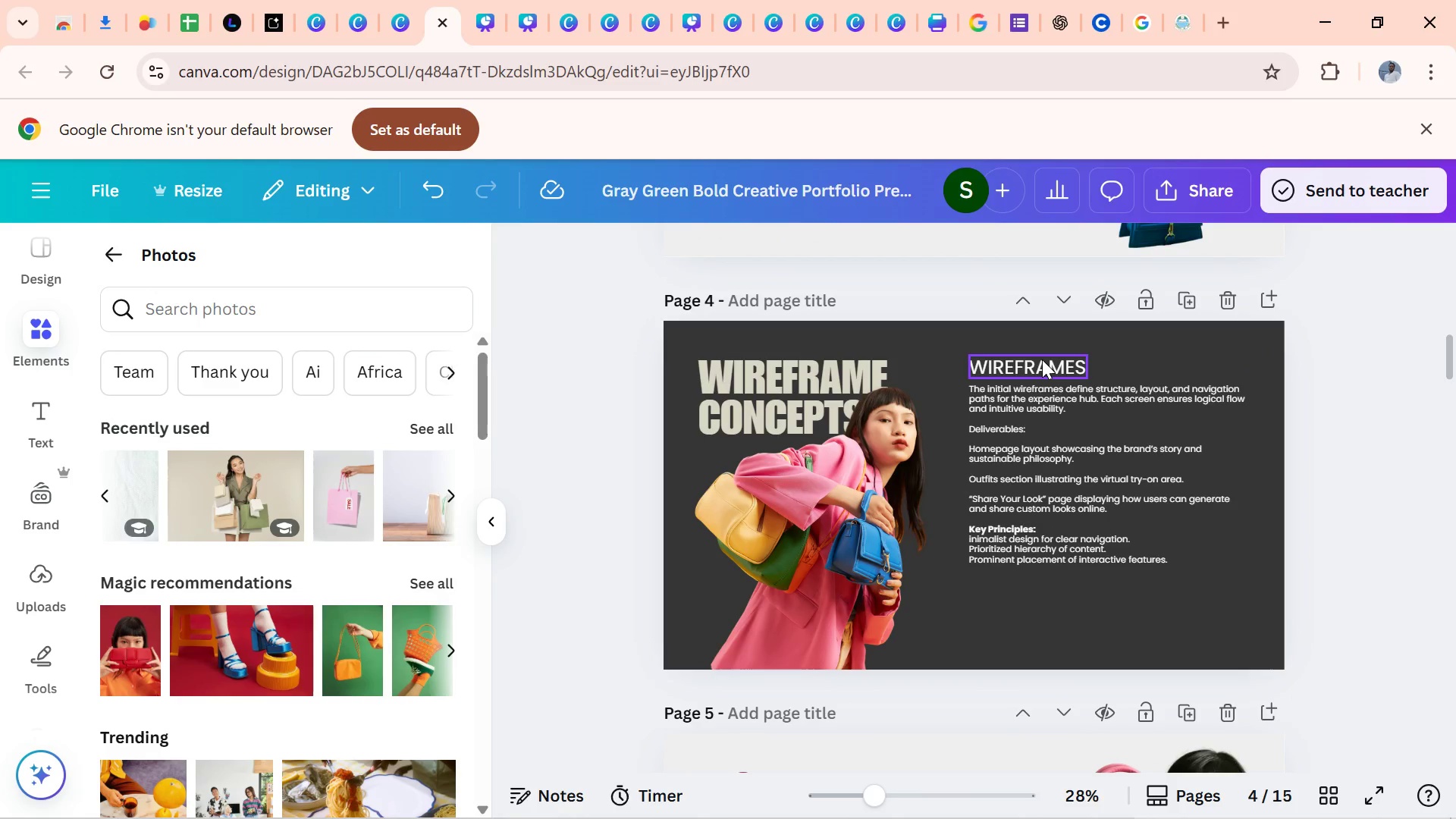 
left_click([1043, 359])
 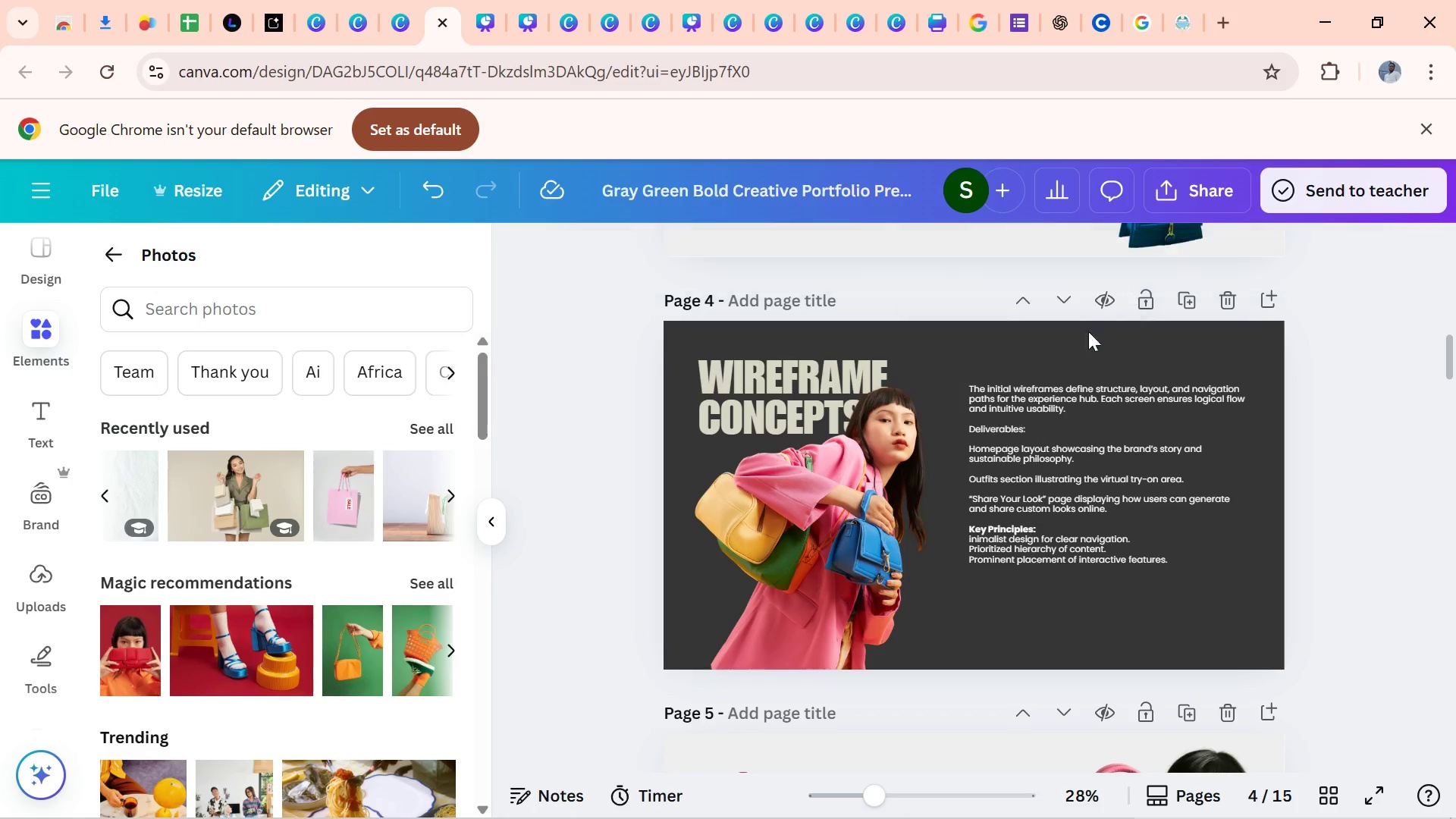 
left_click_drag(start_coordinate=[1039, 463], to_coordinate=[1038, 444])
 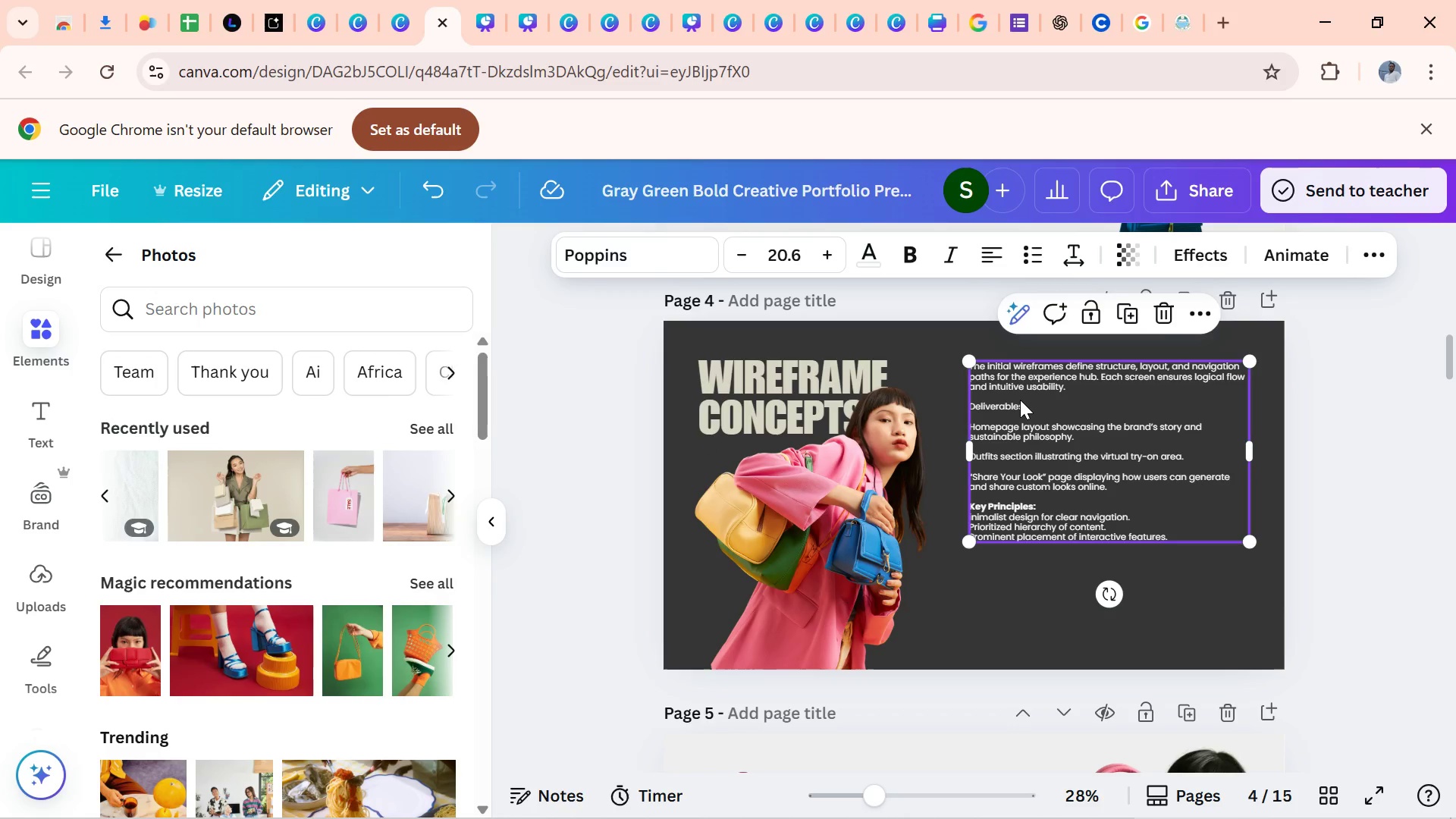 
double_click([1020, 400])
 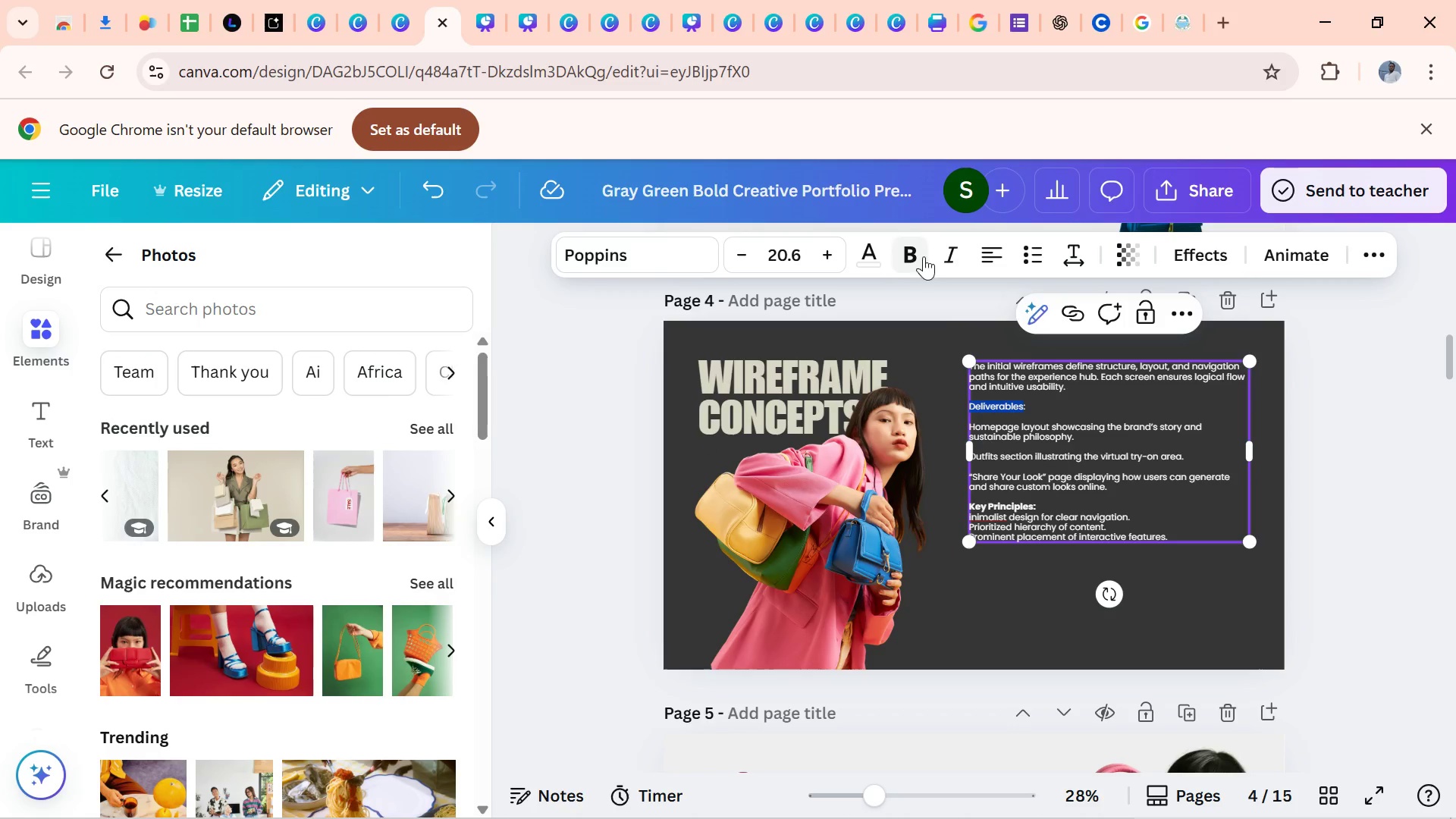 
left_click([899, 256])
 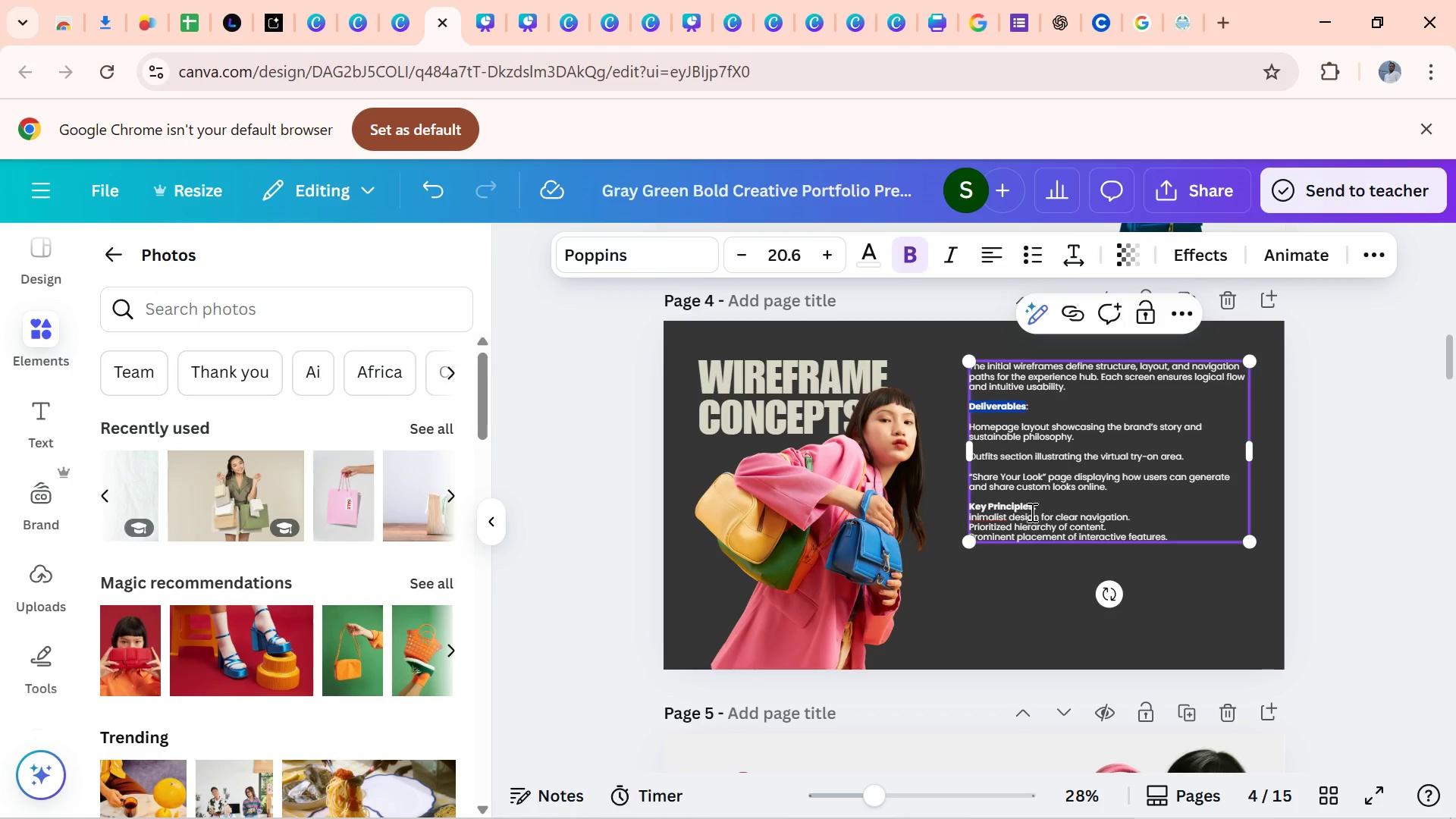 
left_click([1040, 508])
 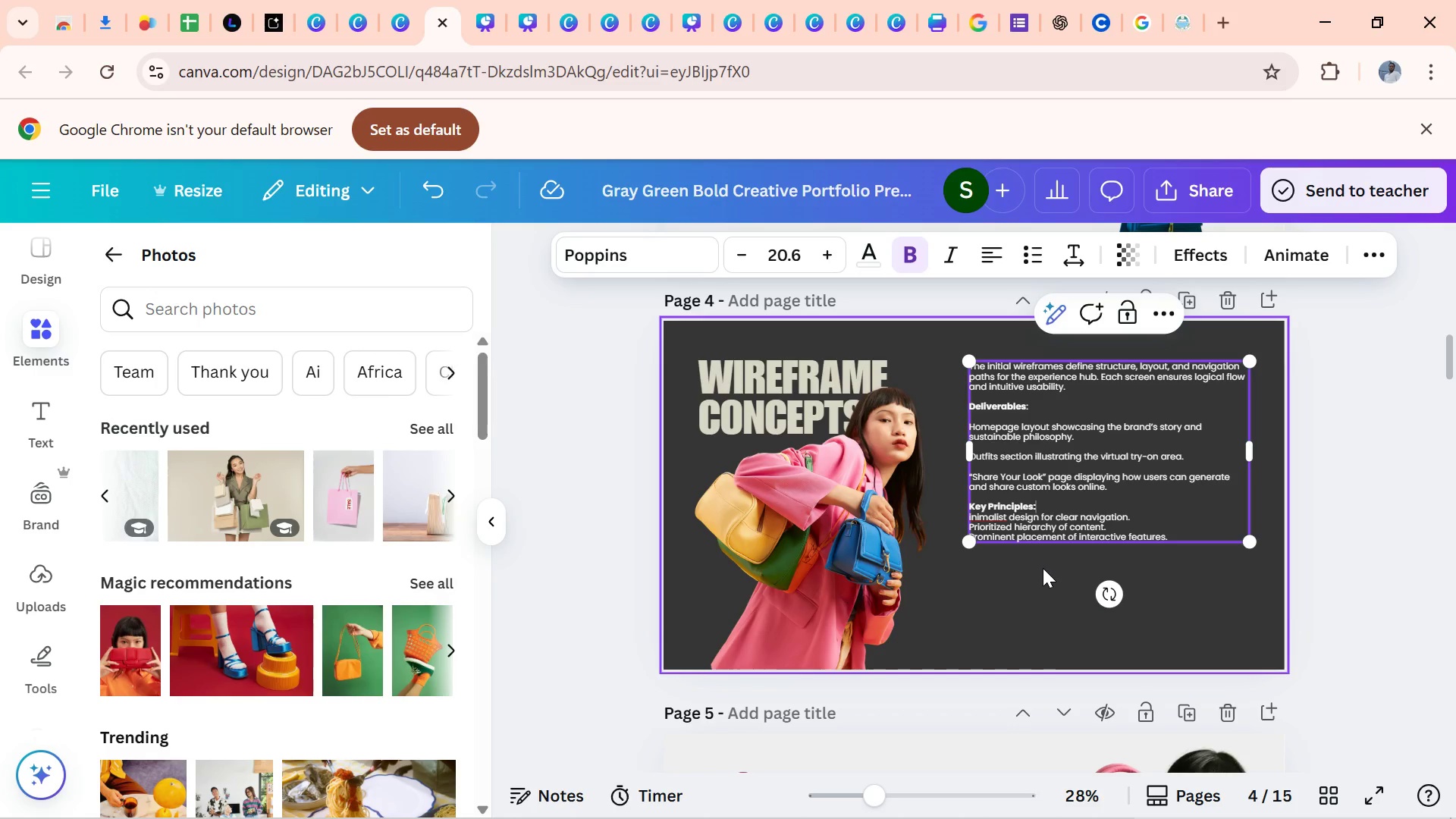 
left_click([1043, 568])
 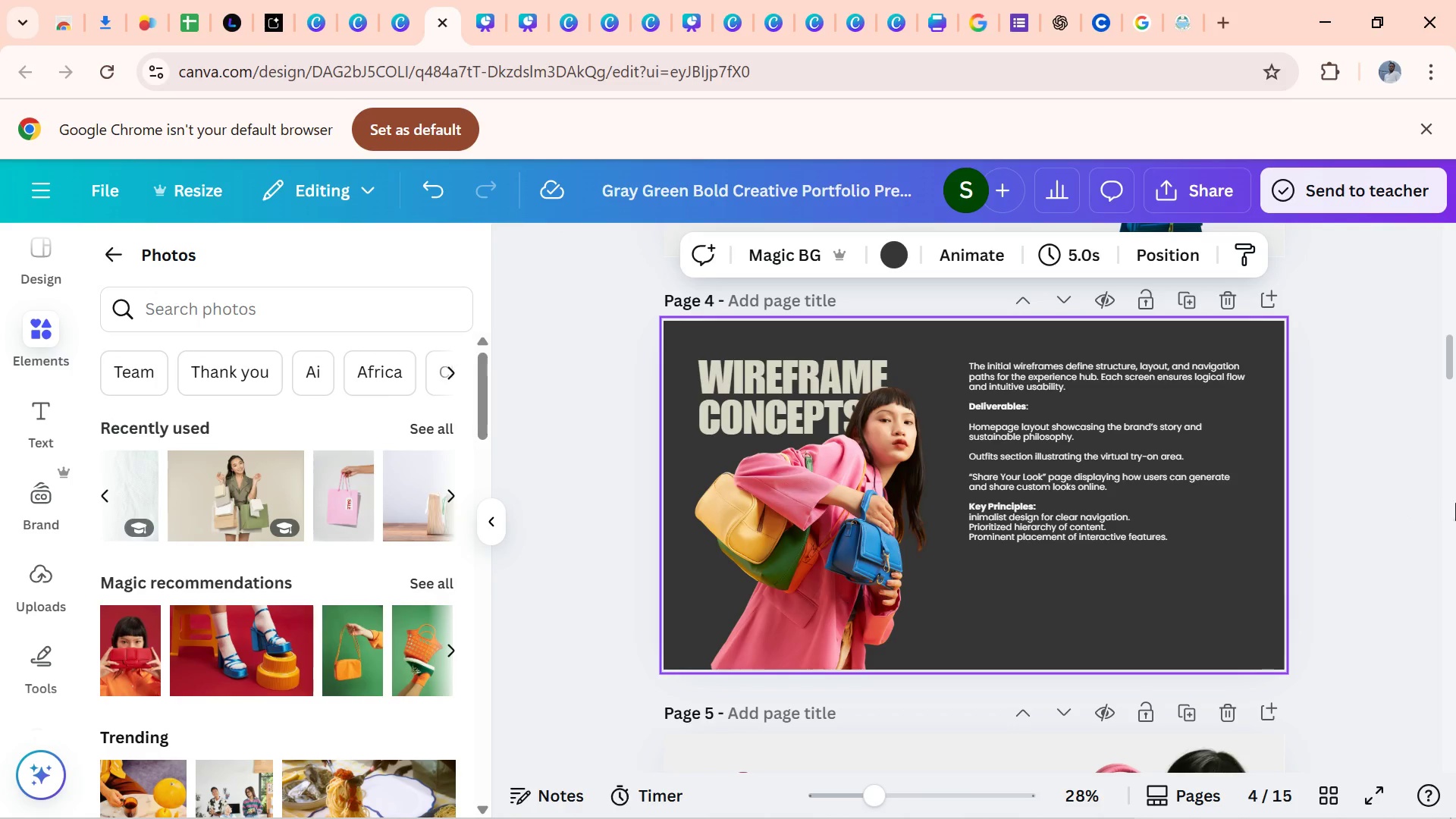 
left_click_drag(start_coordinate=[1455, 353], to_coordinate=[1443, 318])
 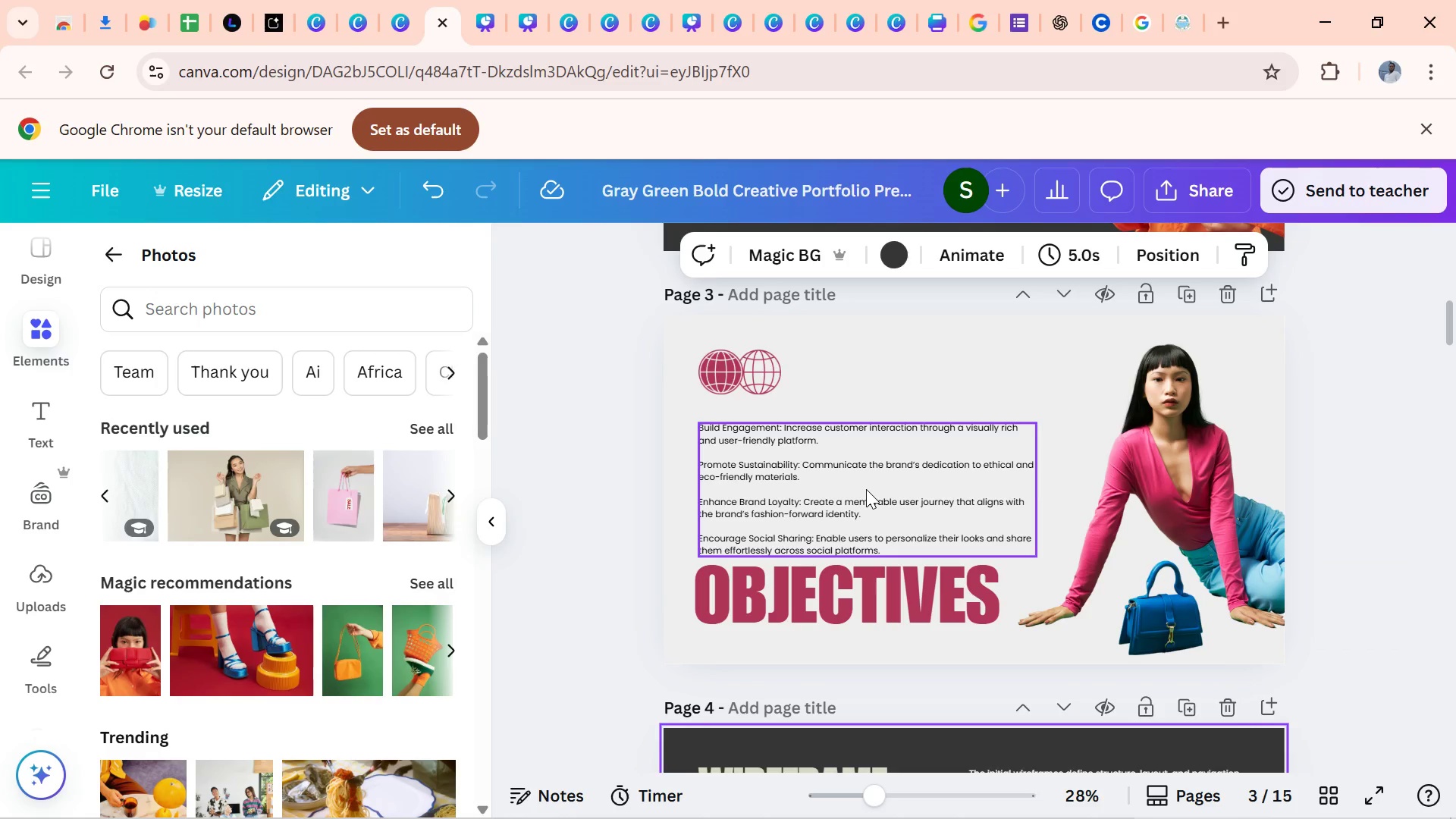 
left_click([866, 489])
 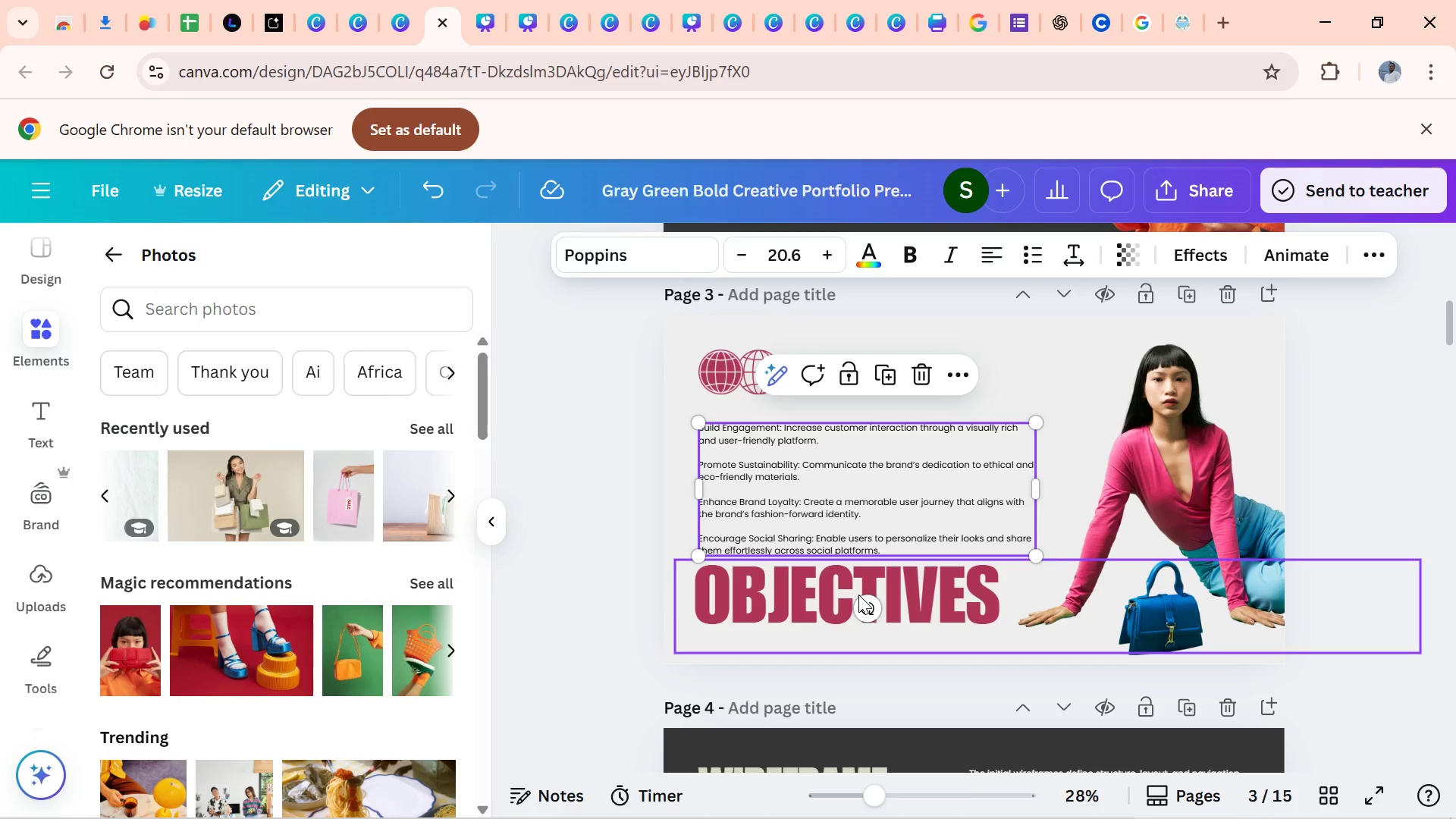 
left_click([858, 595])
 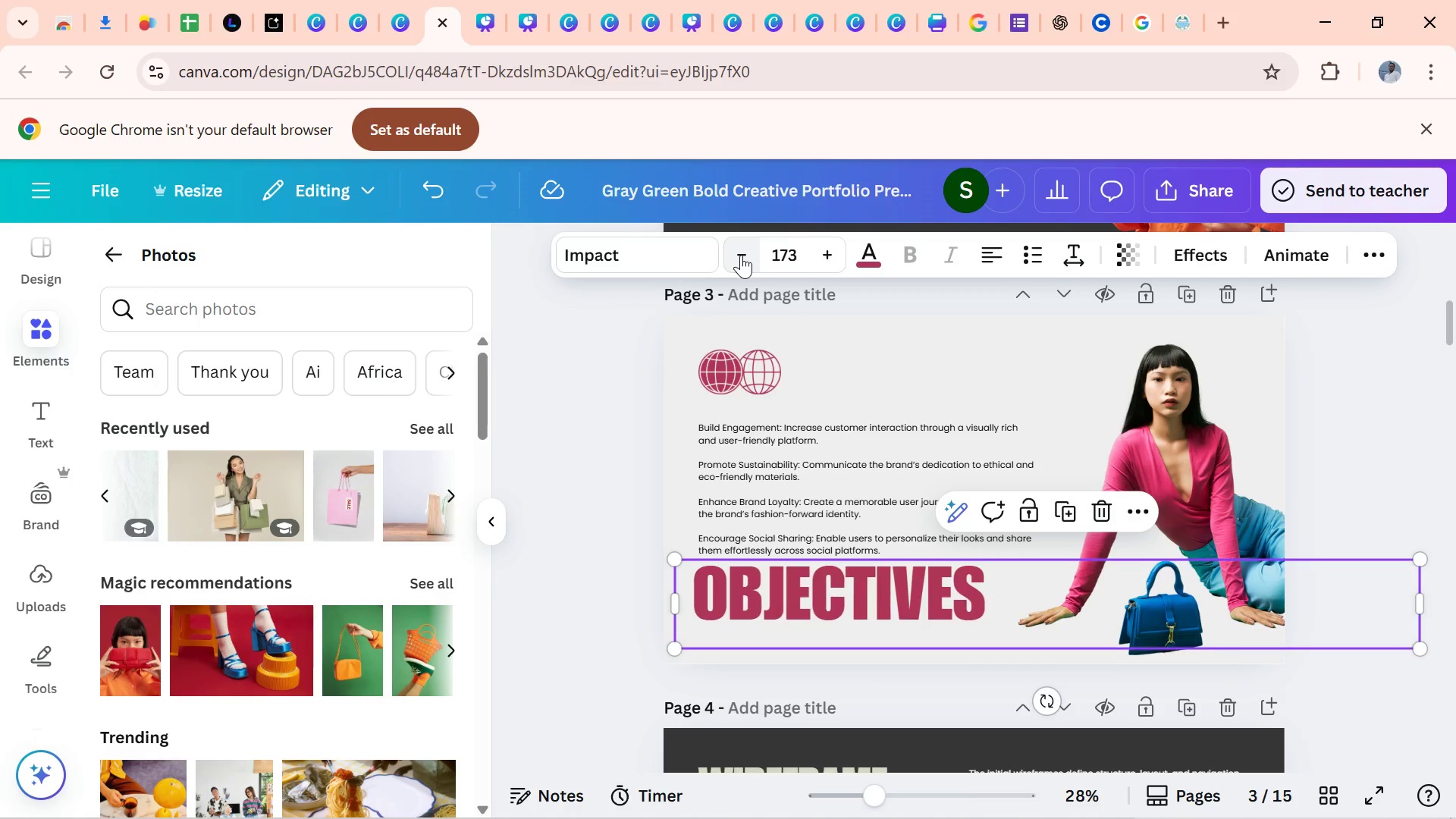 
wait(8.89)
 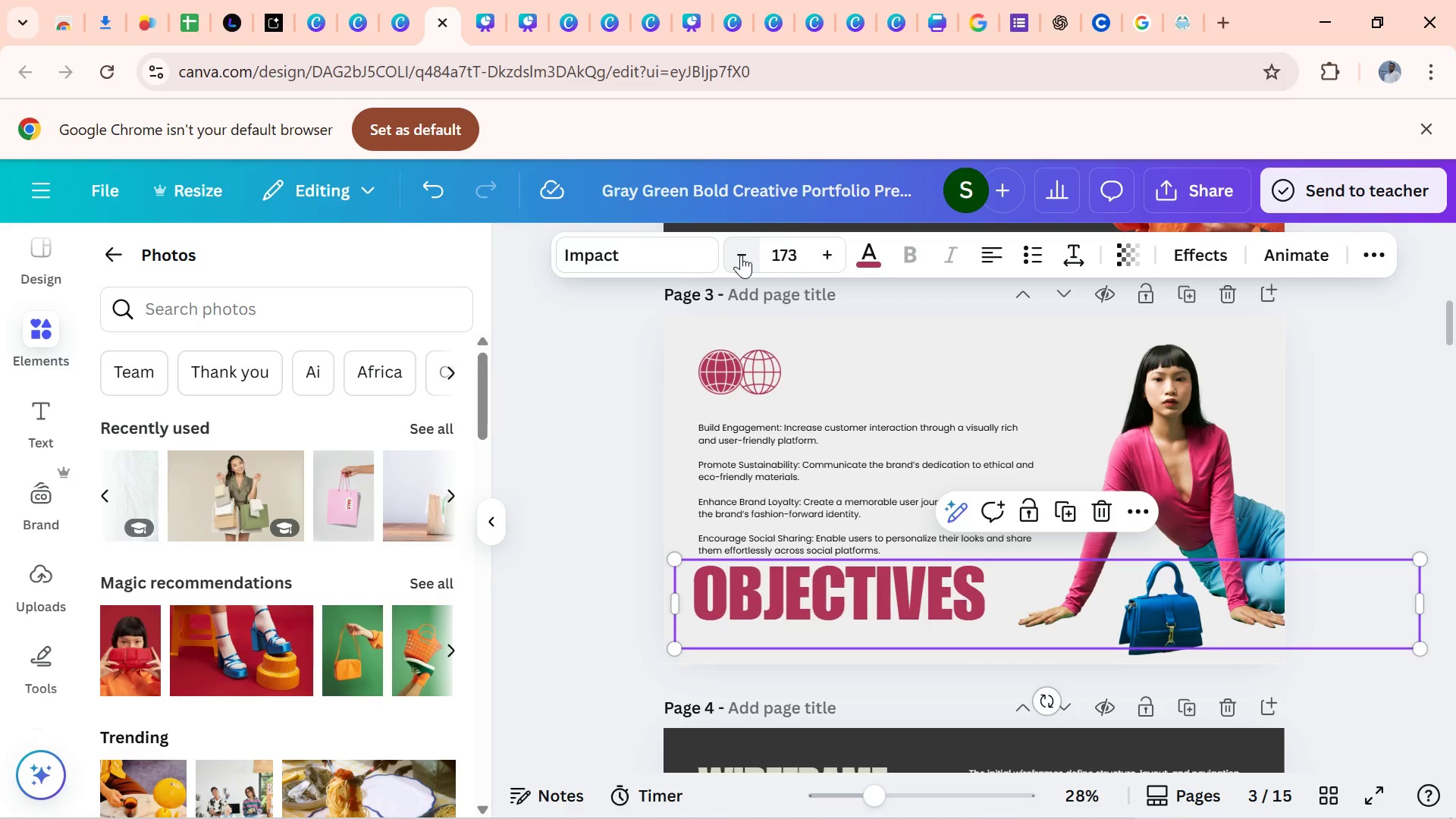 
double_click([741, 255])
 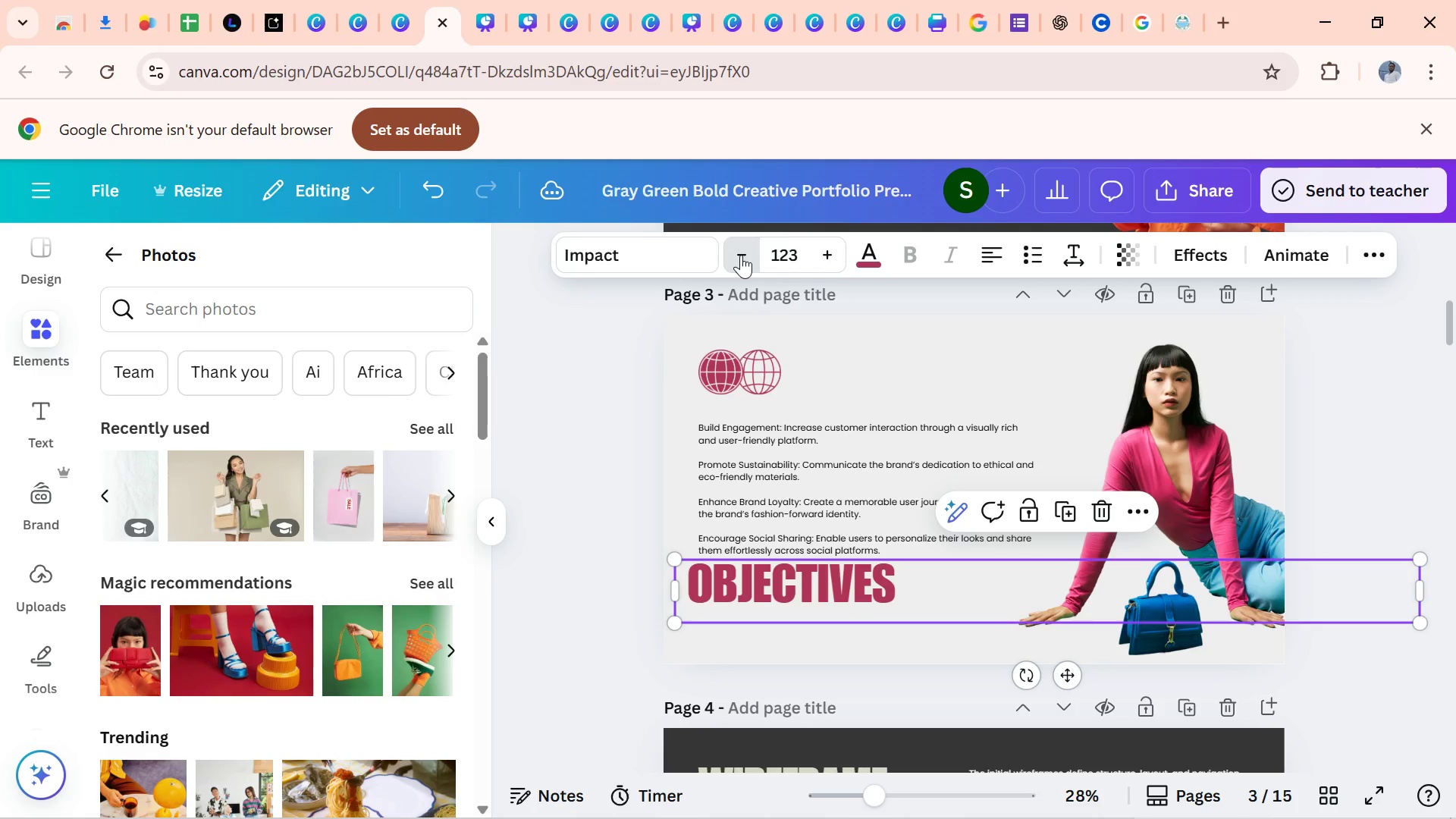 
triple_click([741, 255])
 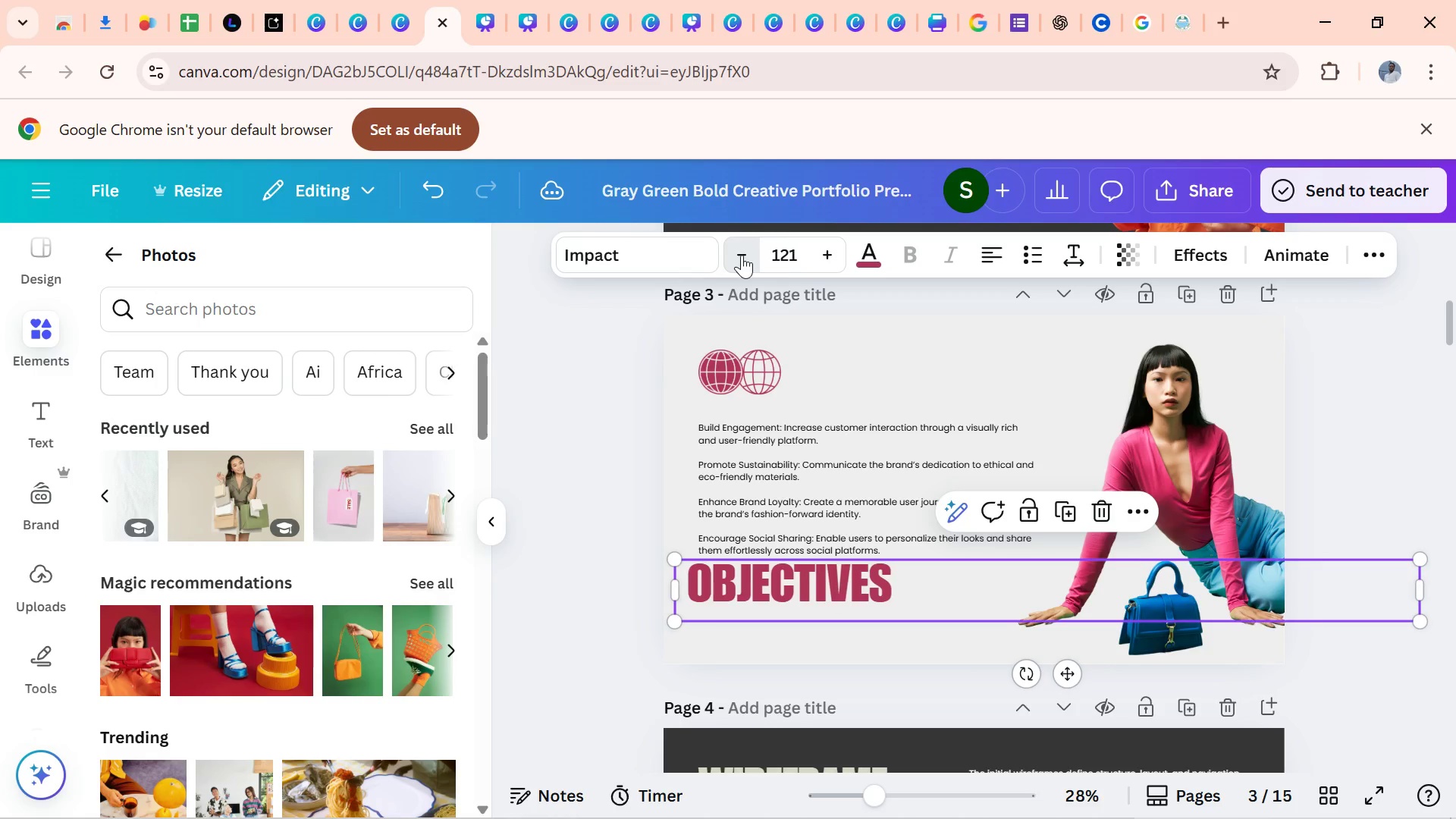 
triple_click([742, 255])
 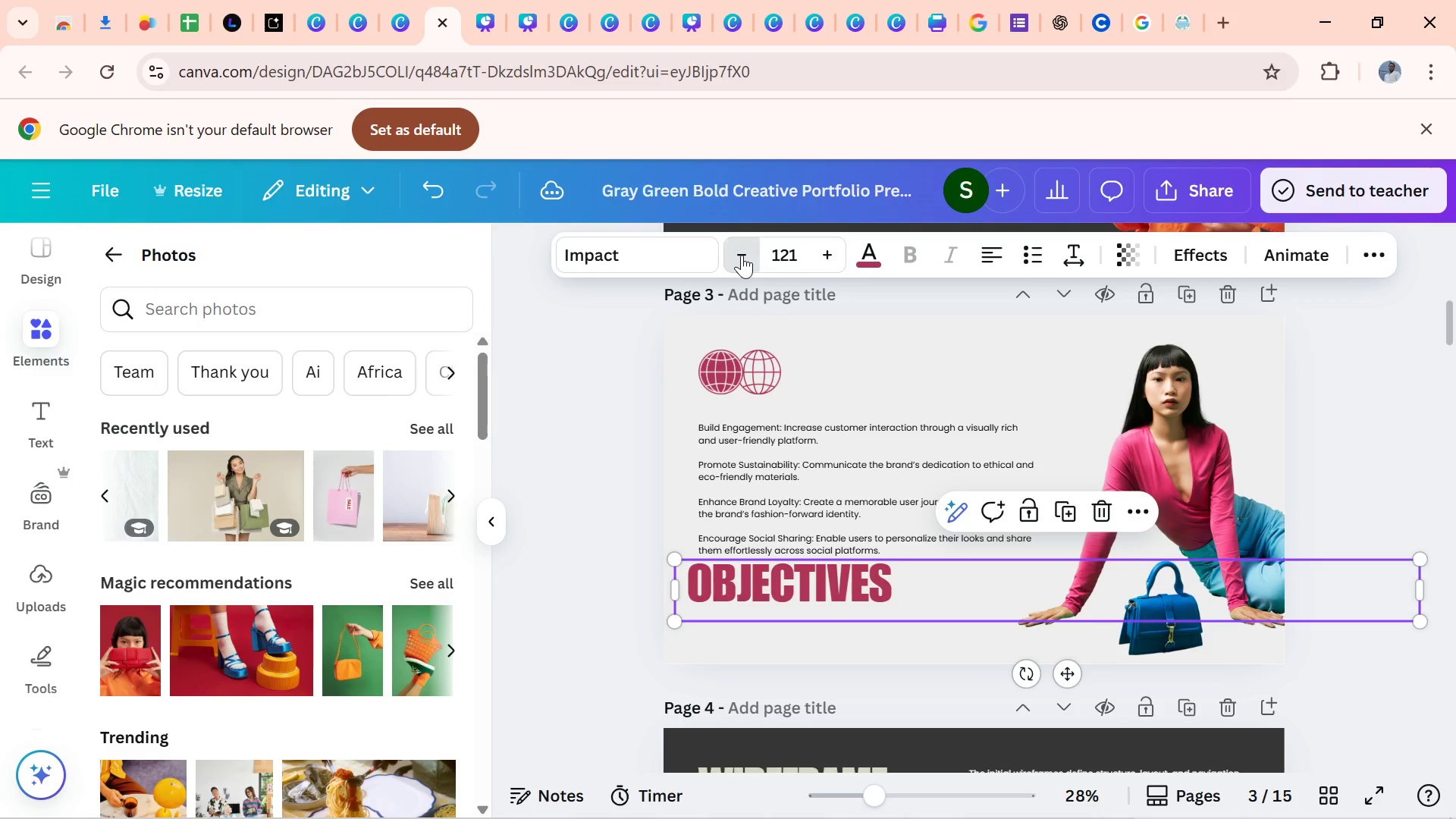 
triple_click([742, 255])
 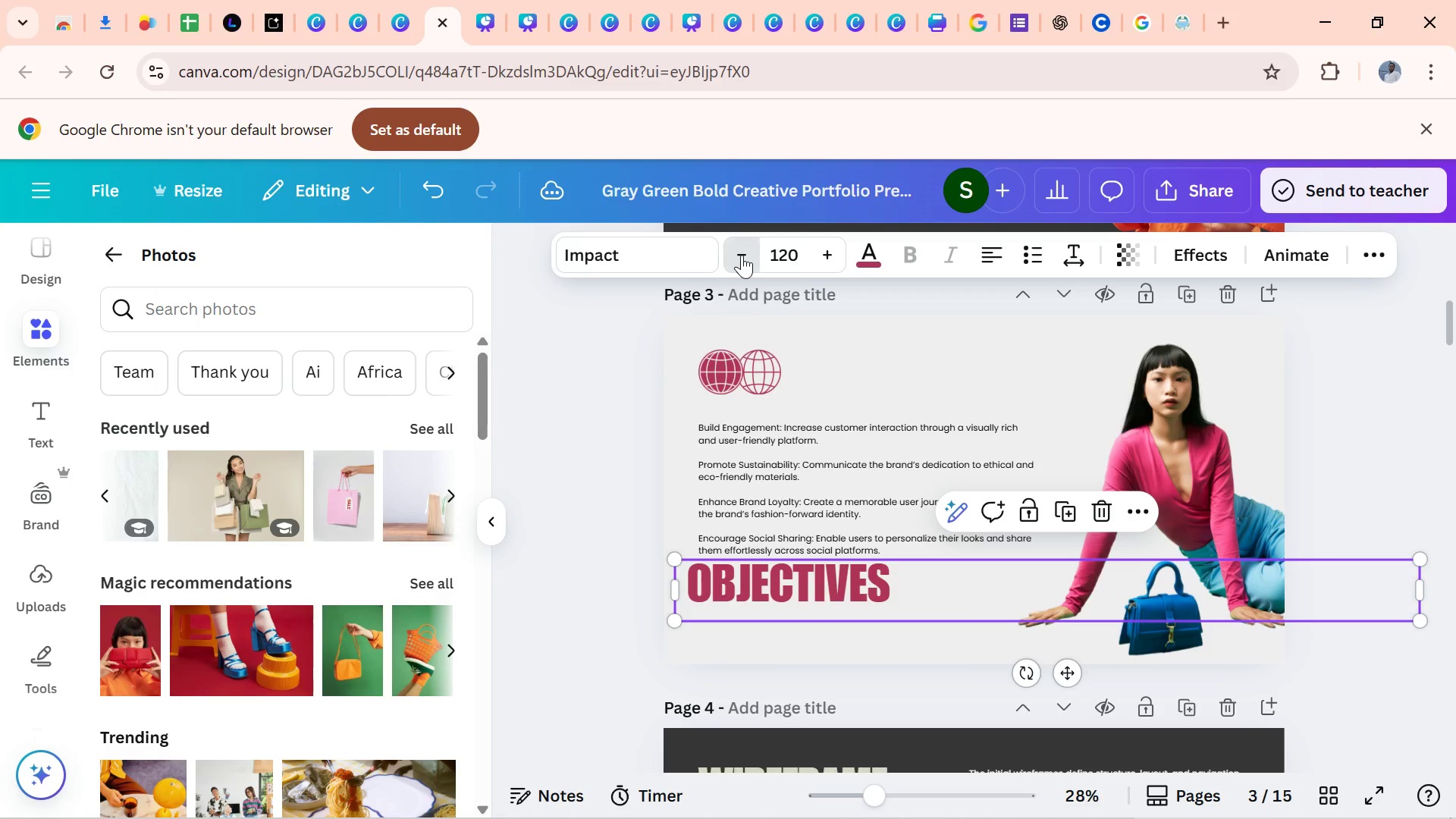 
triple_click([742, 255])
 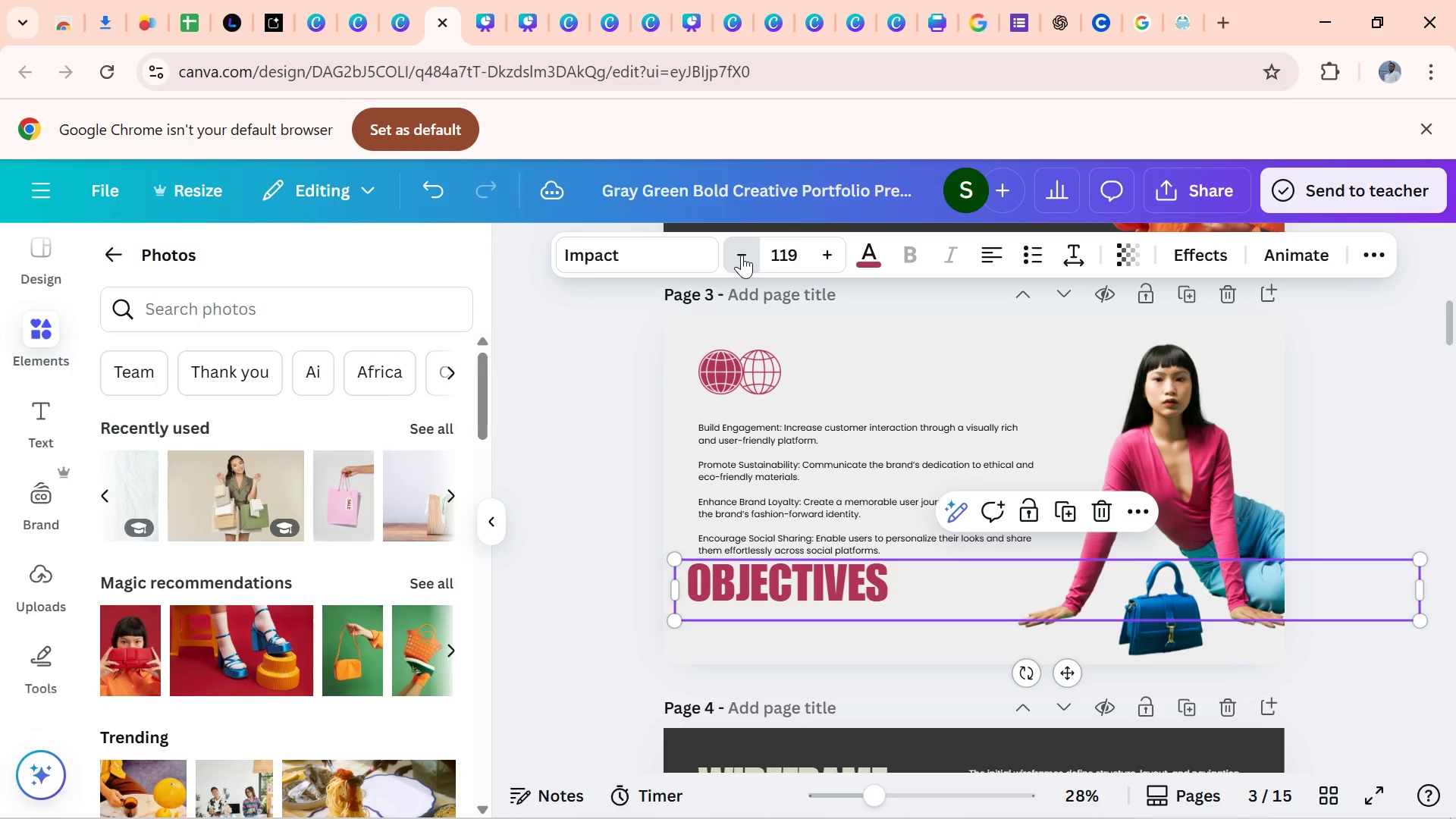 
triple_click([742, 255])
 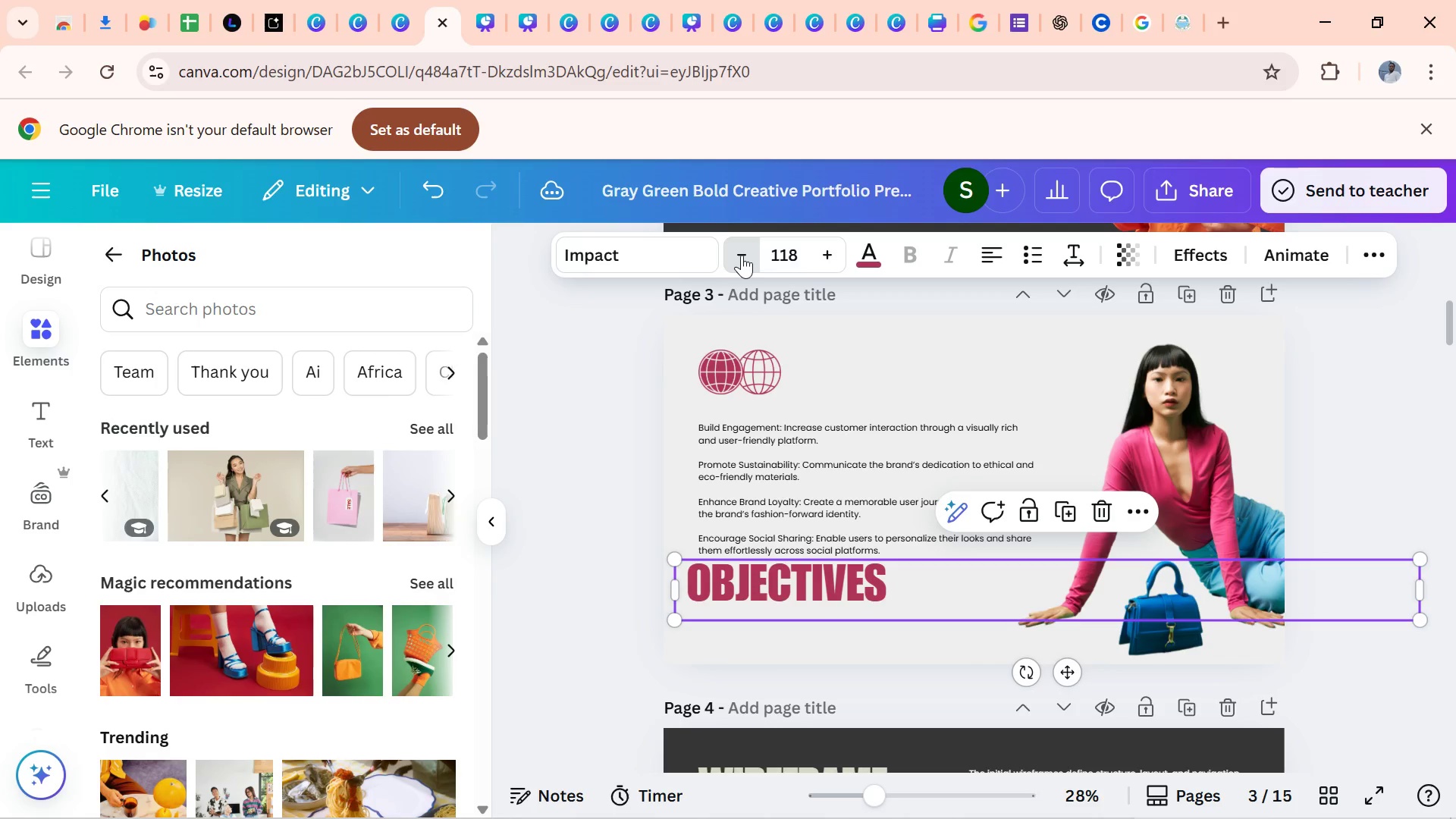 
triple_click([742, 255])
 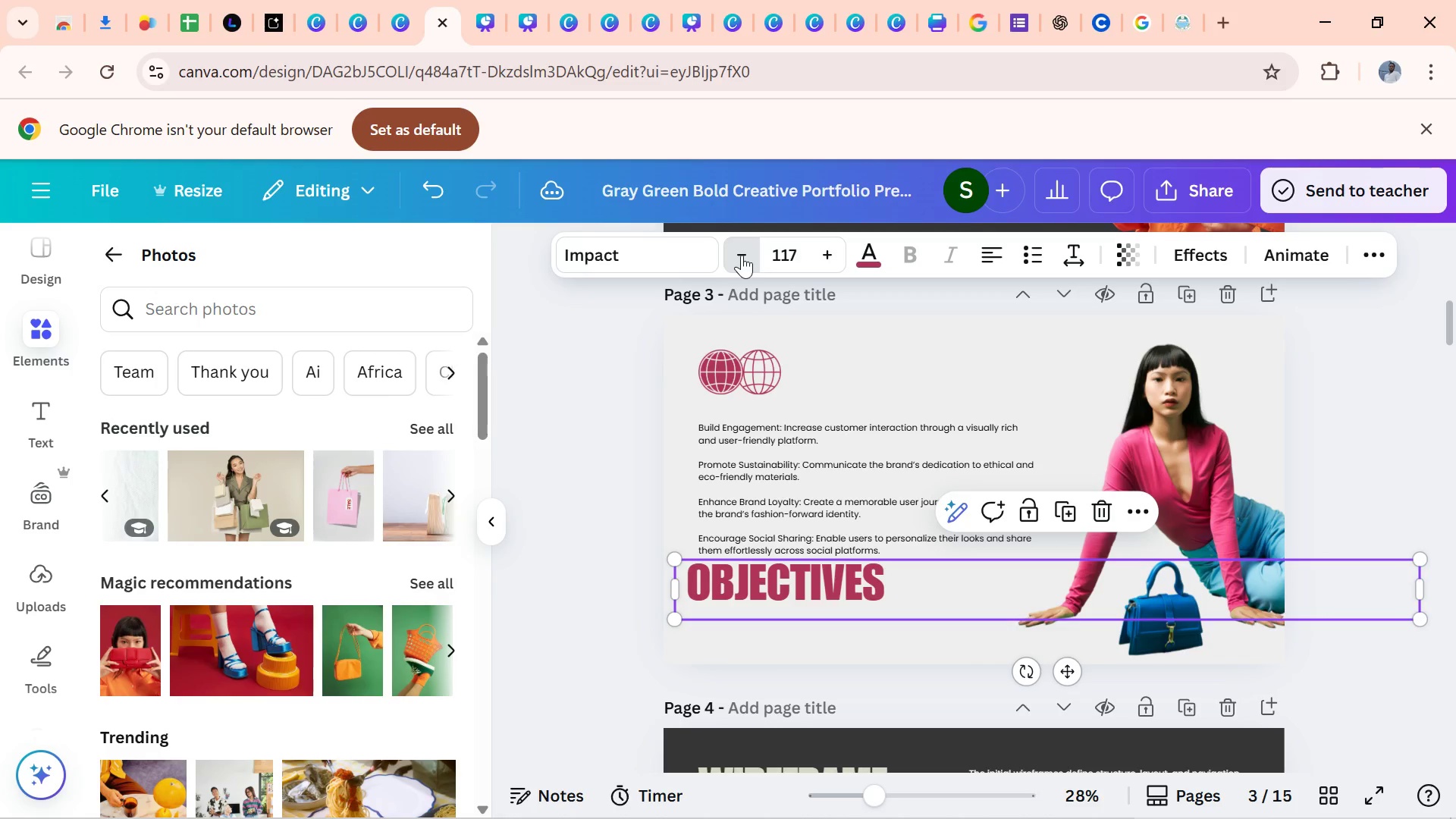 
triple_click([742, 255])
 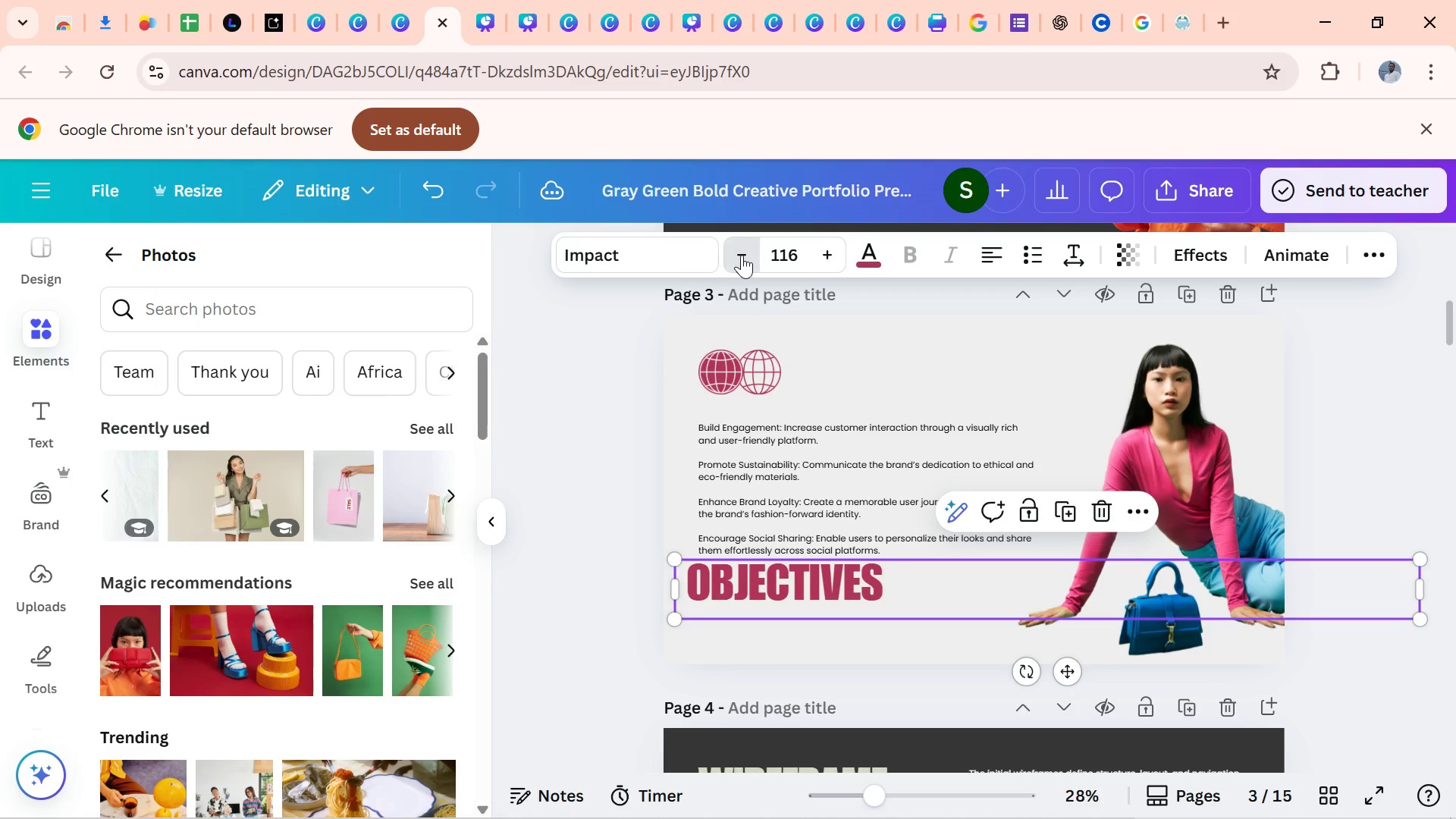 
triple_click([742, 255])
 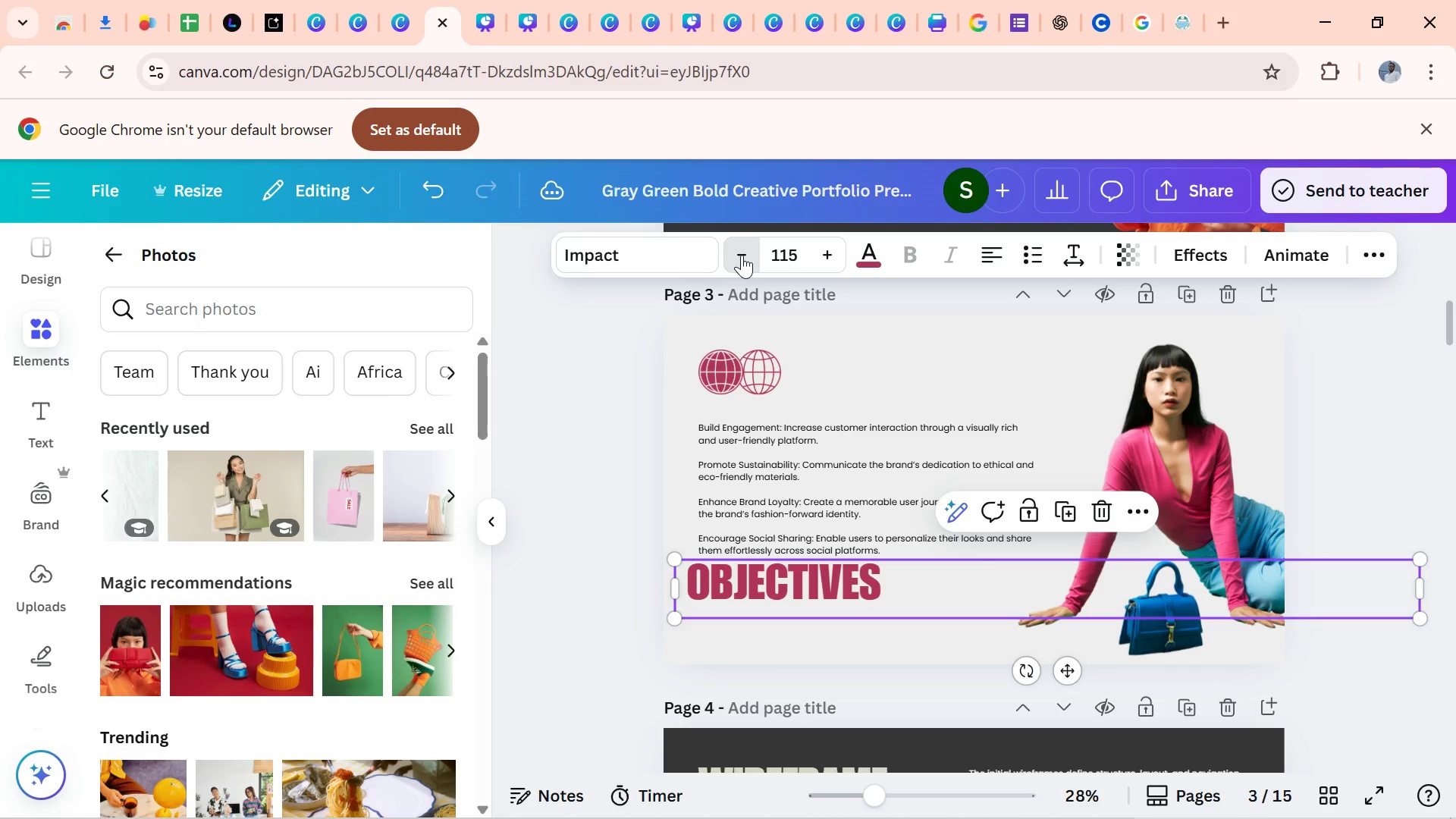 
triple_click([742, 255])
 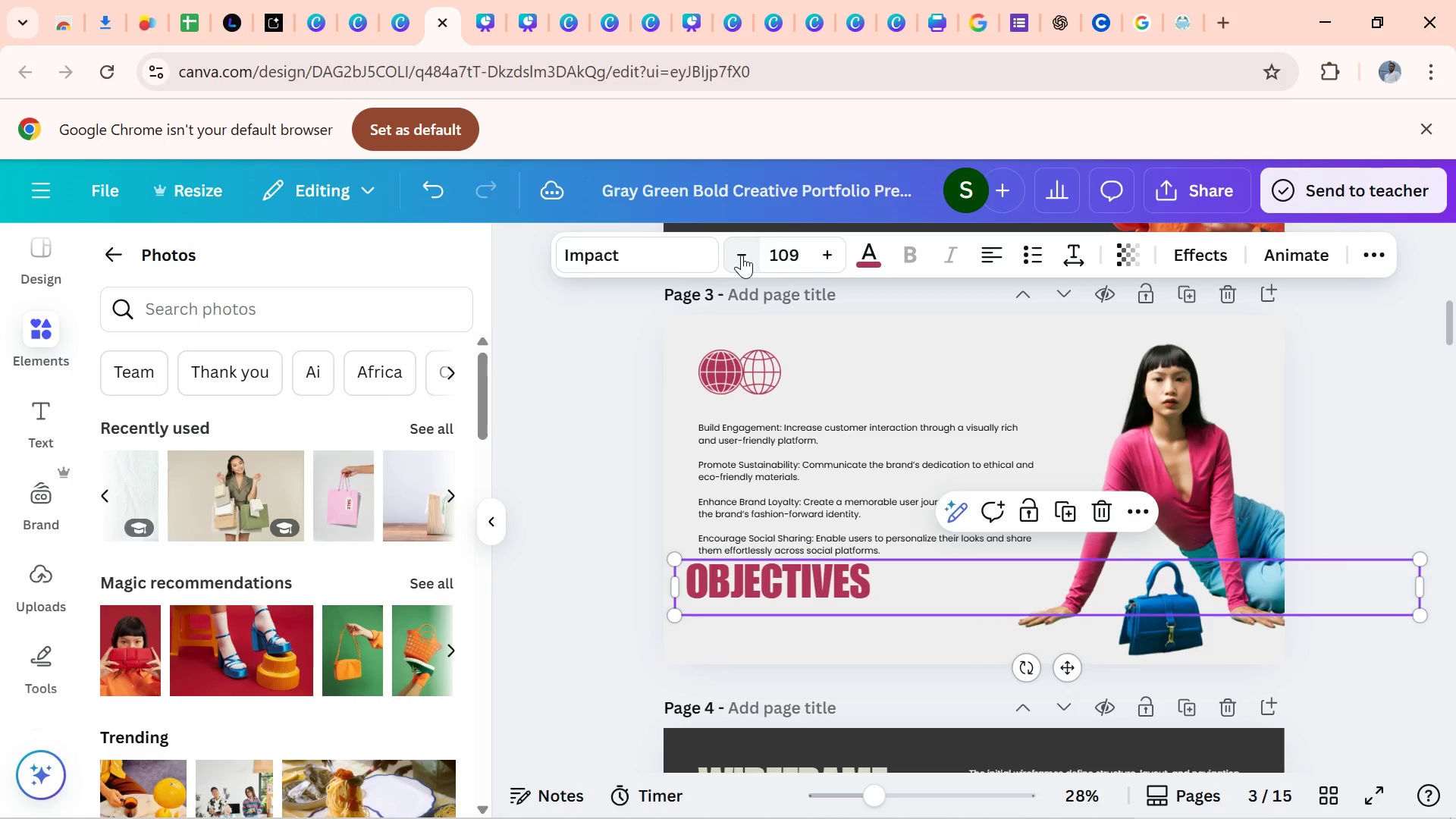 
triple_click([742, 255])
 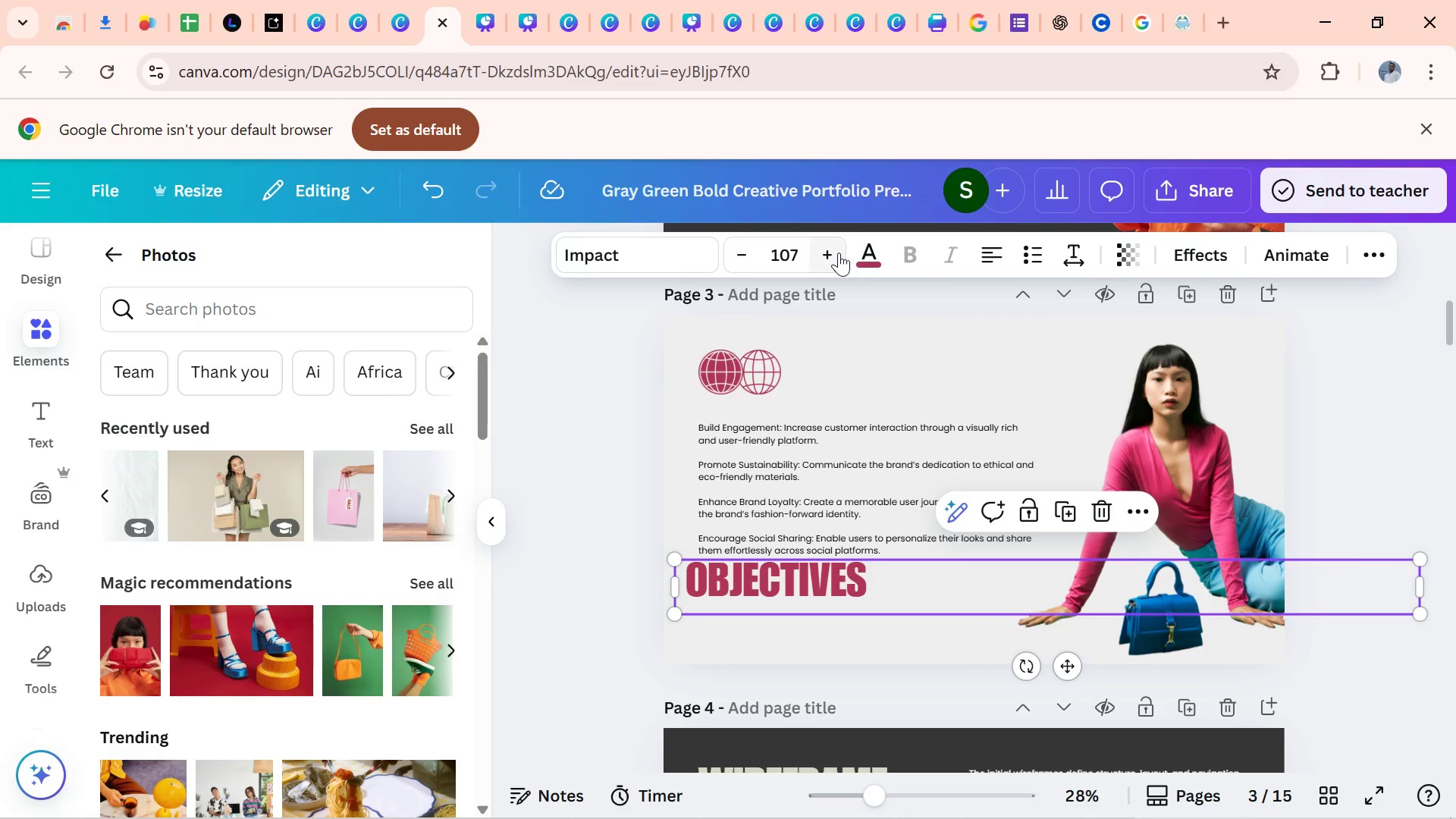 
left_click([838, 253])
 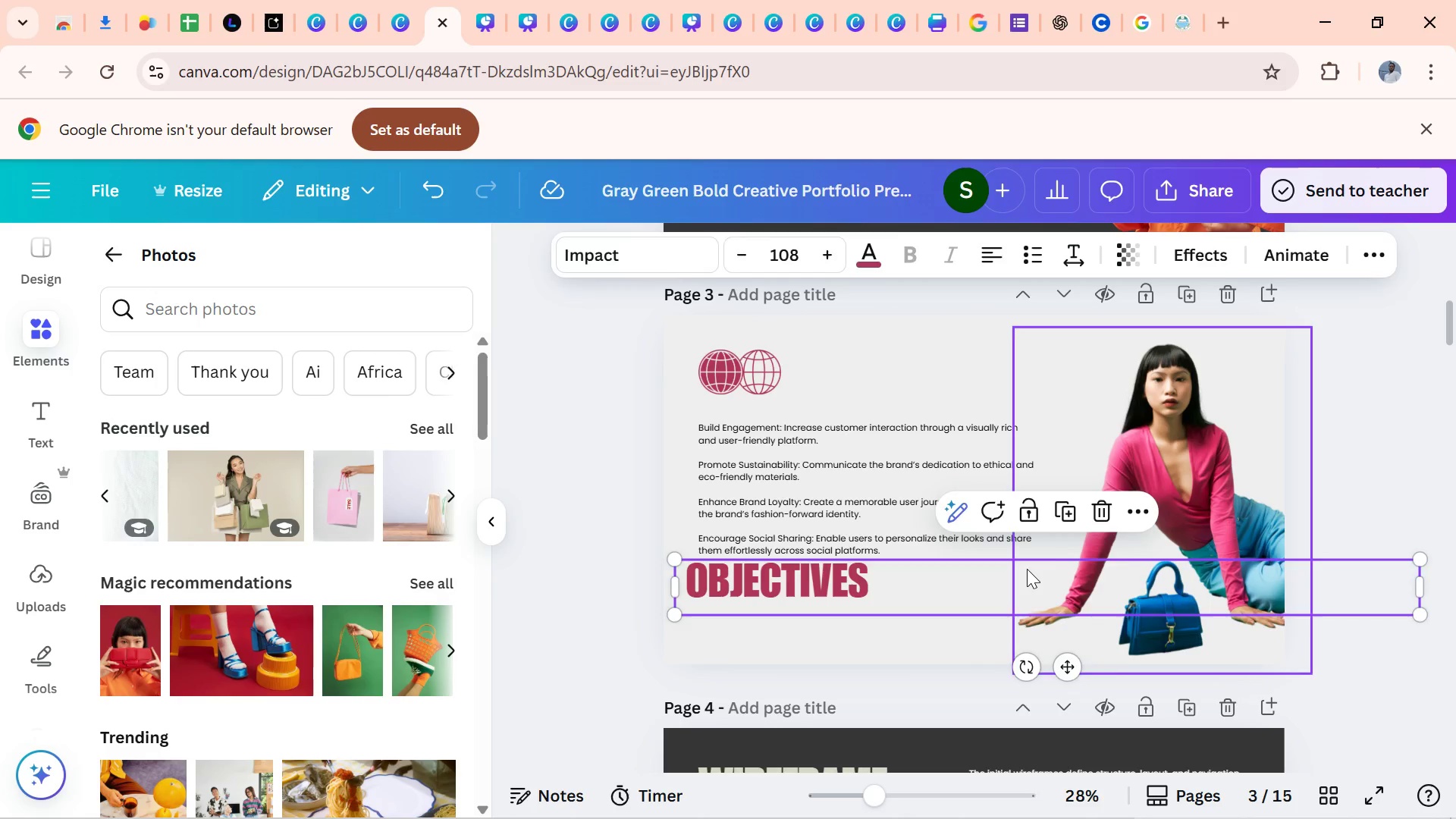 
left_click([1027, 569])
 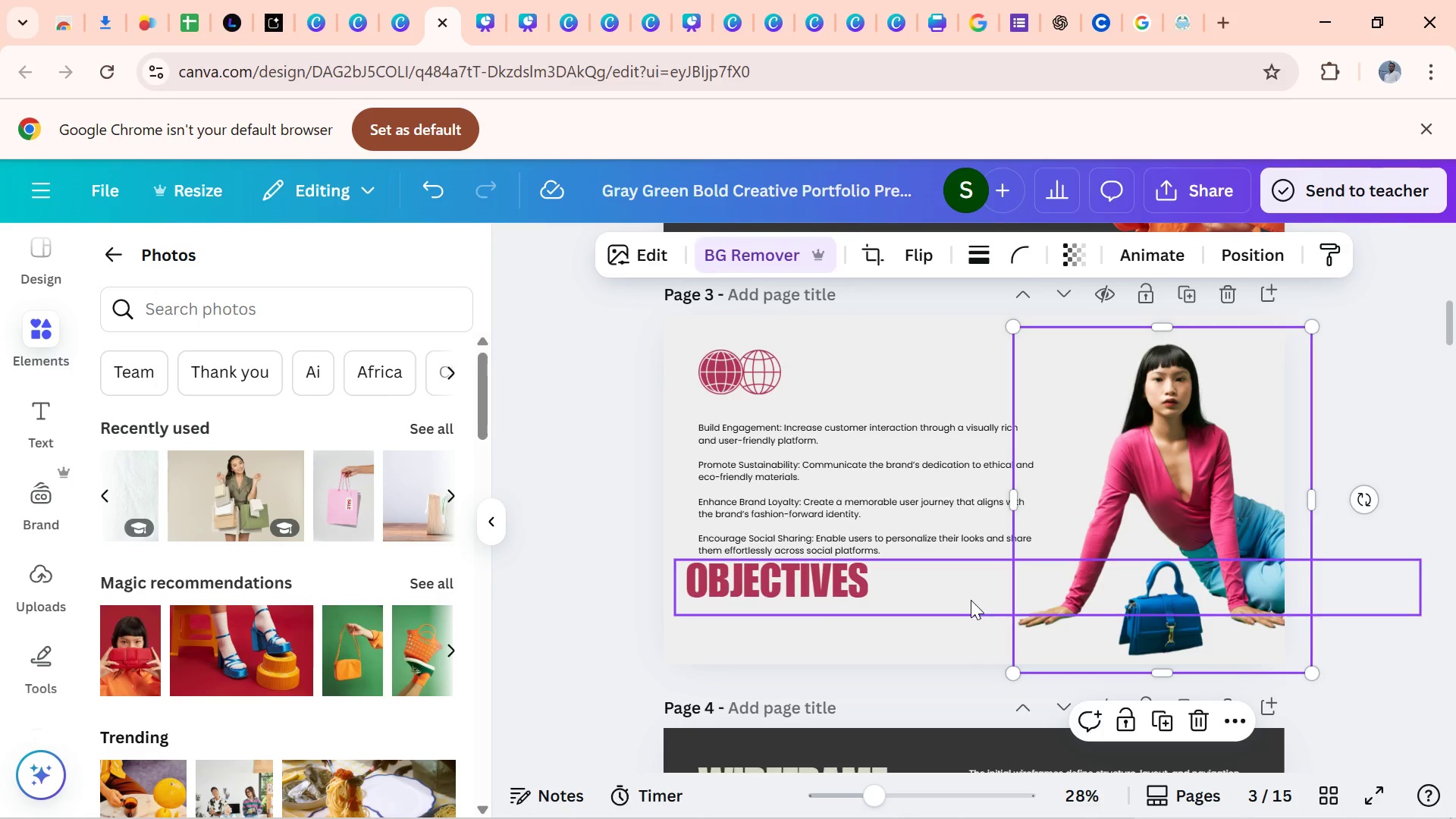 
left_click_drag(start_coordinate=[971, 600], to_coordinate=[902, 457])
 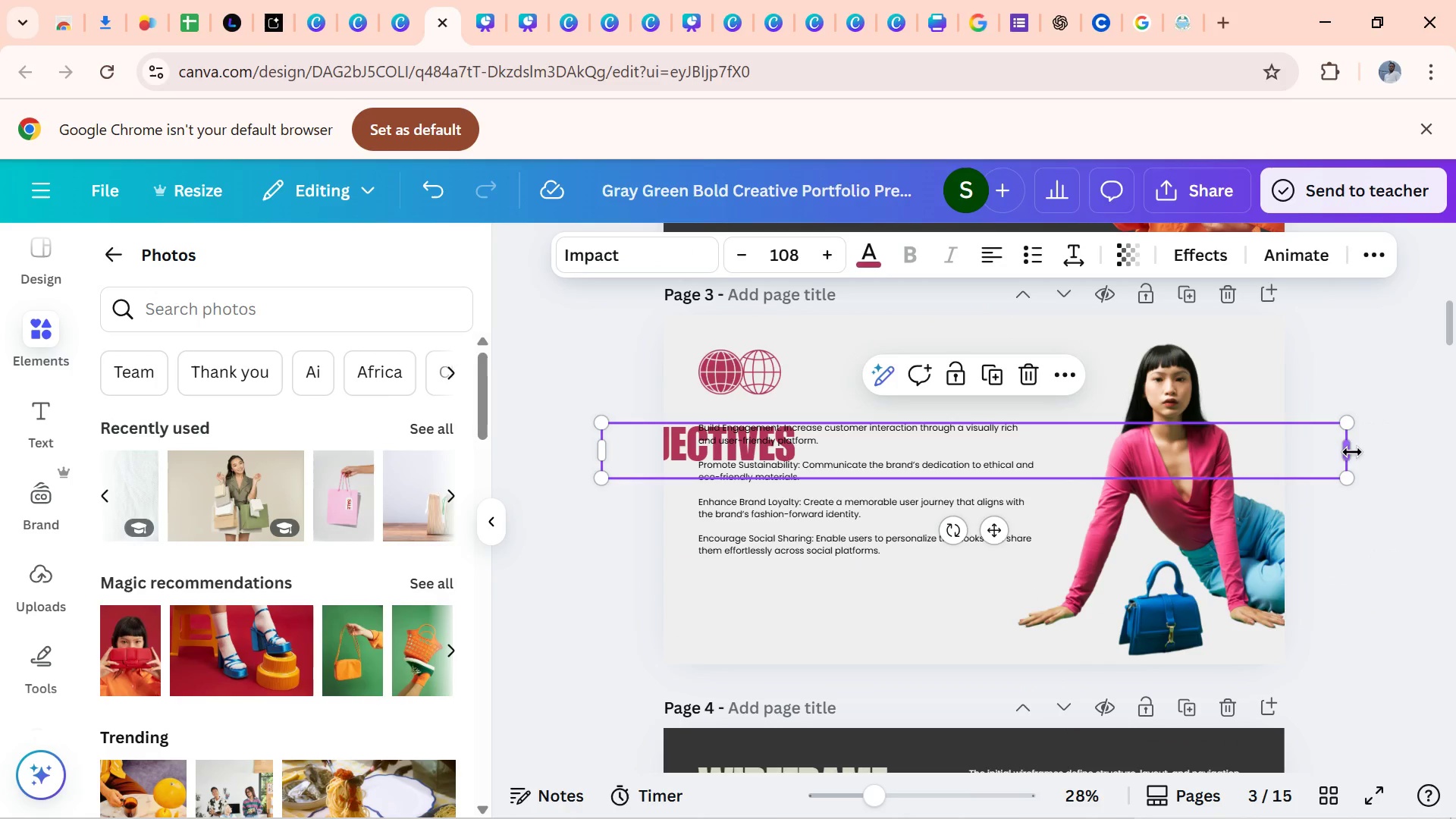 
left_click_drag(start_coordinate=[1351, 452], to_coordinate=[817, 518])
 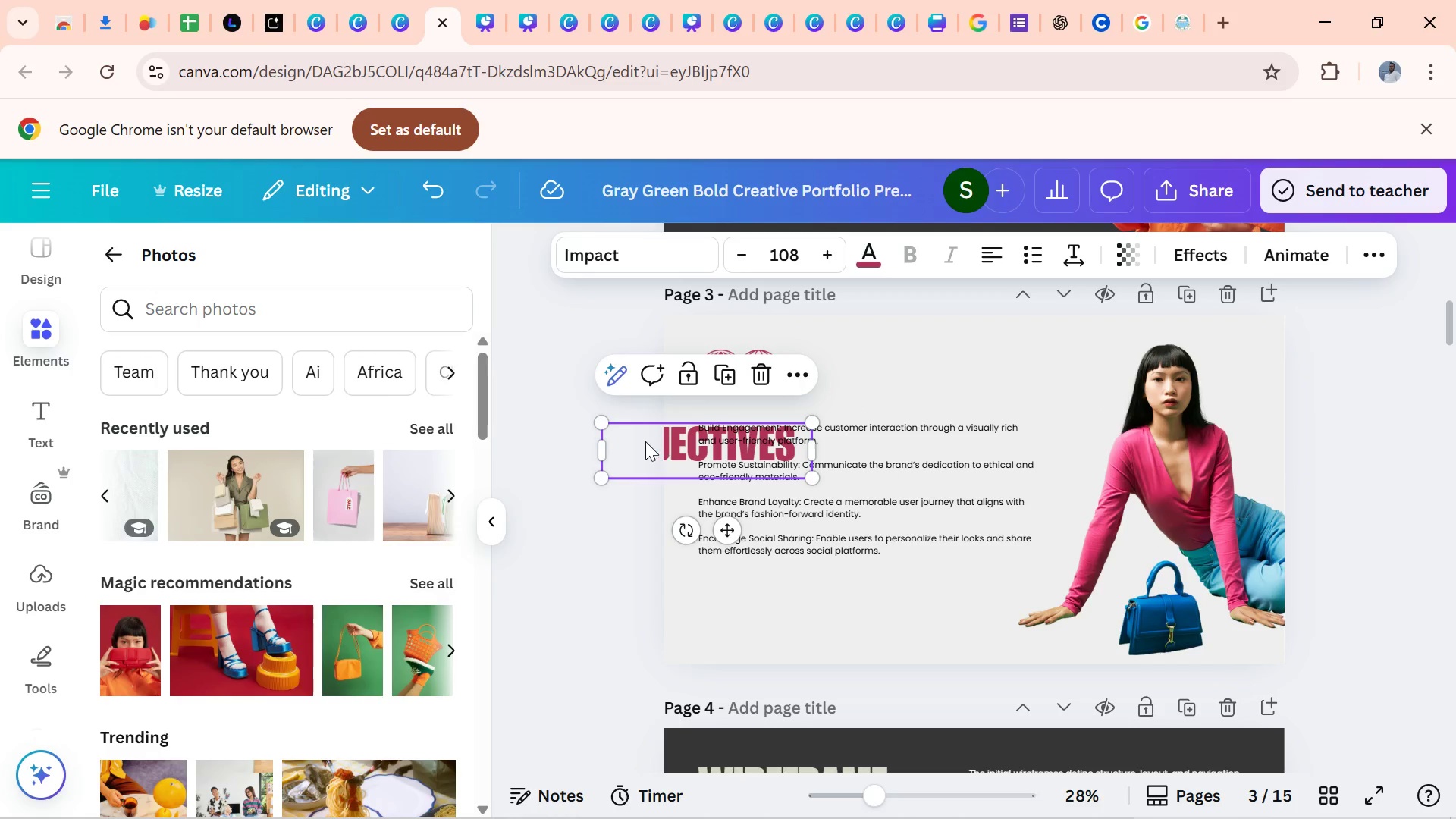 
left_click_drag(start_coordinate=[645, 441], to_coordinate=[732, 582])
 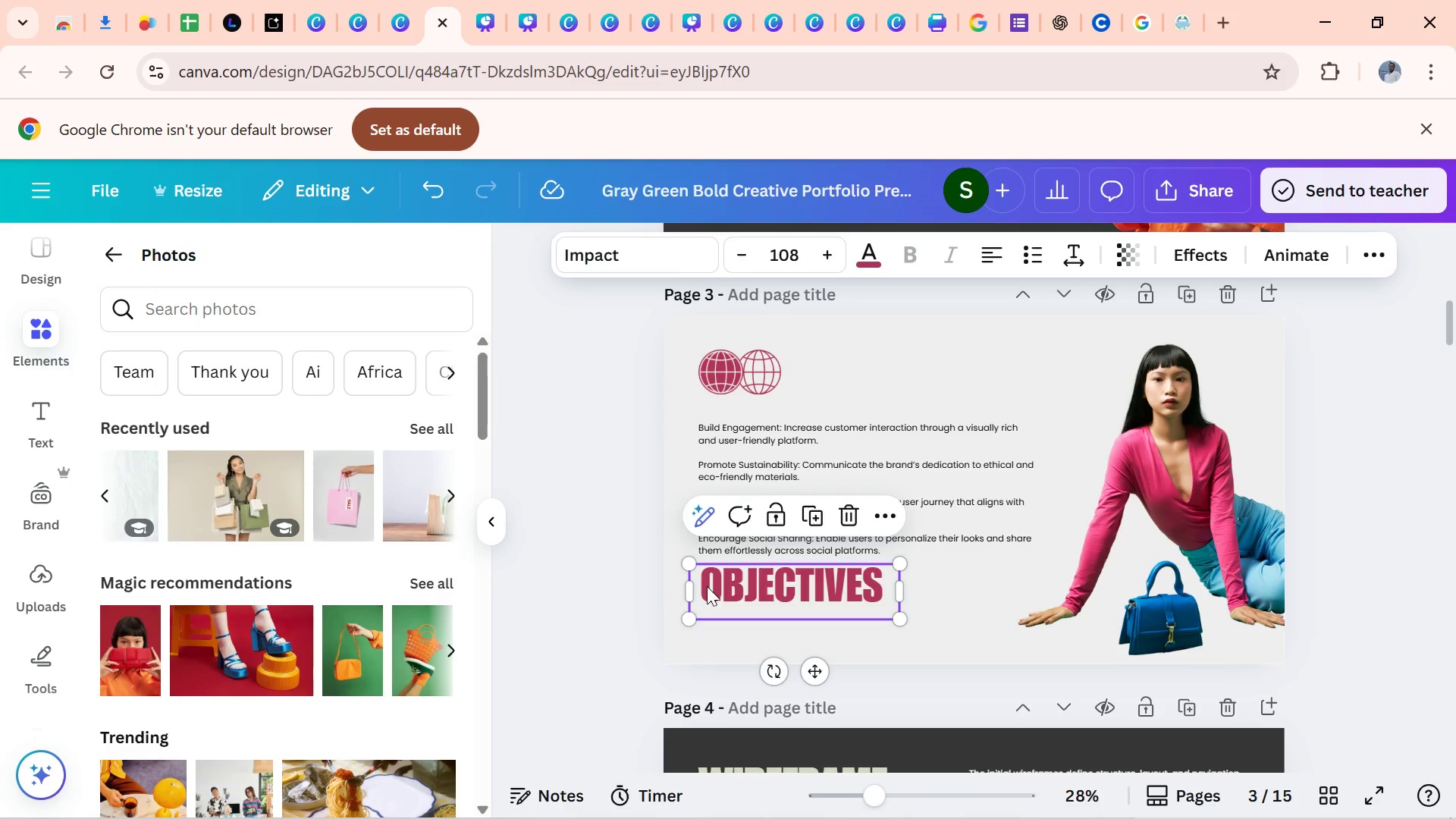 
double_click([707, 586])
 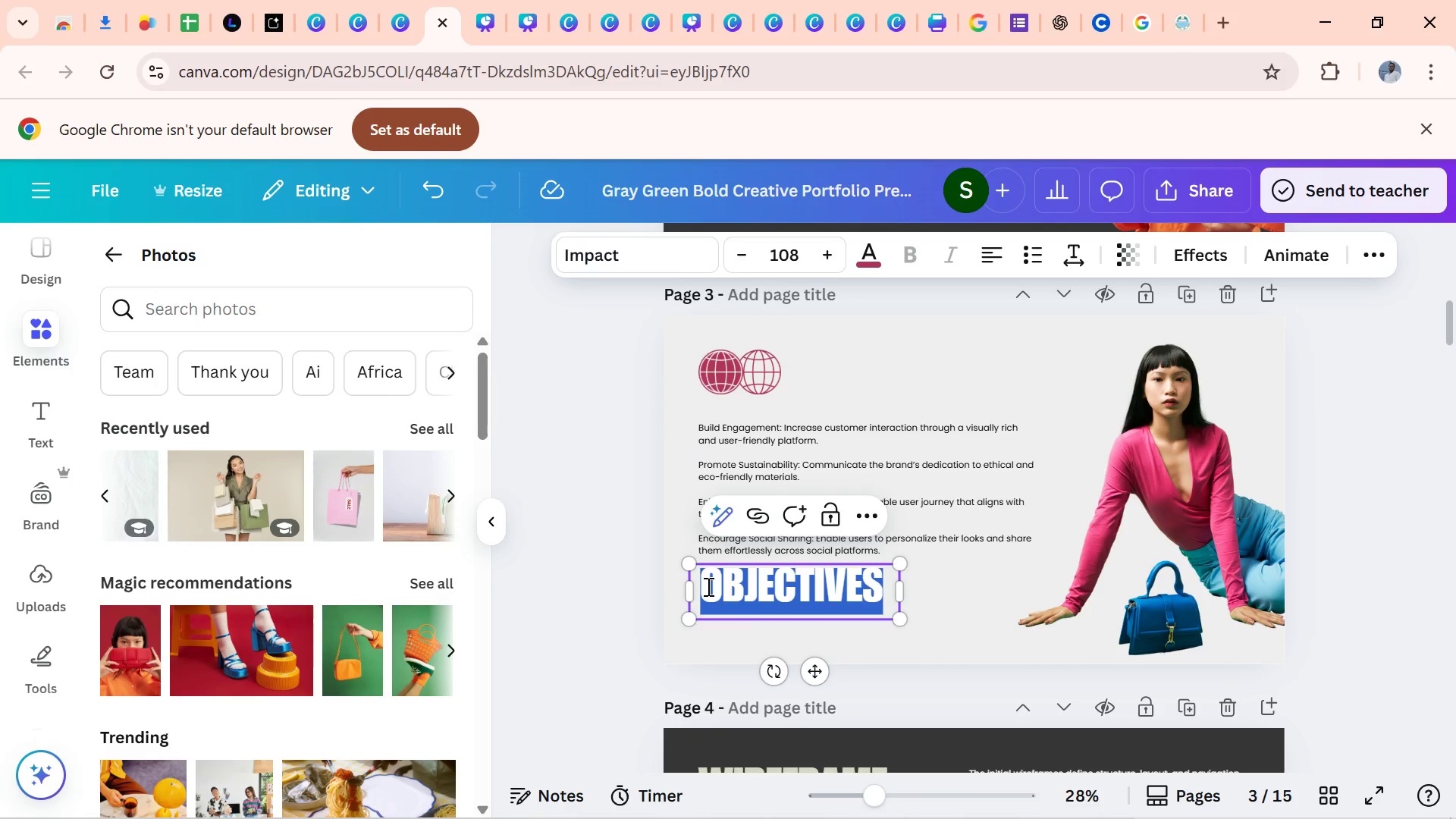 
left_click([707, 586])
 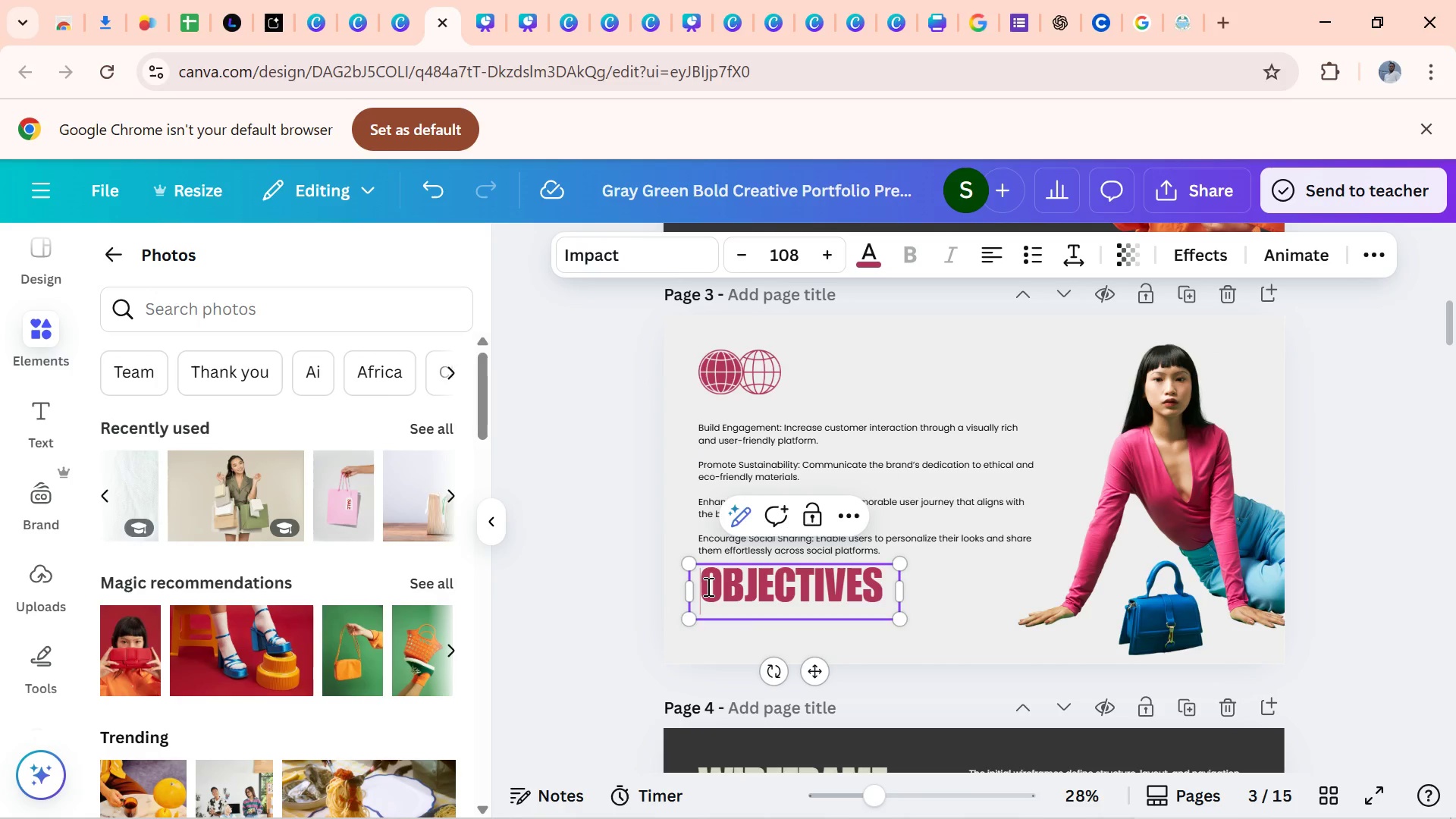 
key(Backspace)
 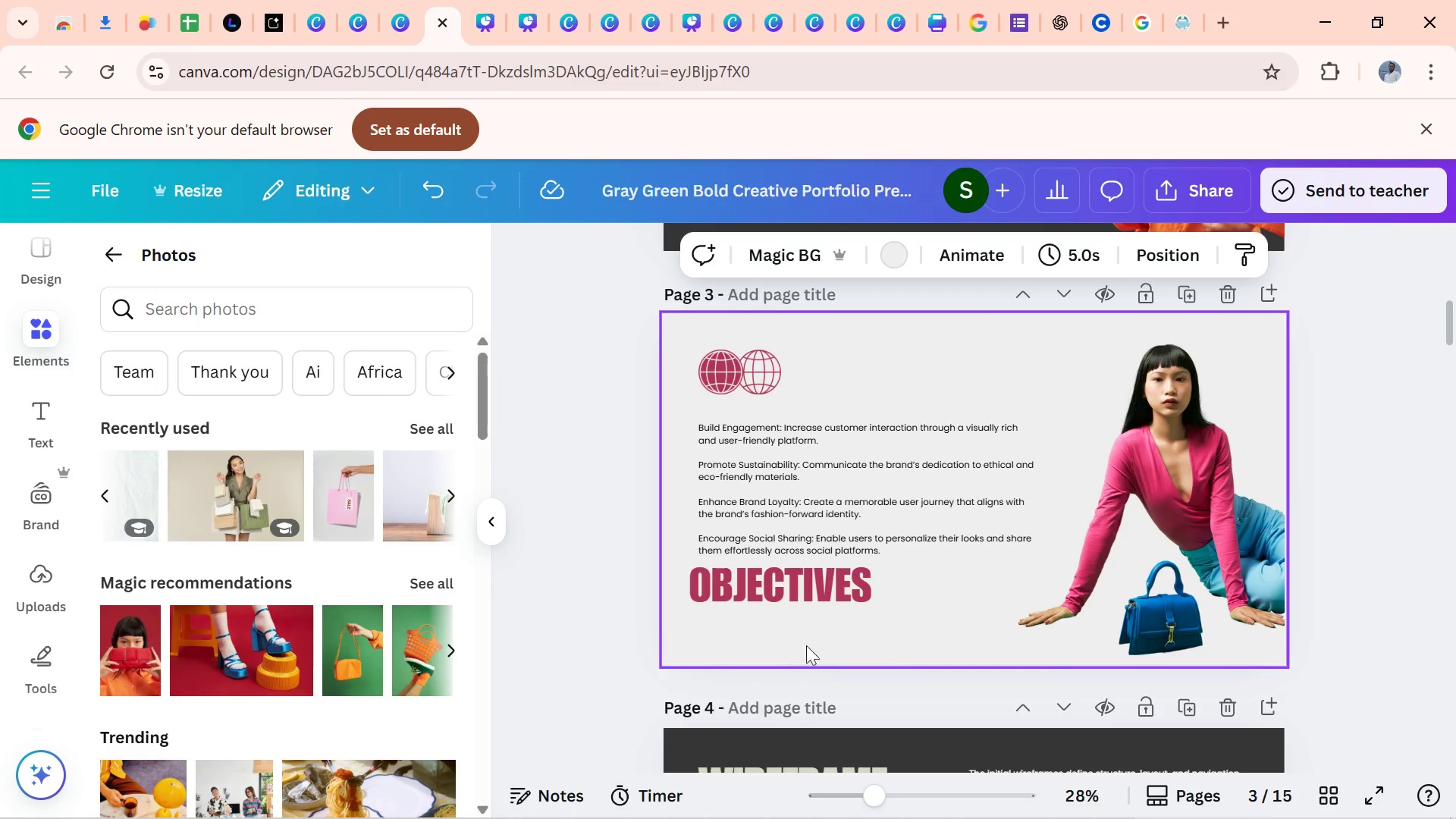 
left_click_drag(start_coordinate=[789, 590], to_coordinate=[808, 597])
 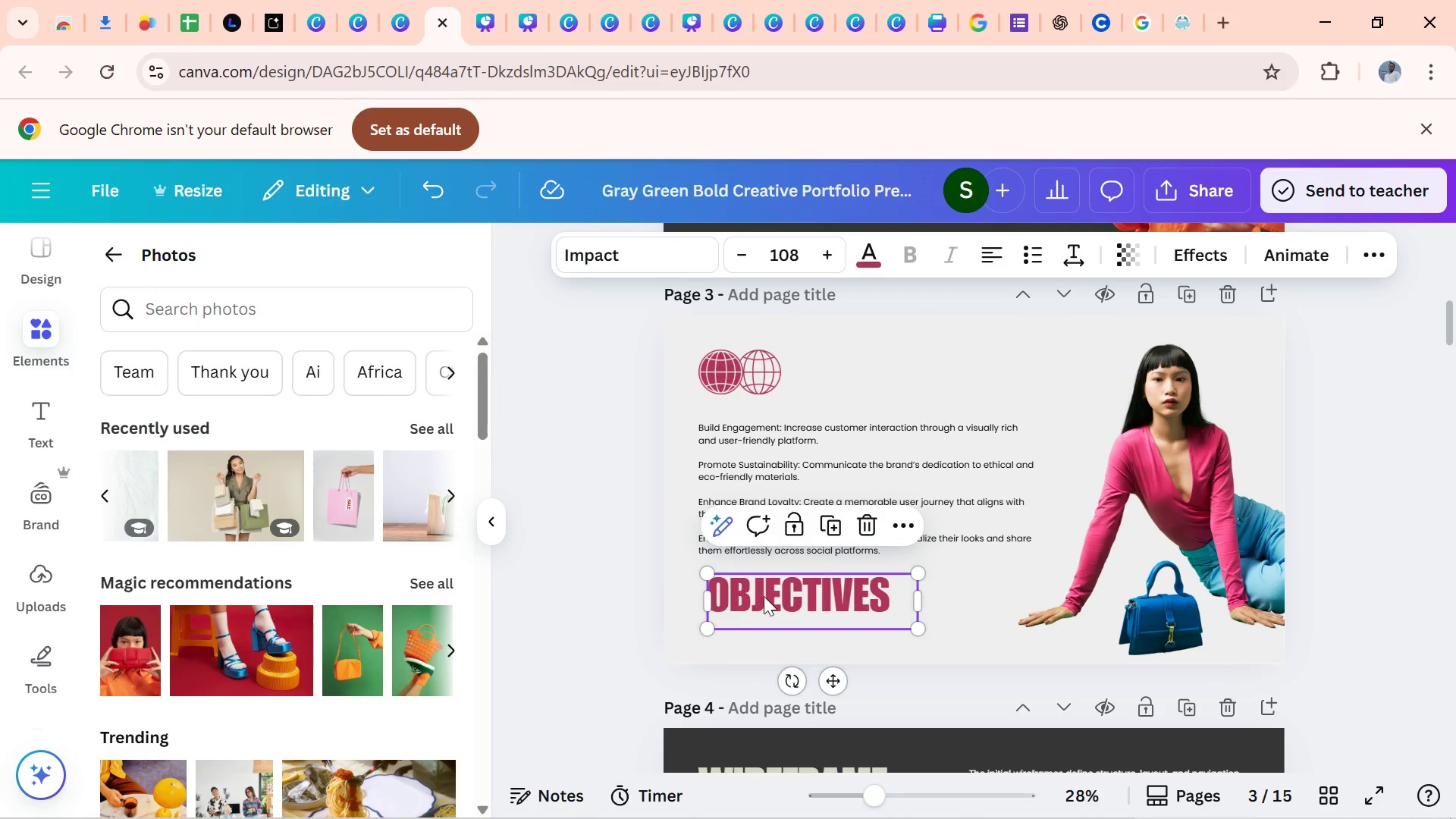 
left_click_drag(start_coordinate=[767, 594], to_coordinate=[755, 589])
 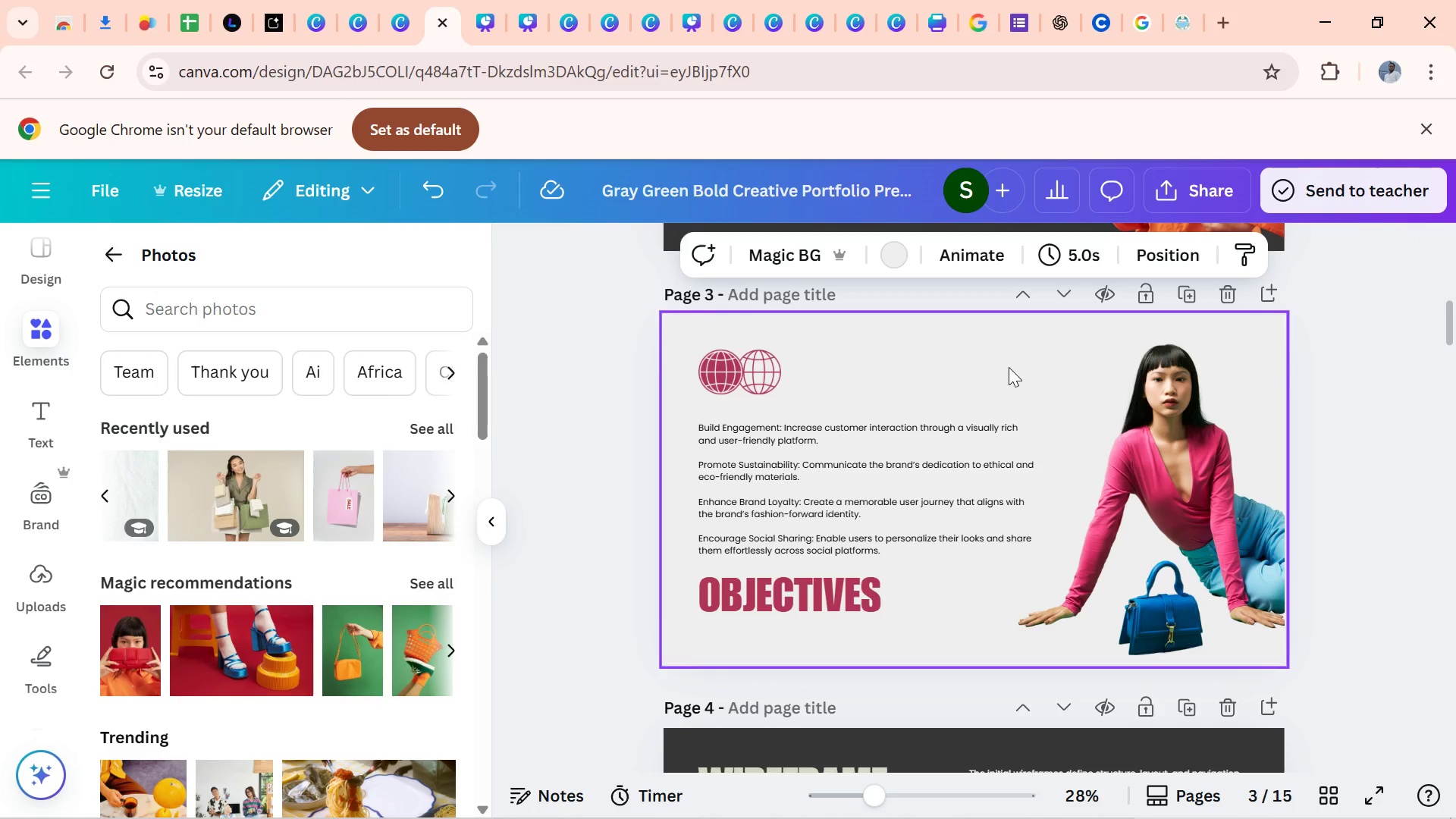 
wait(8.66)
 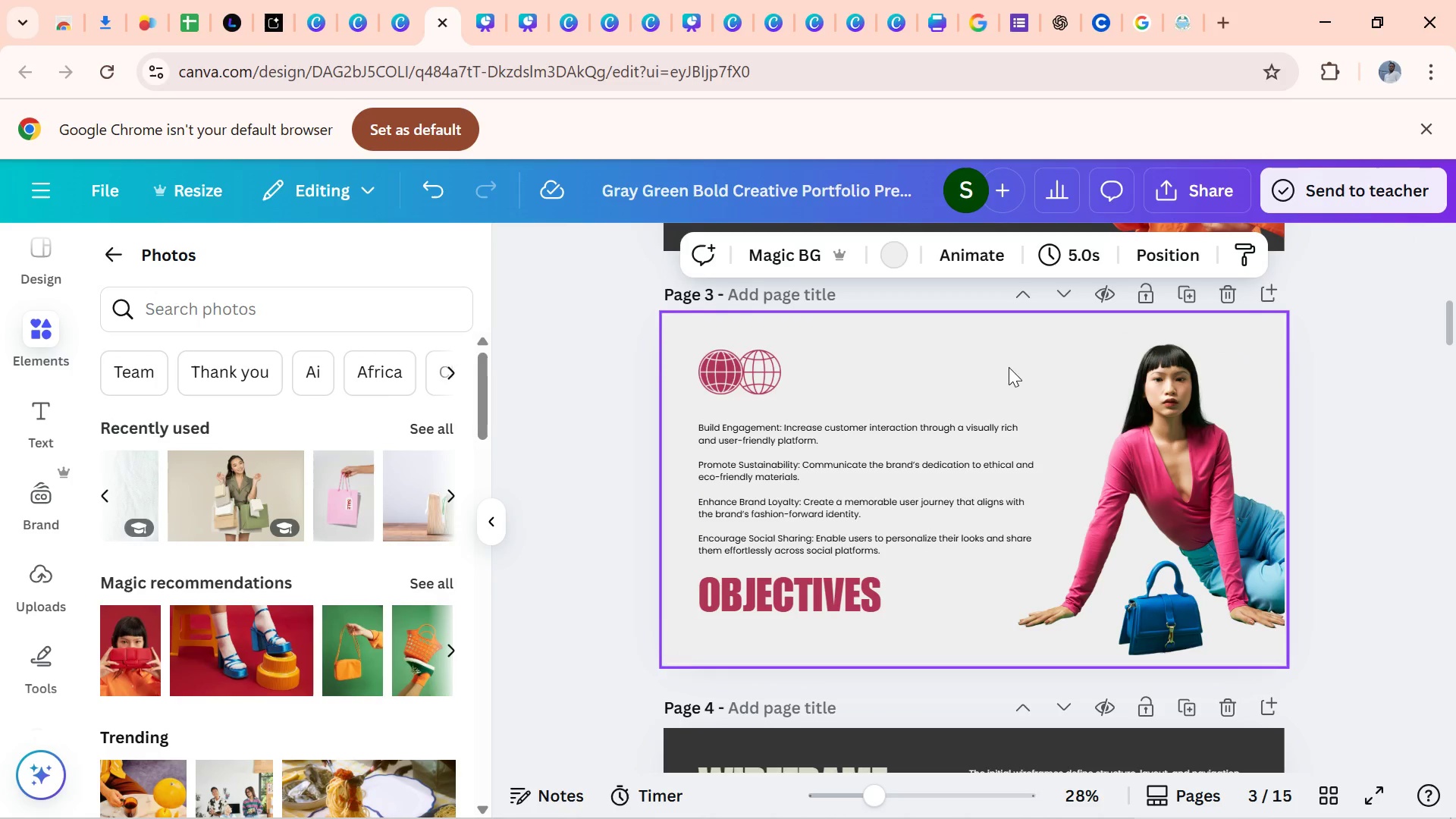 
left_click_drag(start_coordinate=[1445, 325], to_coordinate=[1436, 303])
 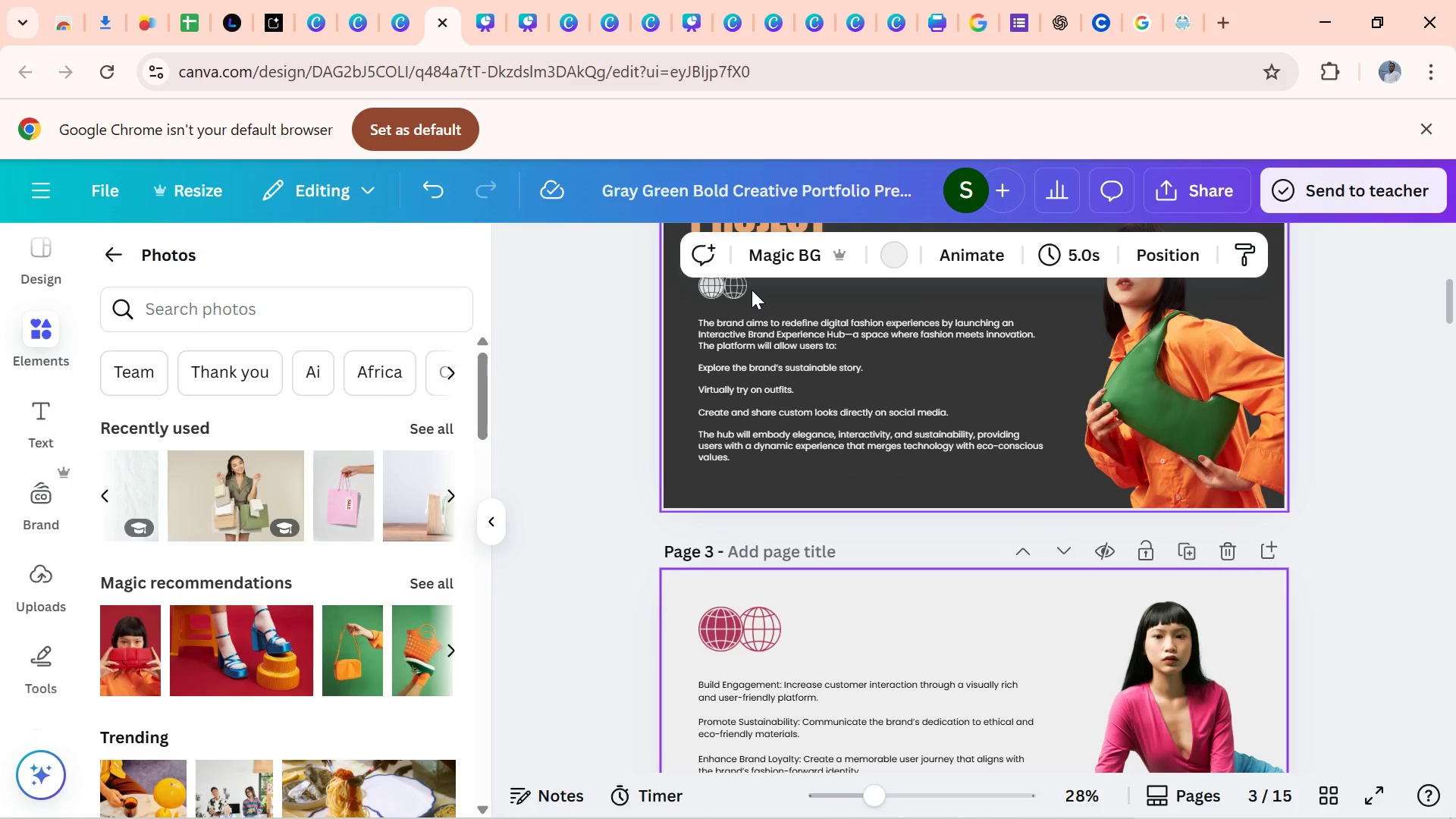 
left_click([745, 290])
 